 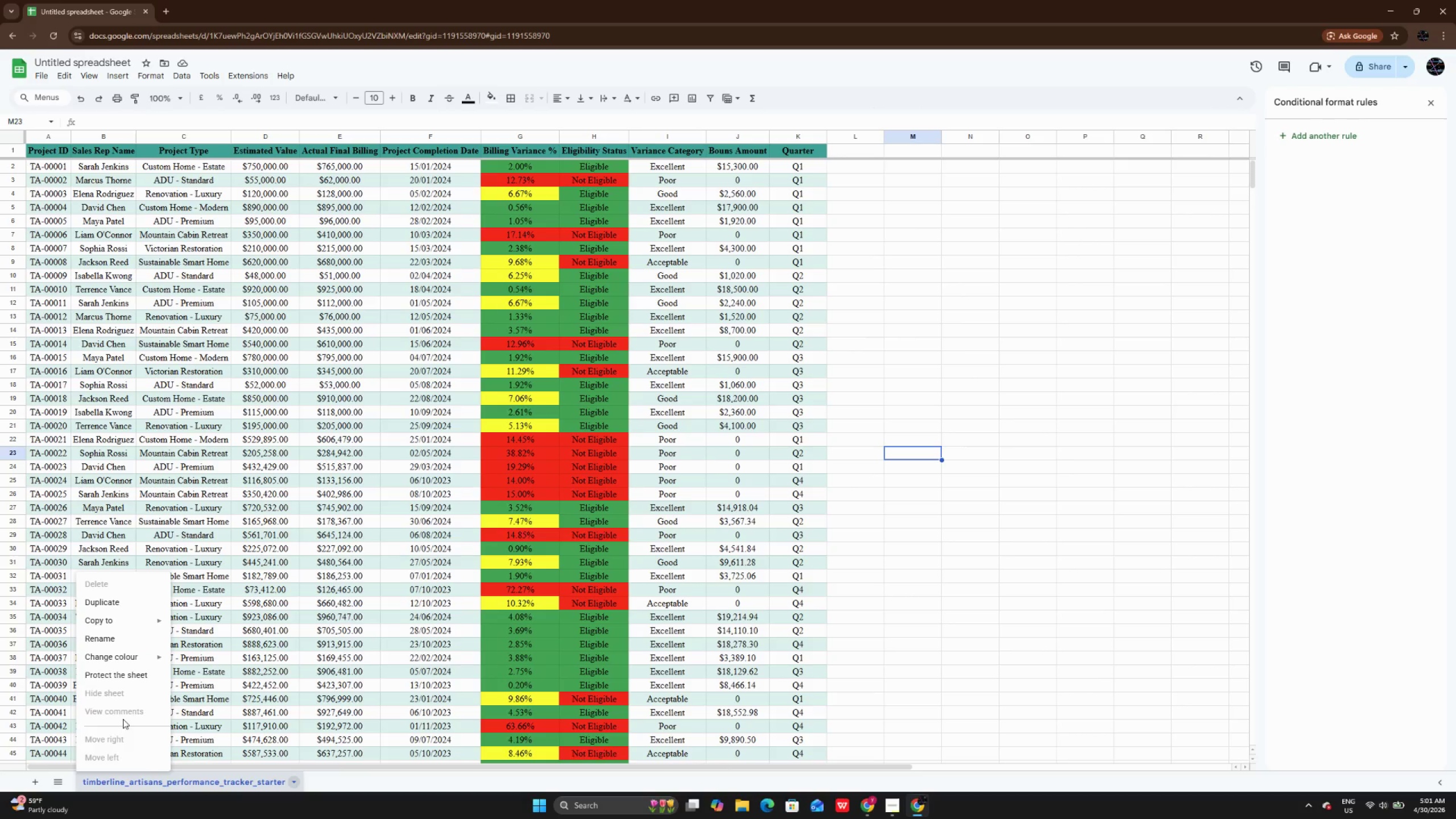 
left_click([114, 647])
 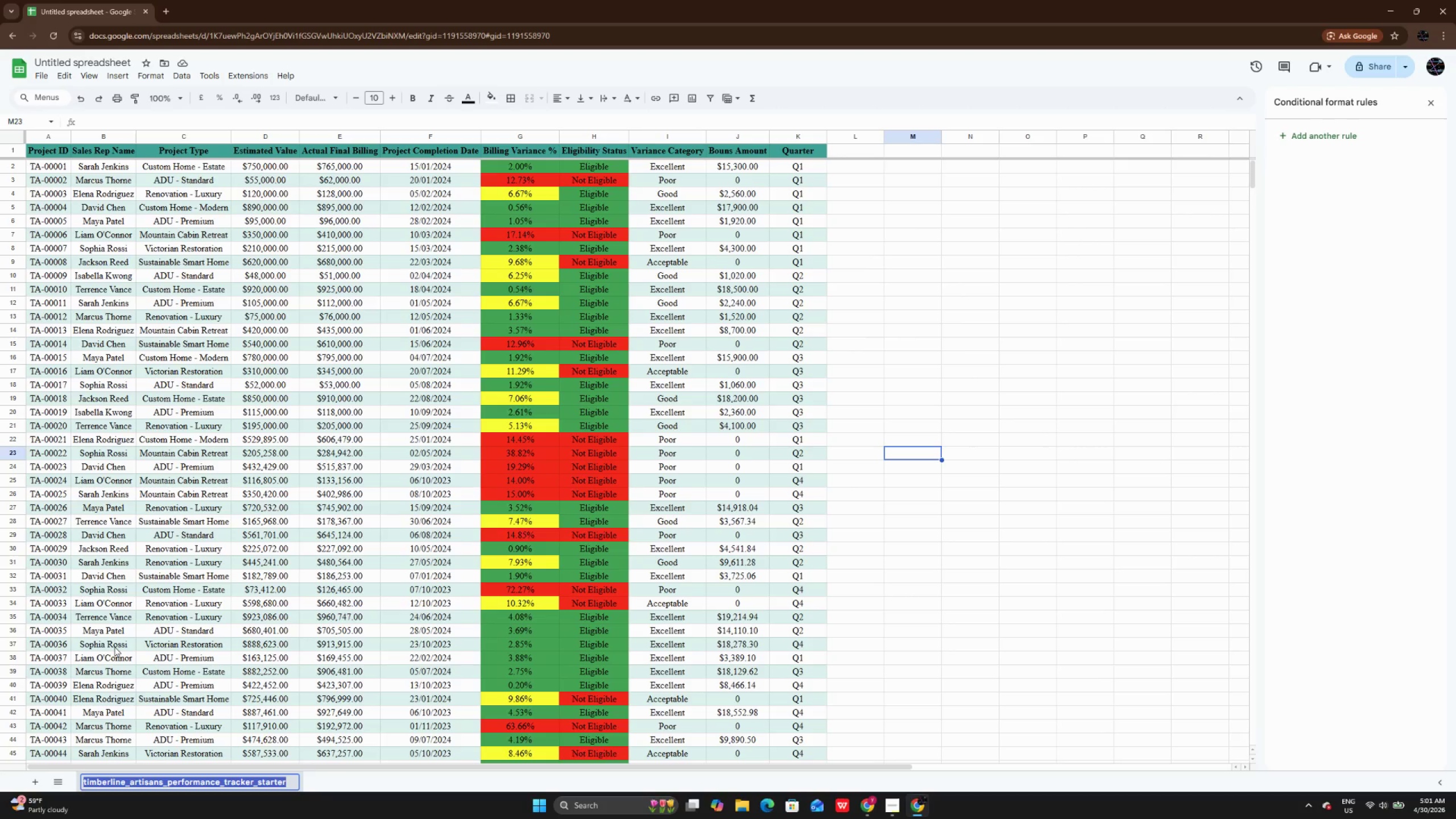 
wait(12.88)
 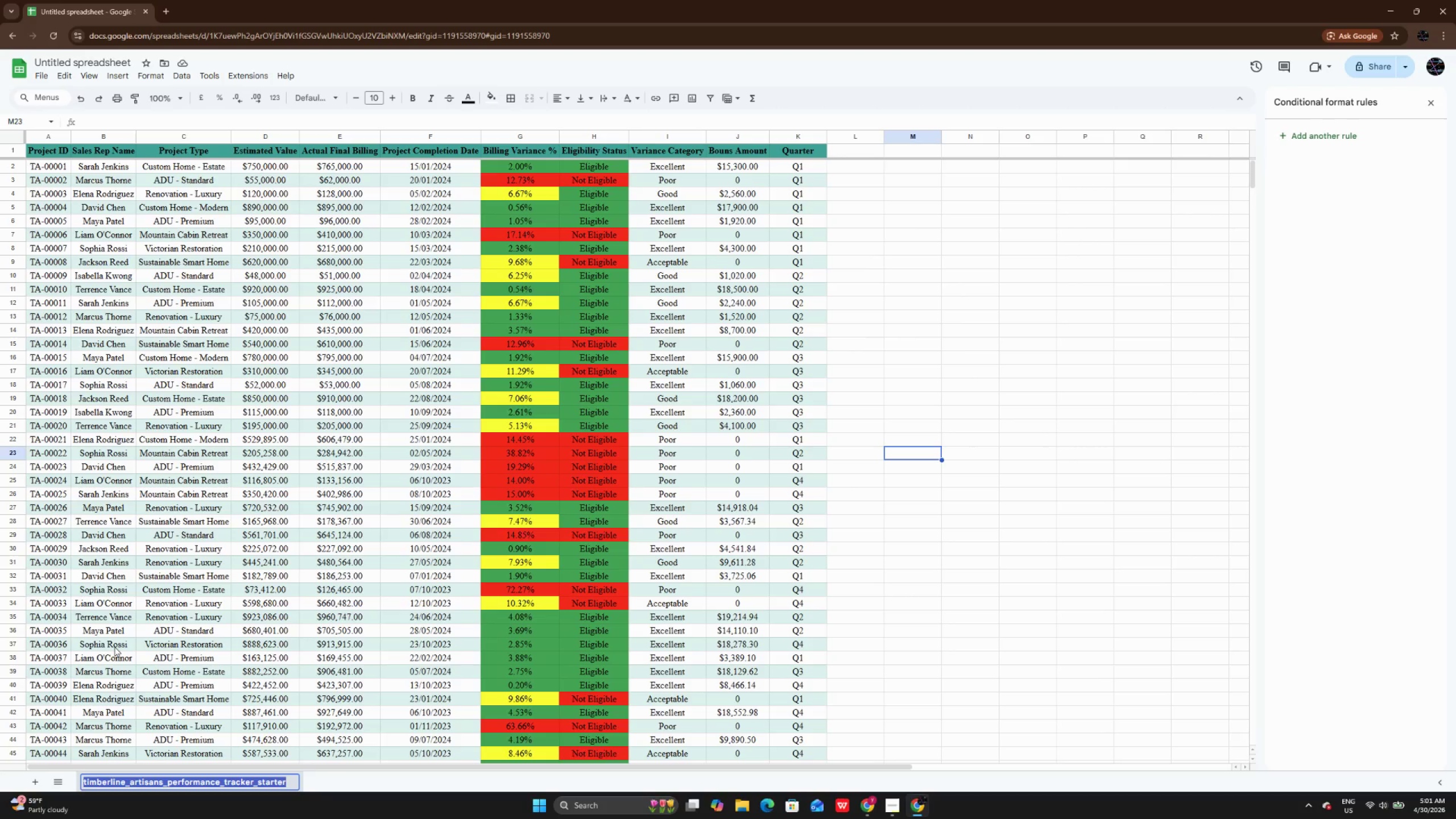 
key(Backspace)
type(Raw_Data)
 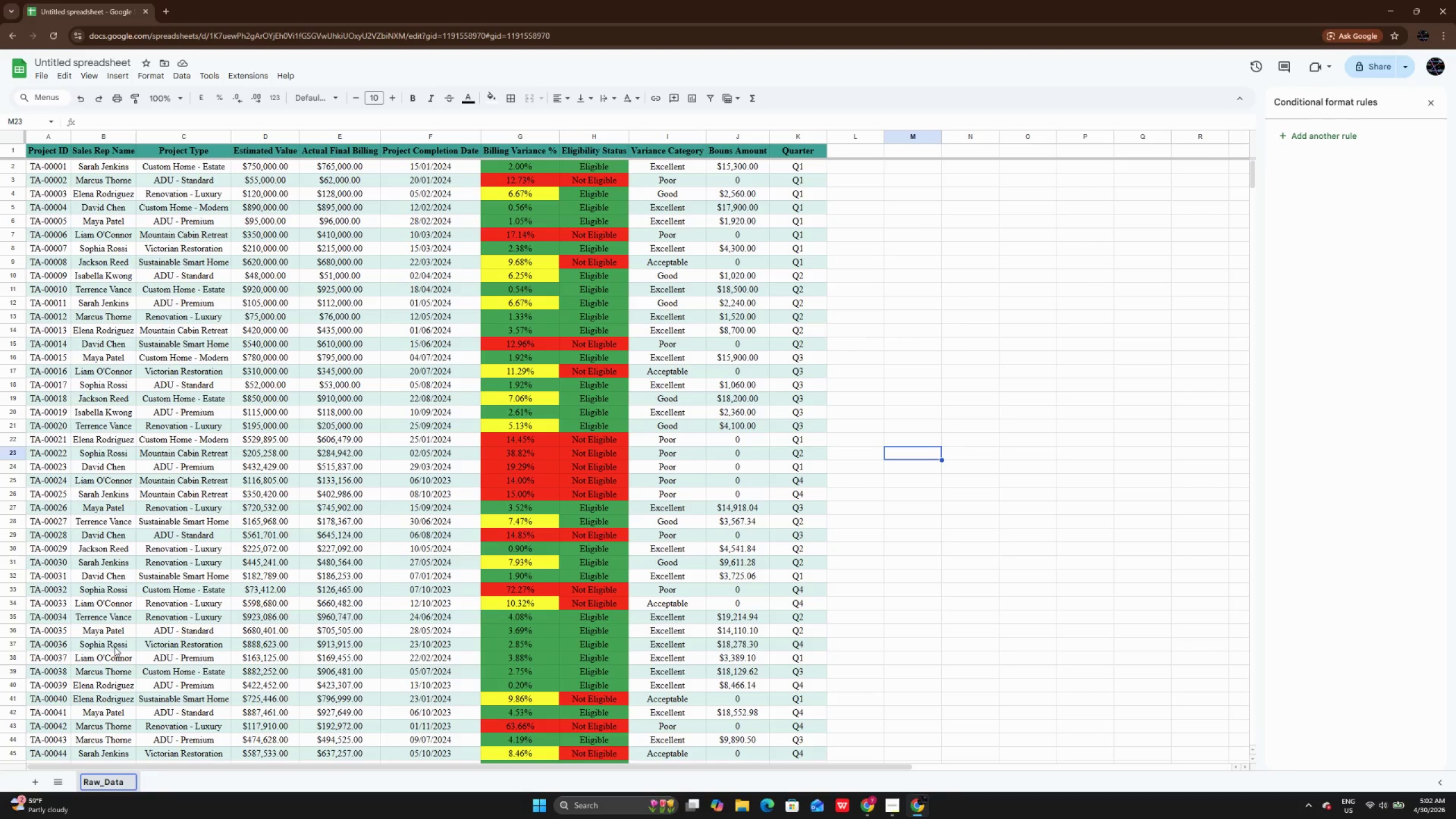 
wait(18.47)
 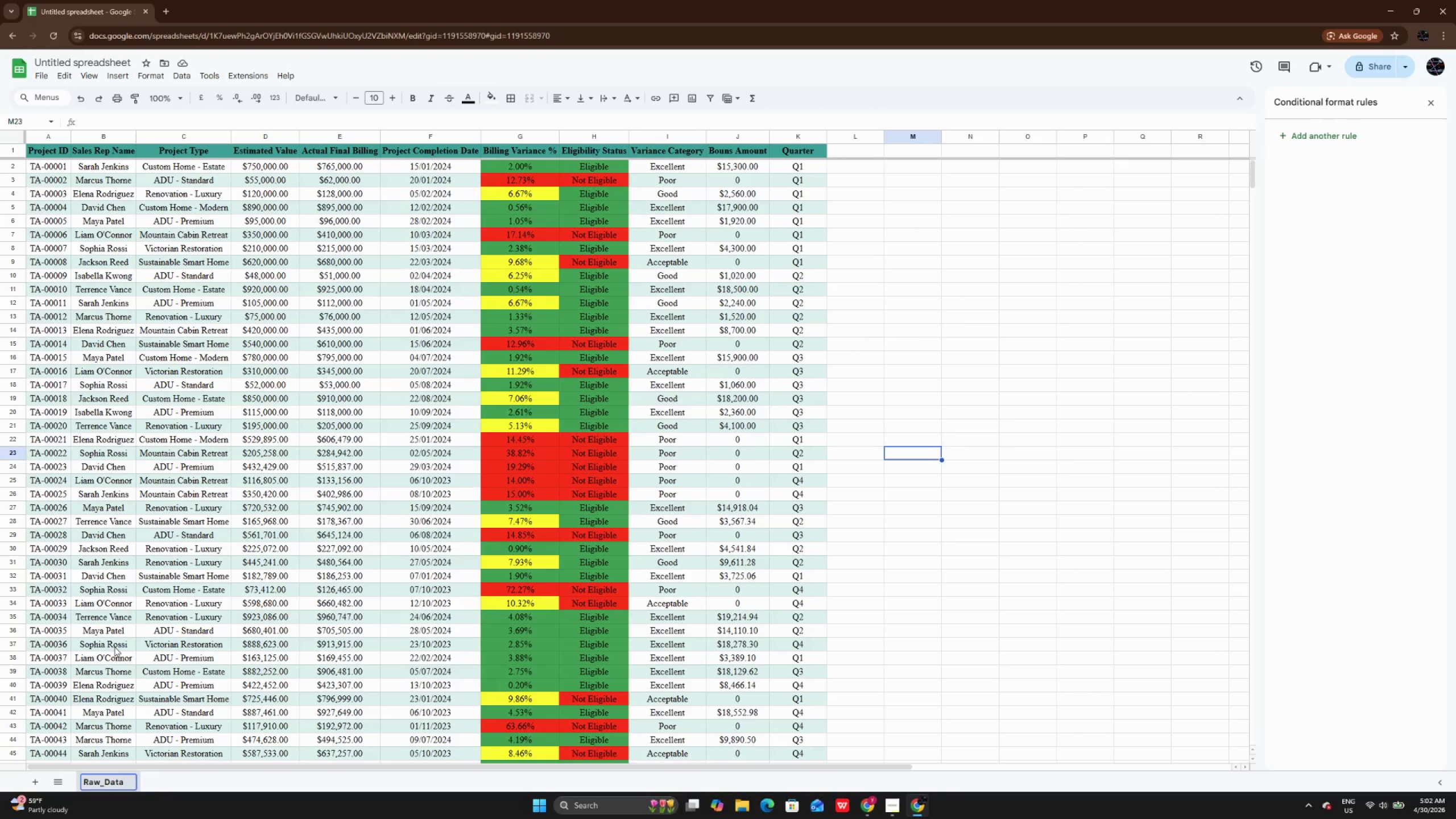 
key(Enter)
 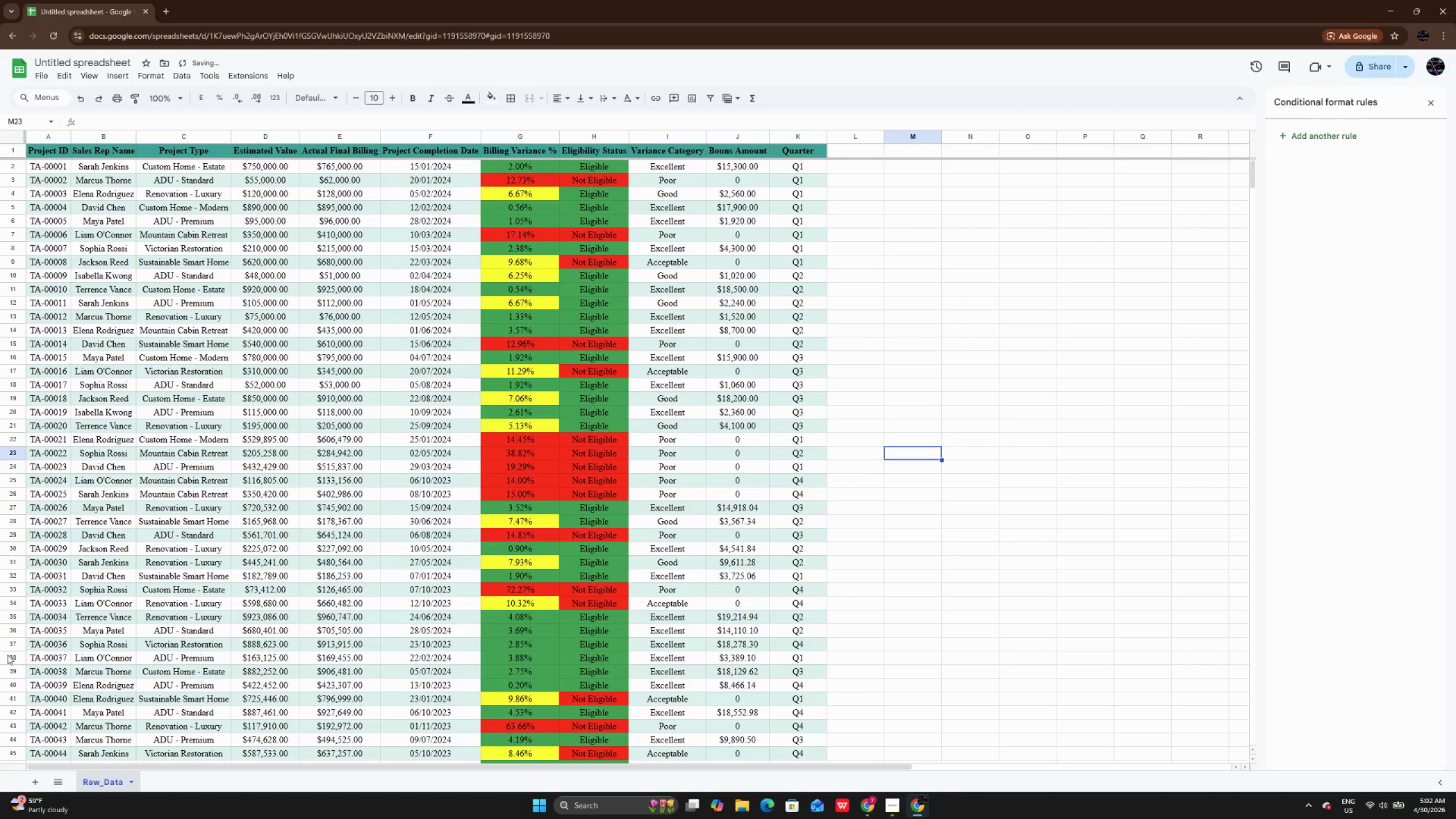 
scroll: coordinate [6, 655], scroll_direction: up, amount: 5.0
 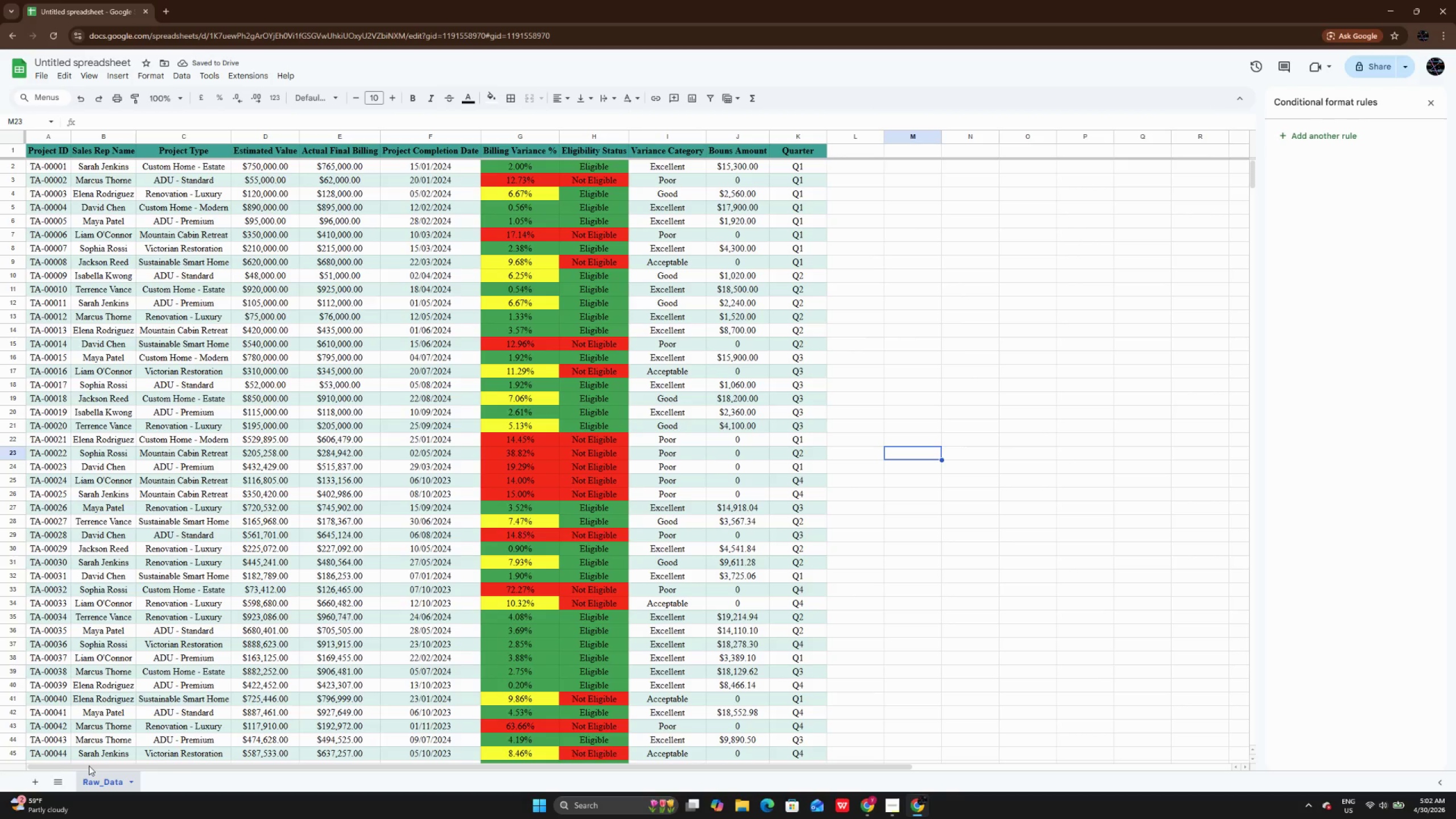 
left_click([32, 782])
 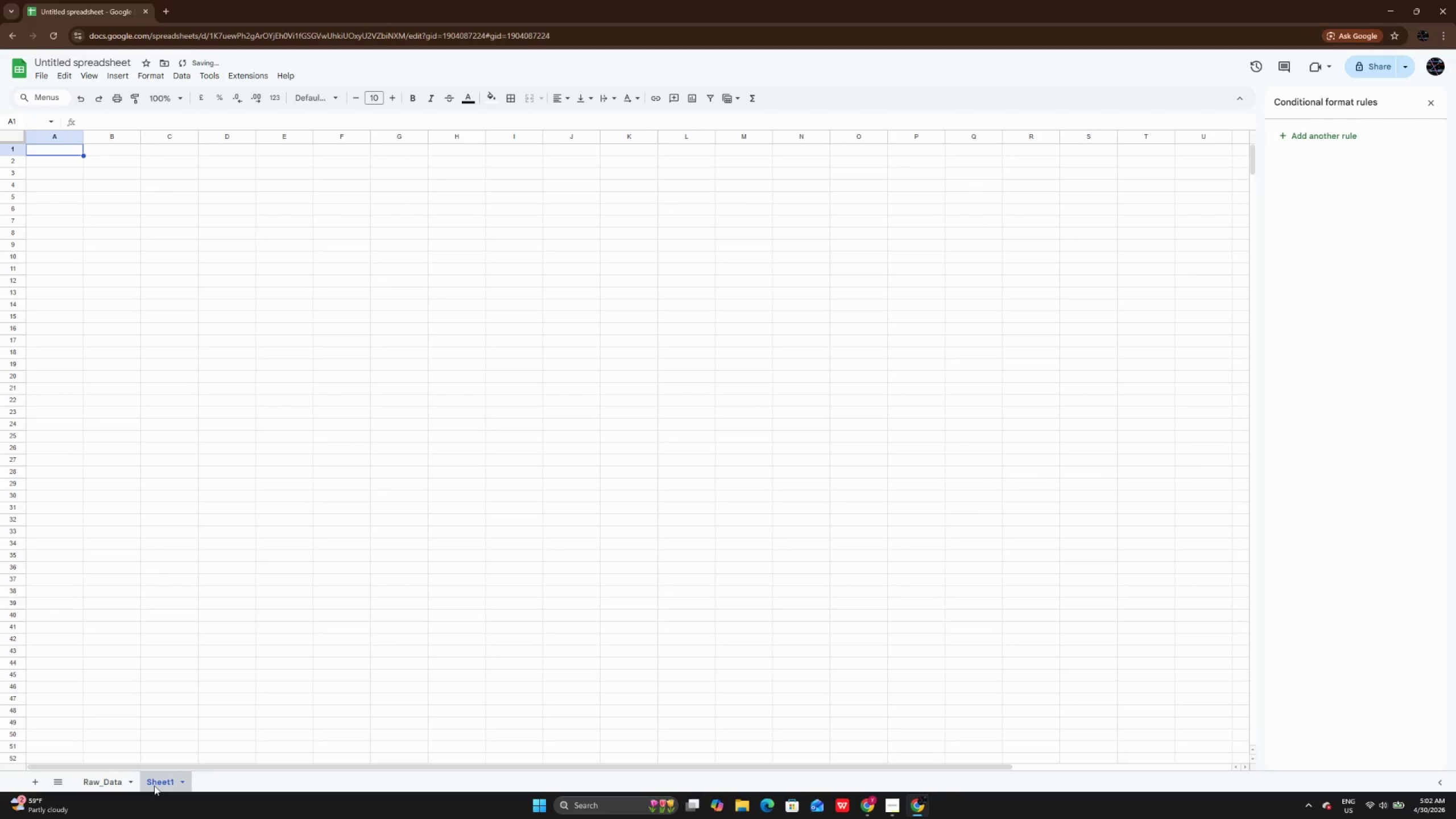 
right_click([154, 785])
 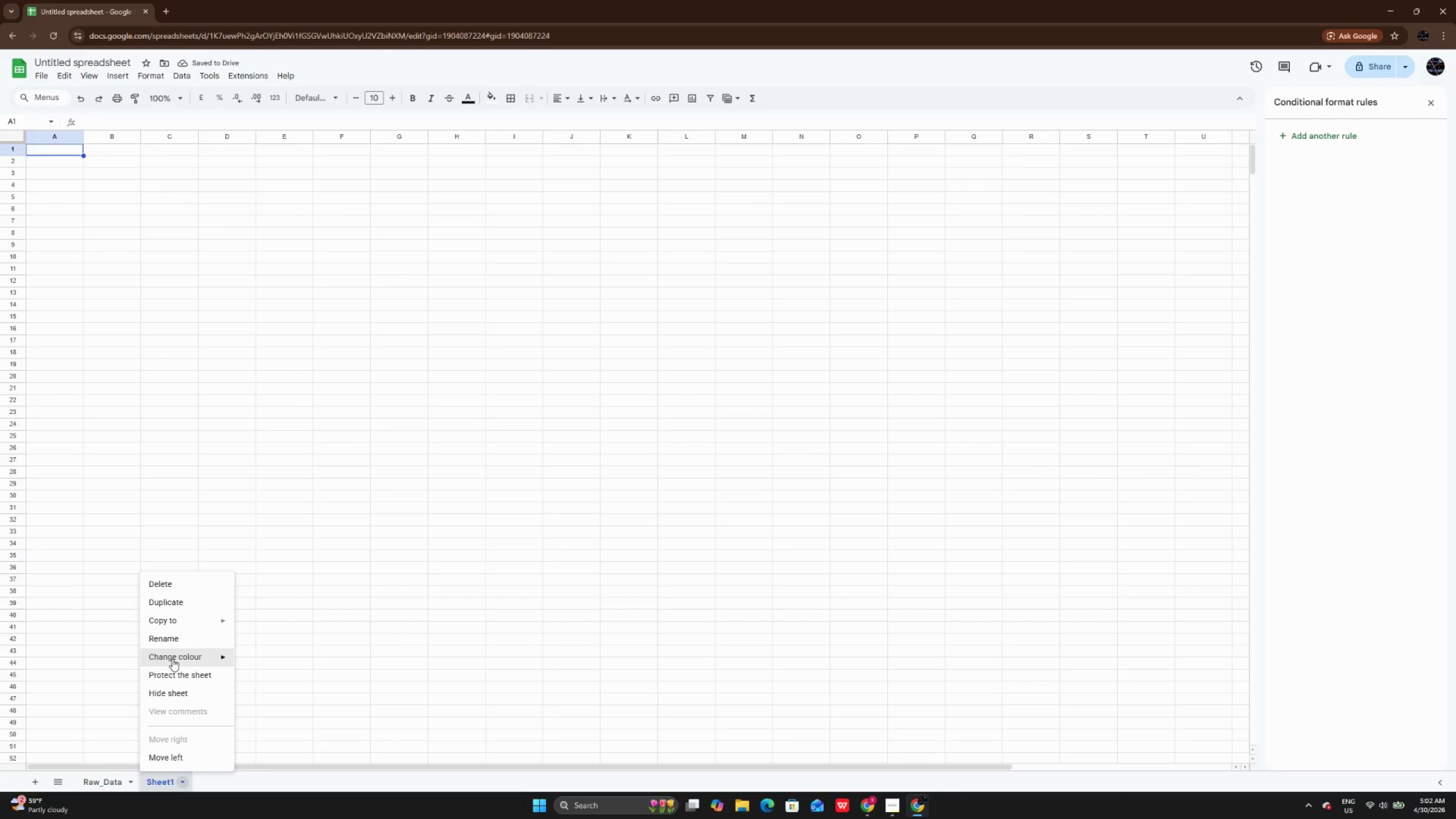 
left_click([177, 646])
 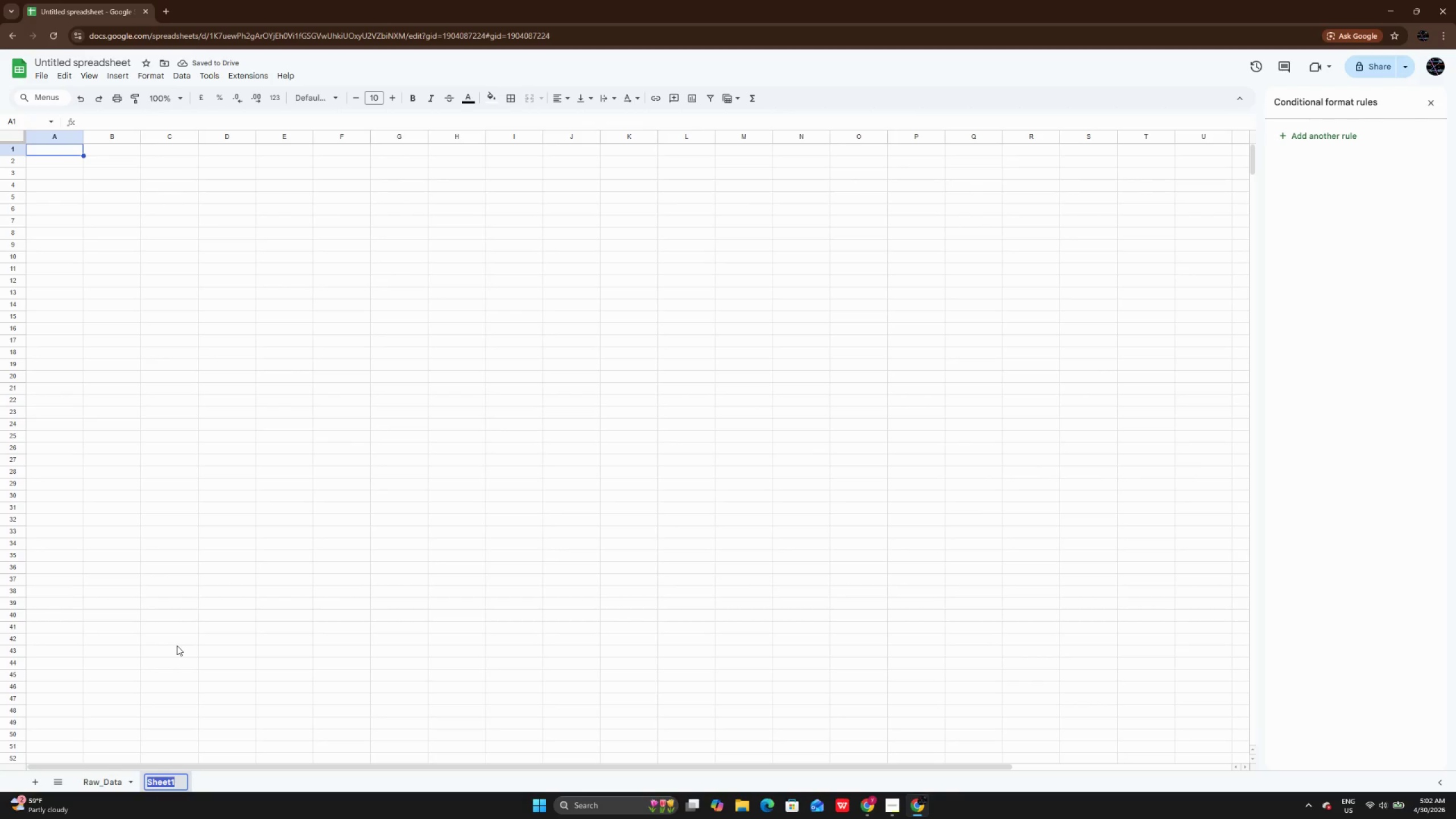 
key(Backspace)
type(Dag)
key(Backspace)
type(shB)
key(Backspace)
type(board)
 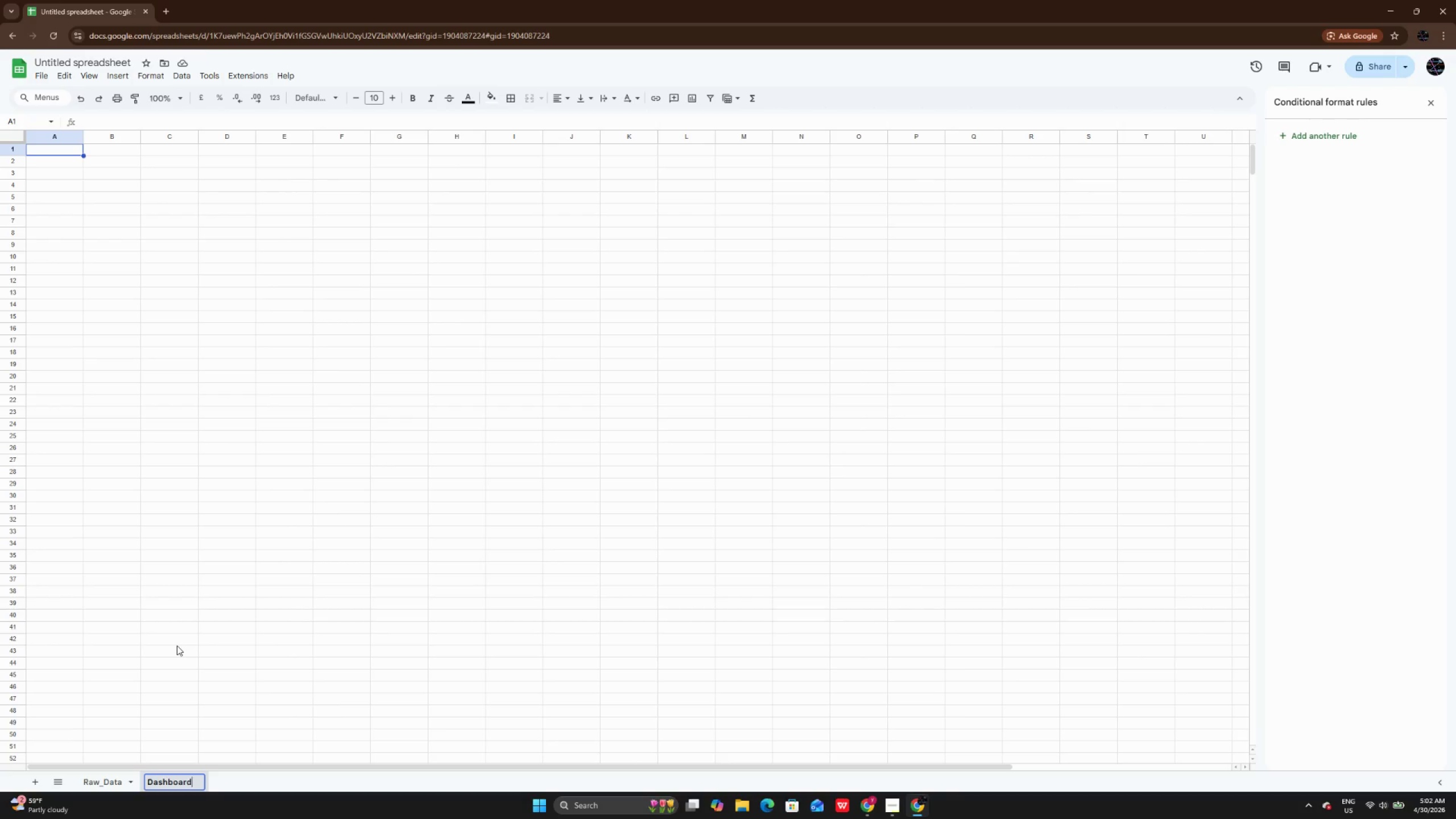 
key(Enter)
 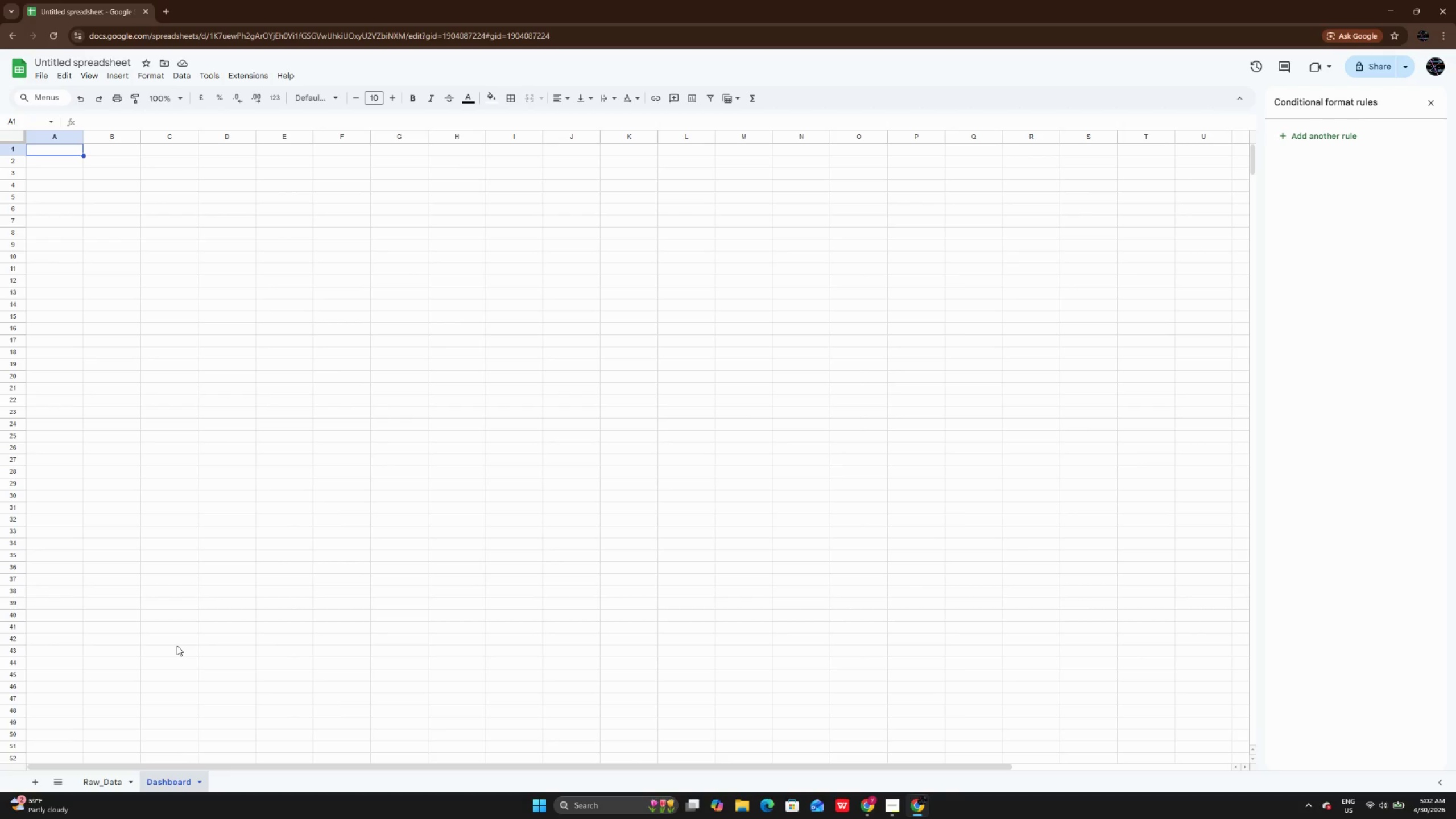 
wait(21.19)
 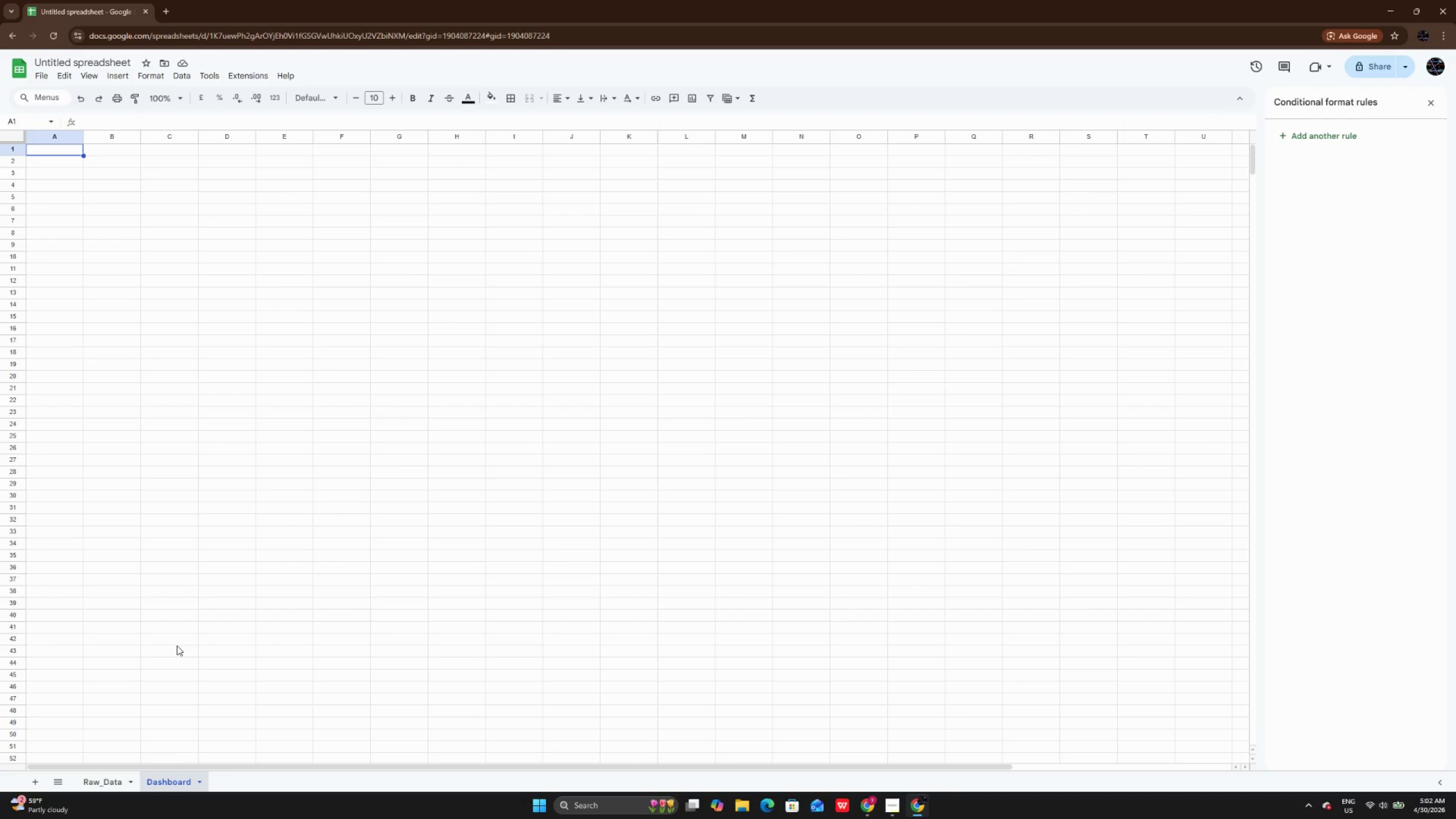 
left_click([99, 72])
 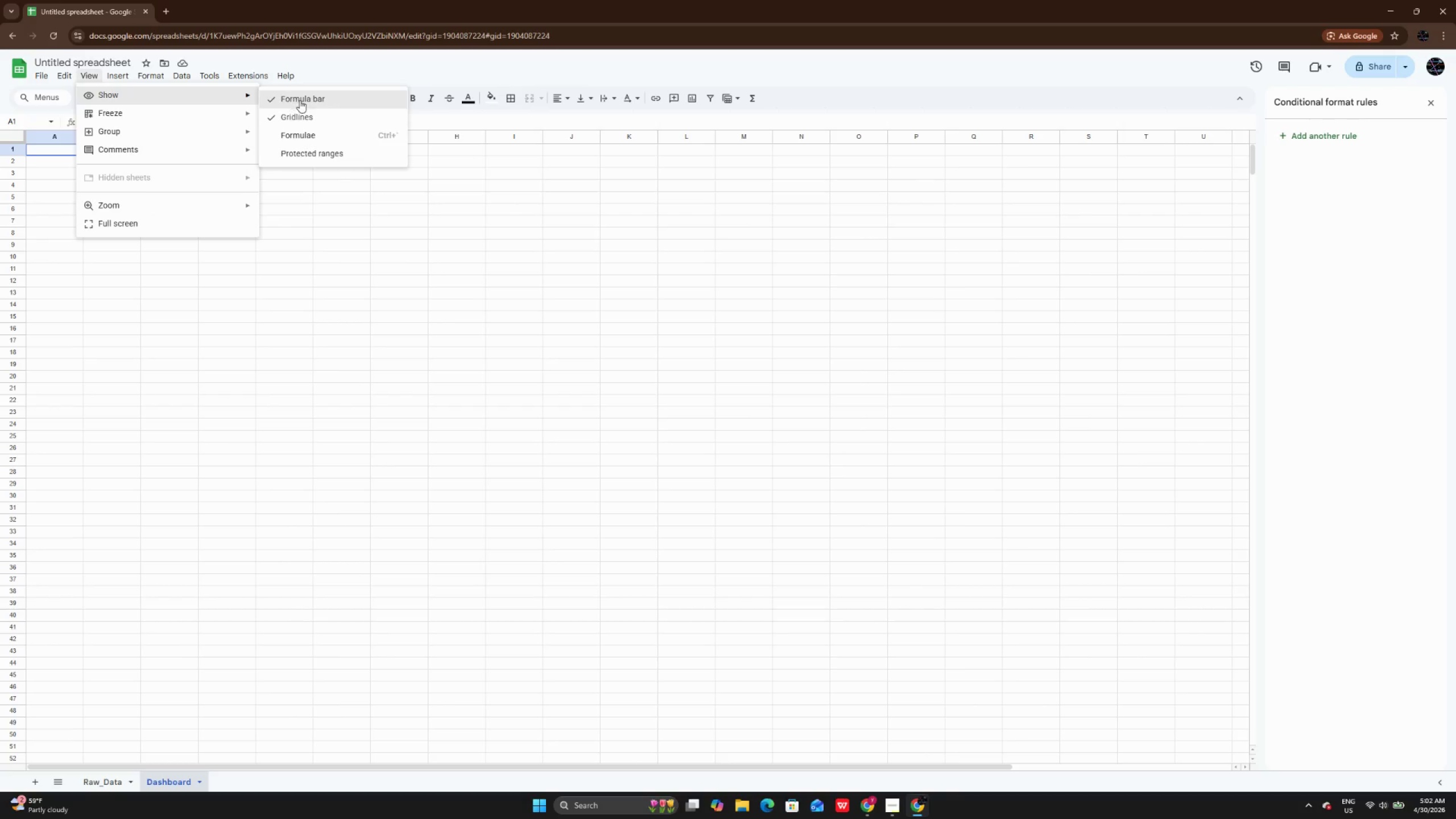 
left_click([300, 115])
 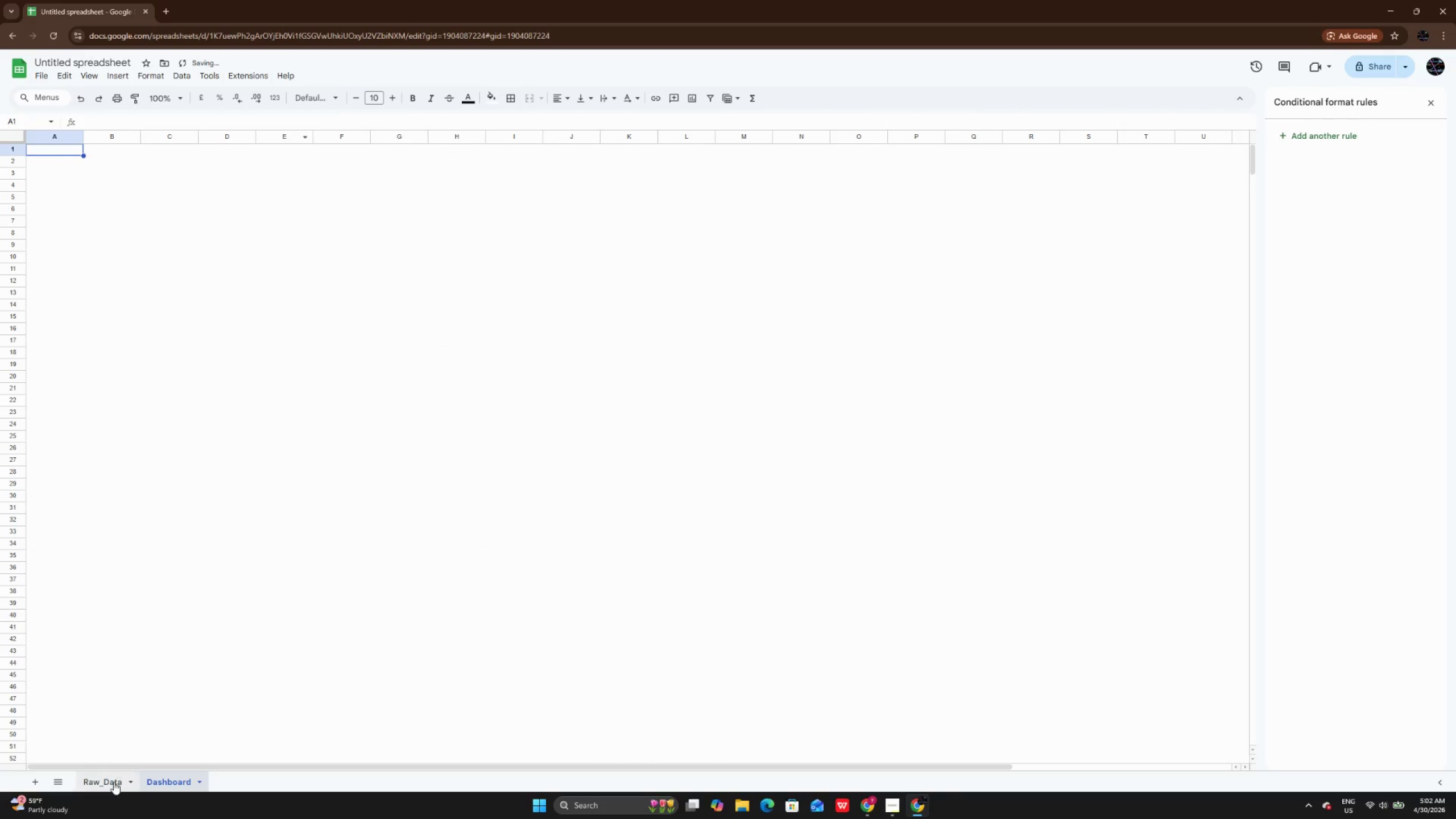 
left_click([111, 786])
 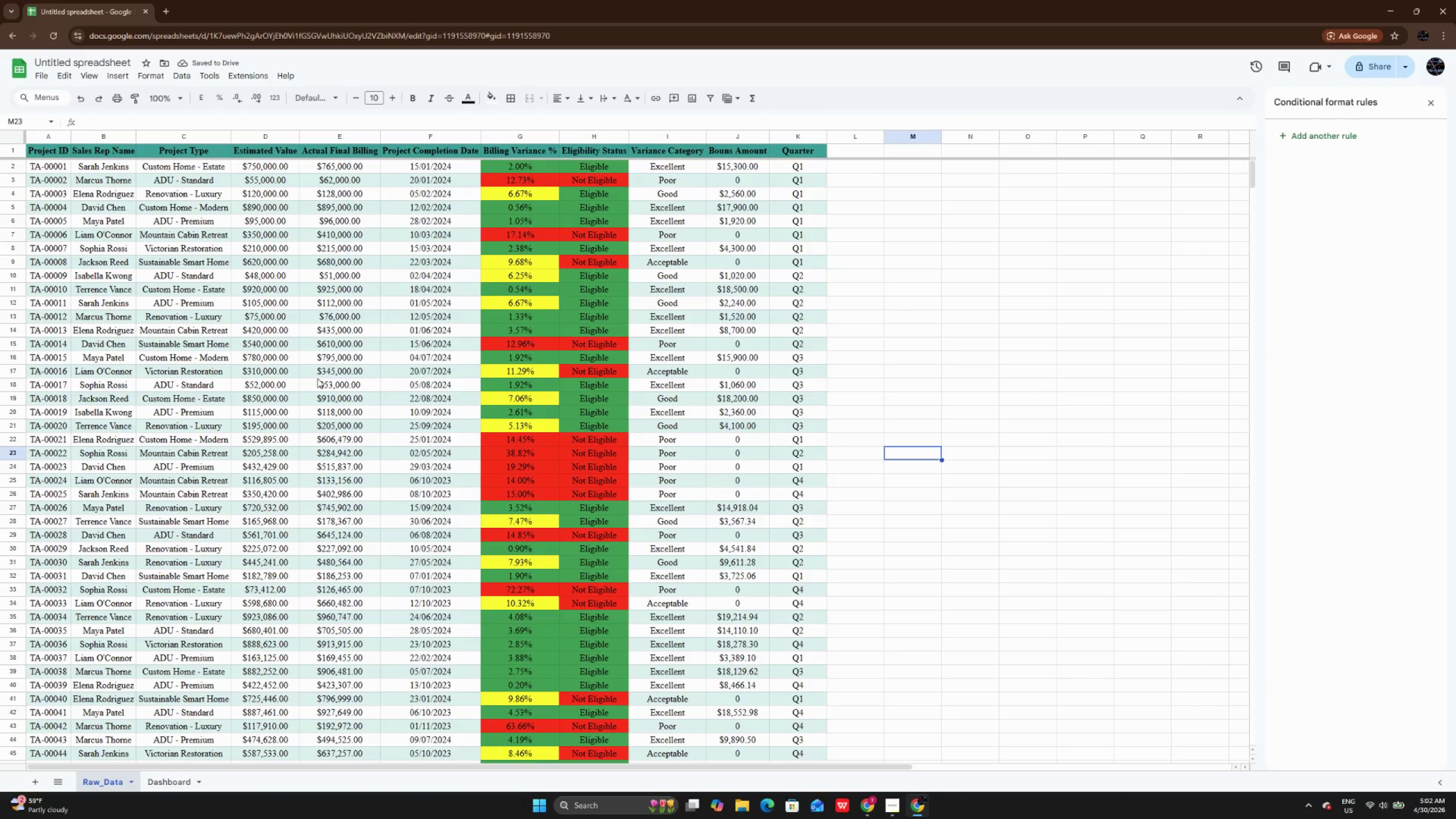 
scroll: coordinate [317, 379], scroll_direction: up, amount: 7.0
 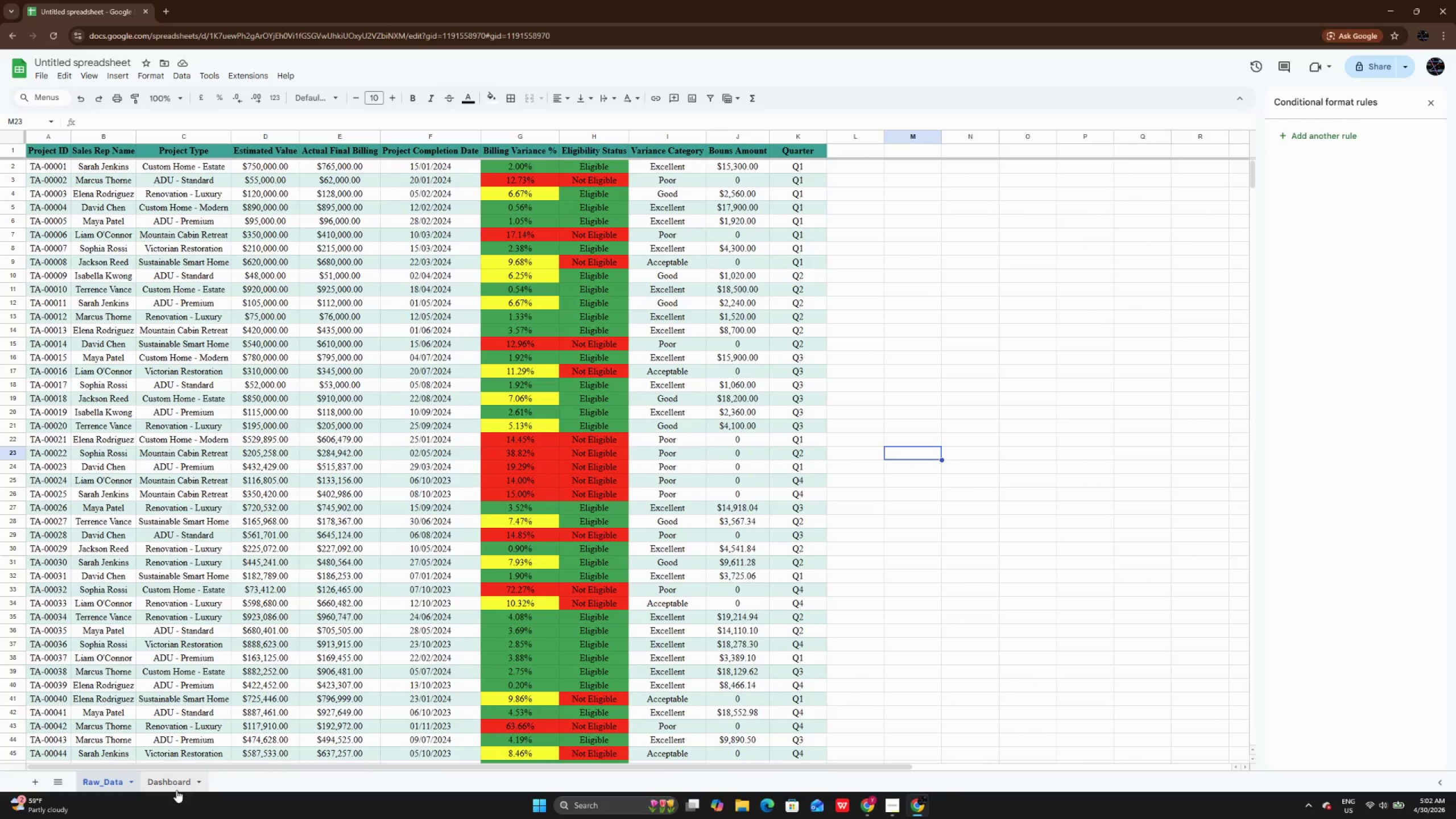 
left_click([168, 783])
 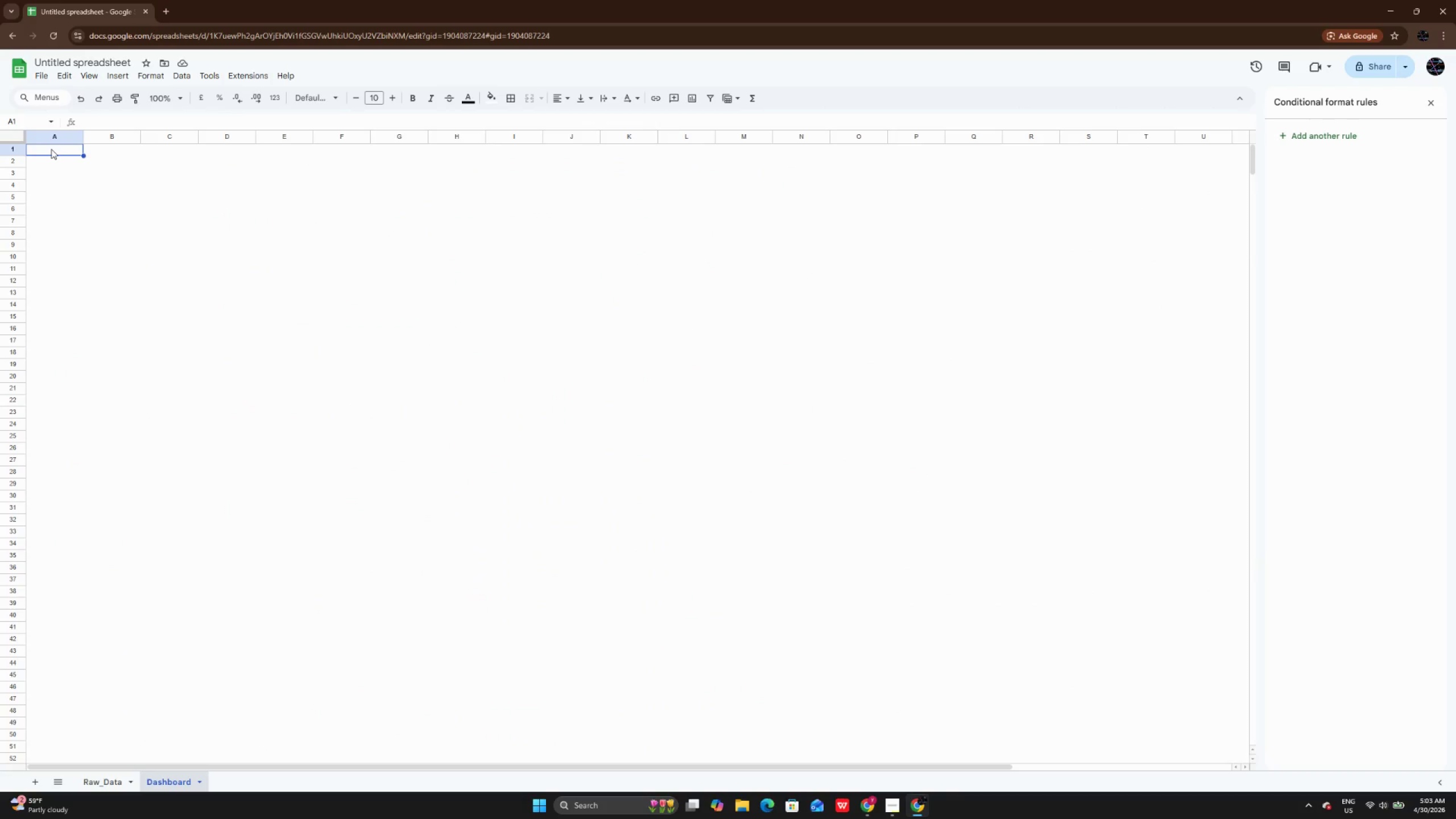 
double_click([51, 149])
 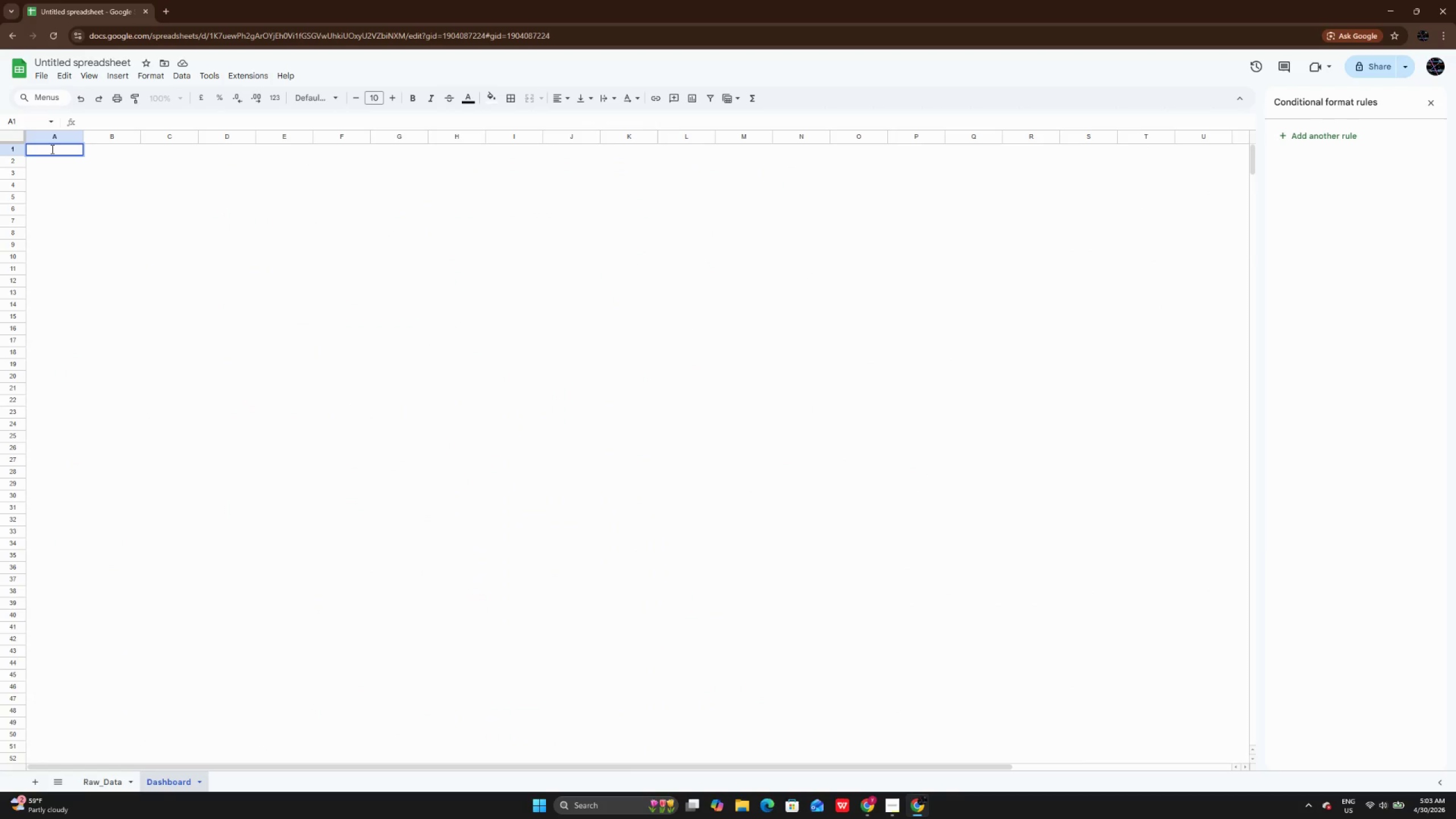 
type(Total Re)
 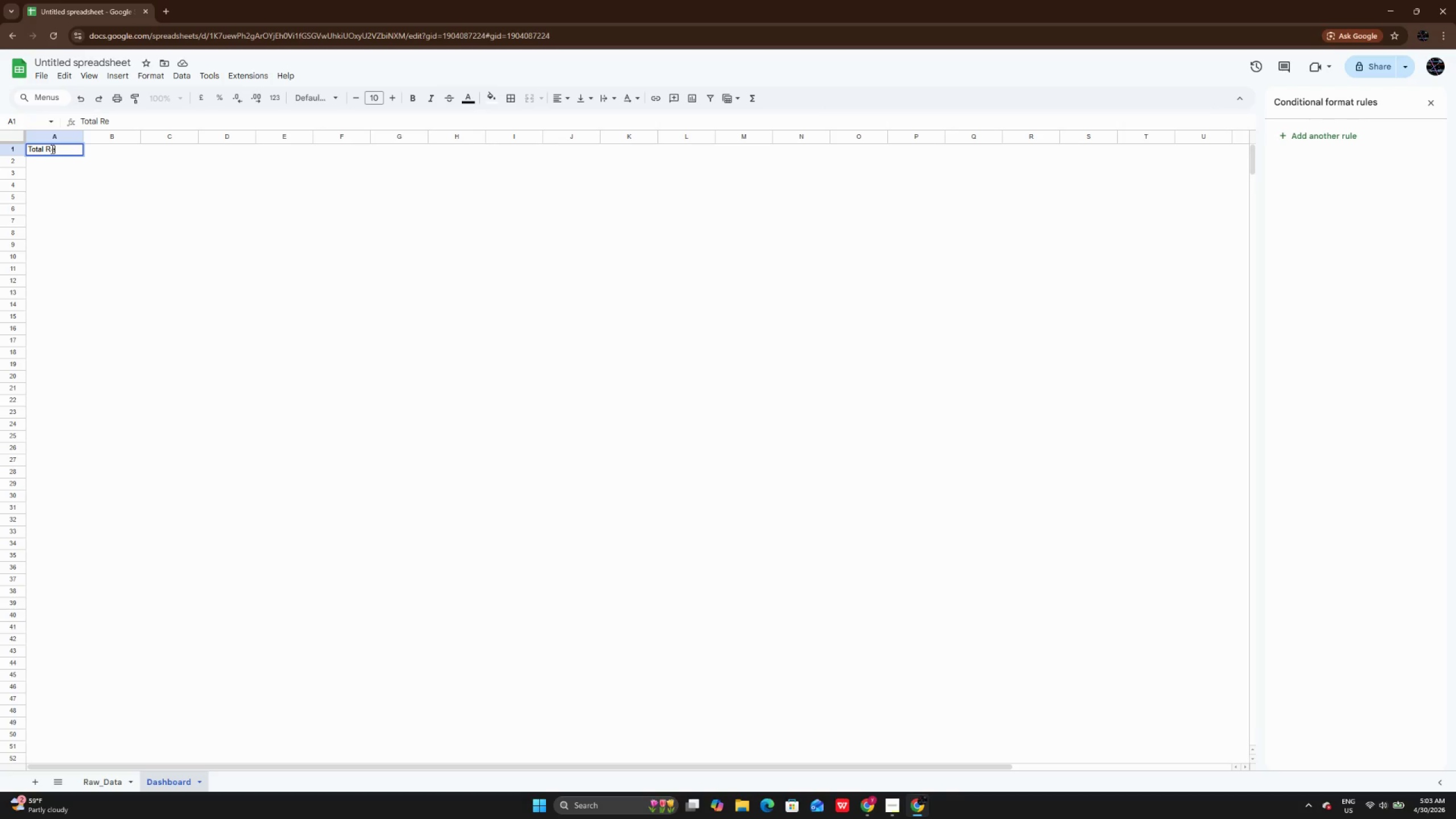 
type(venue)
 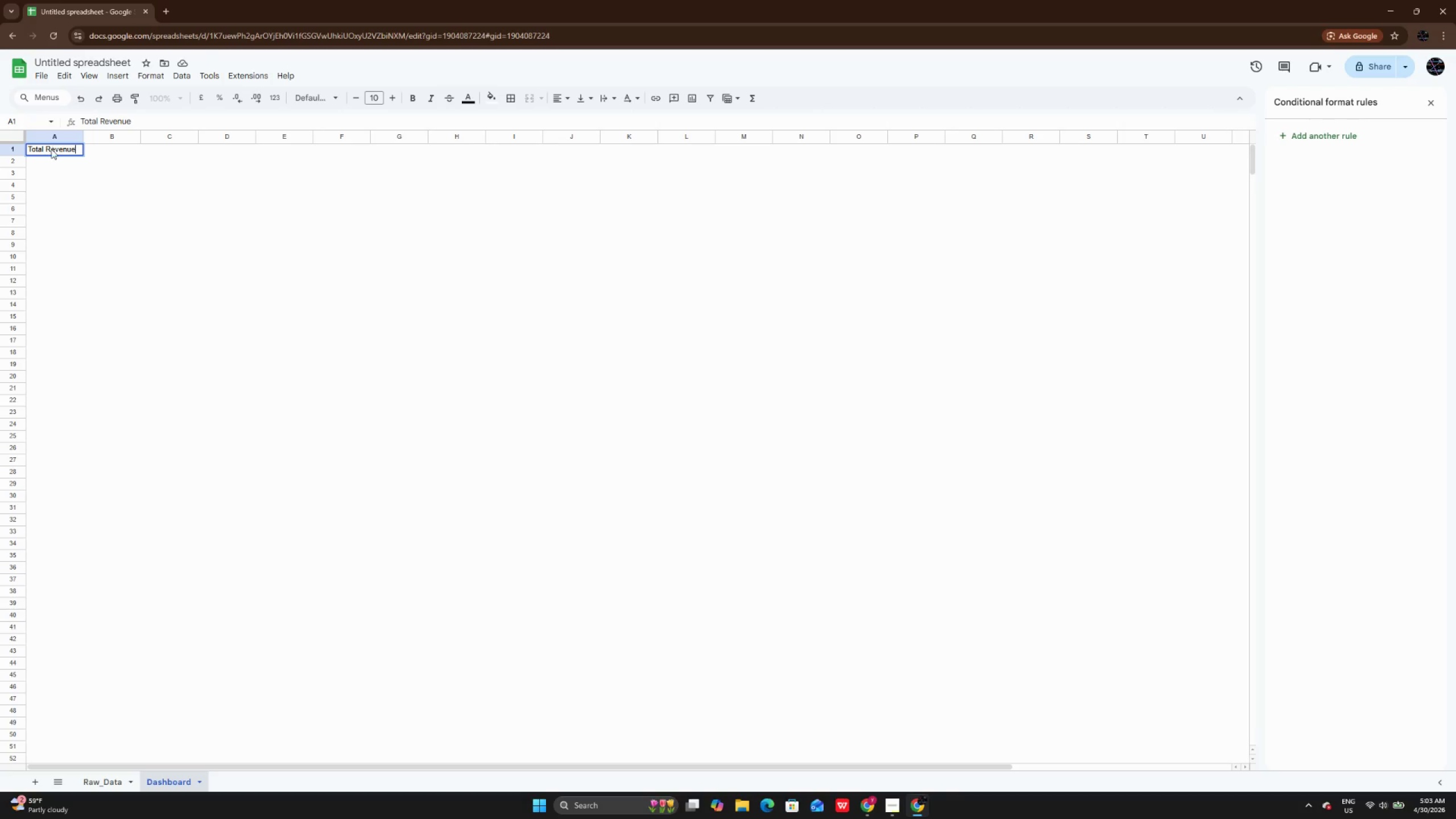 
key(Enter)
 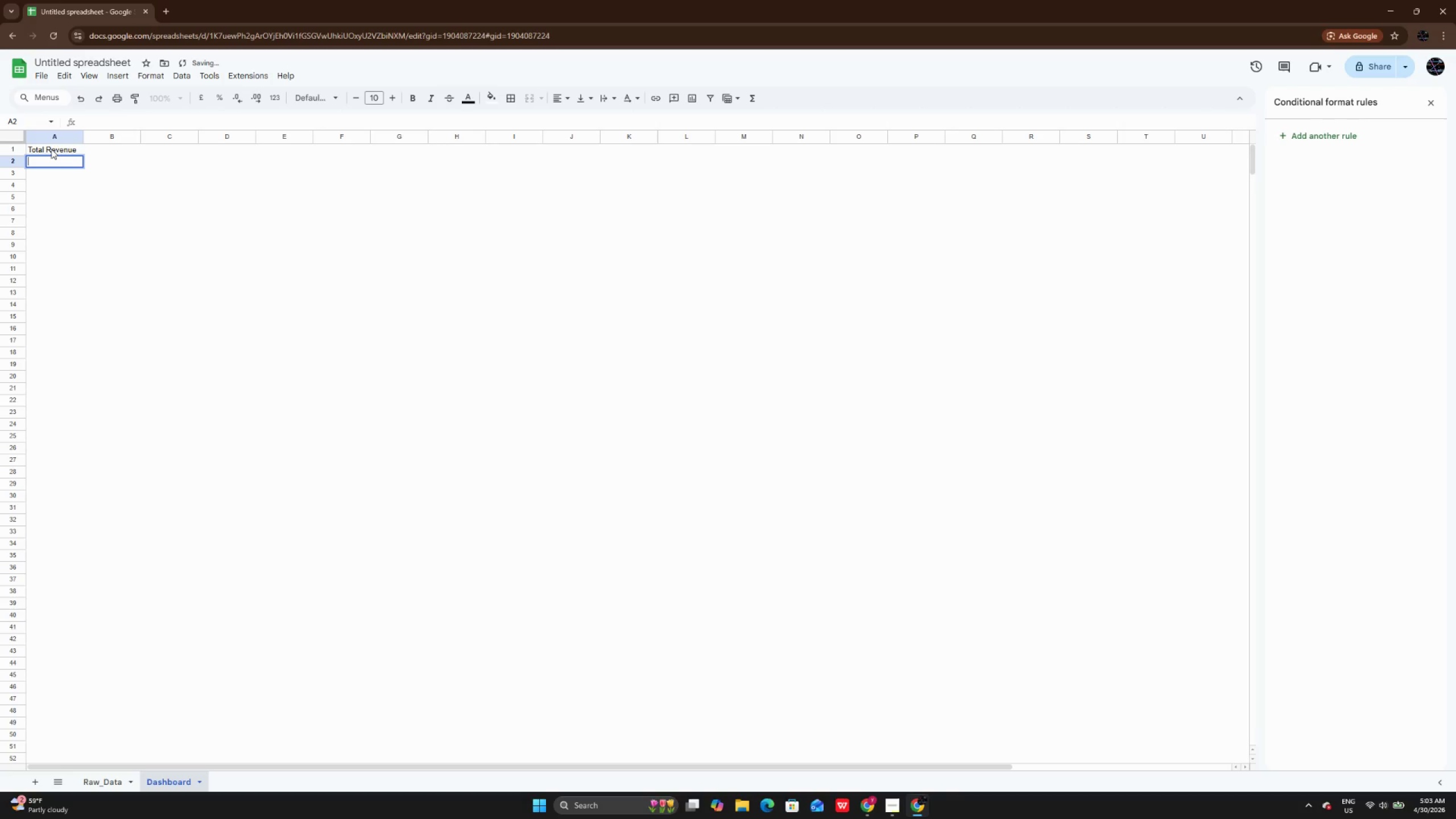 
key(Enter)
 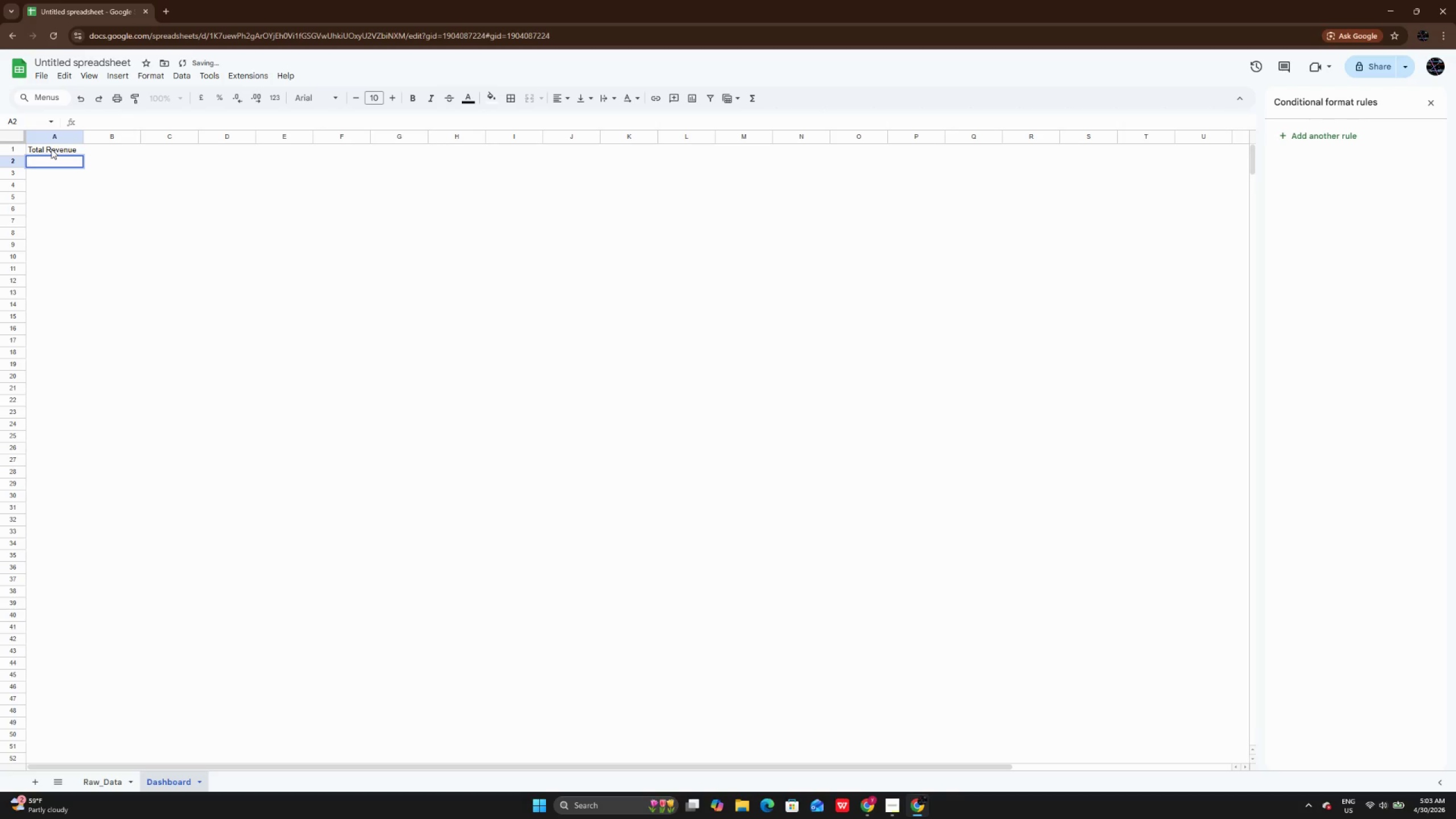 
type(Avera)
 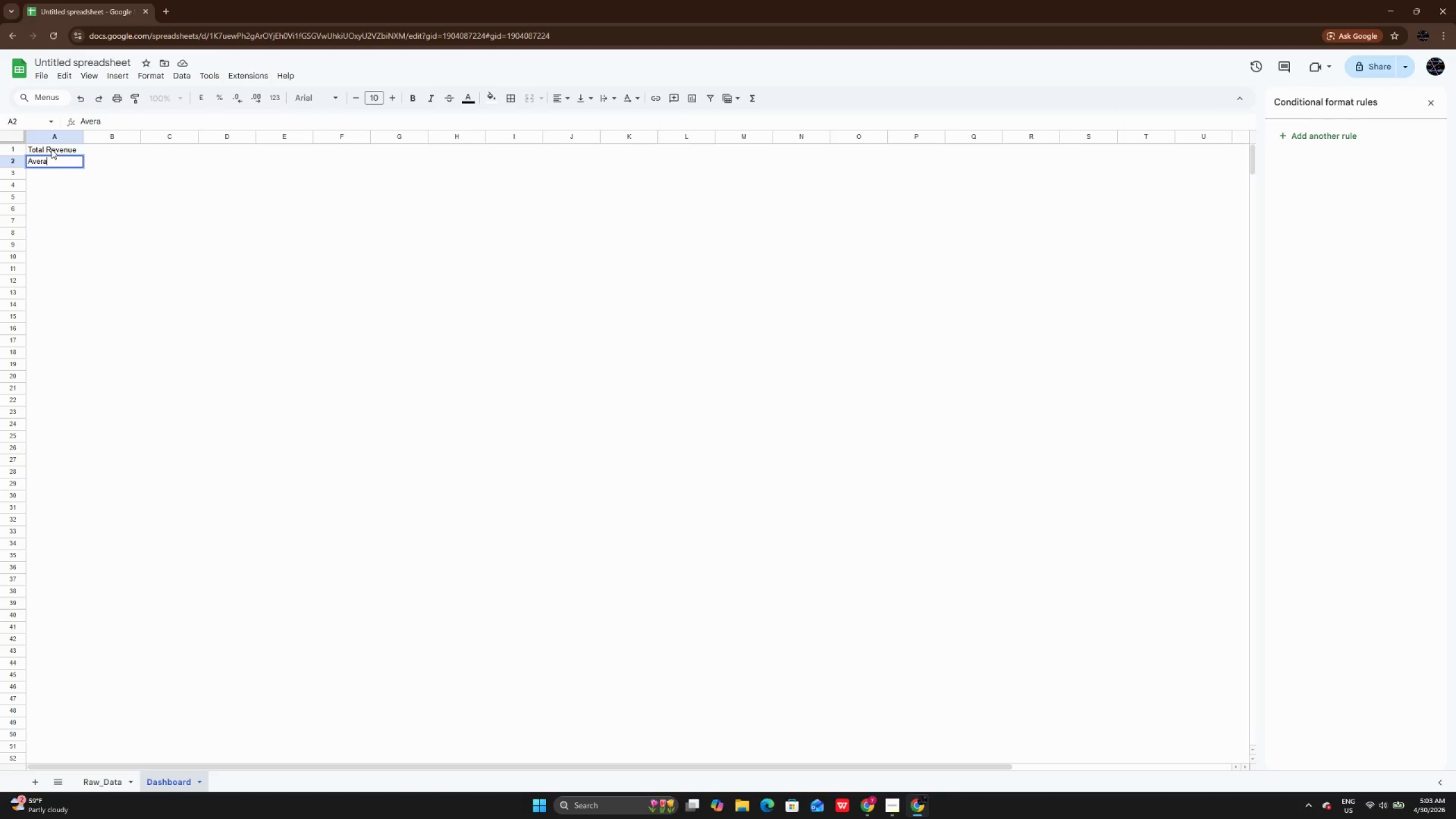 
type(ge Variance)
 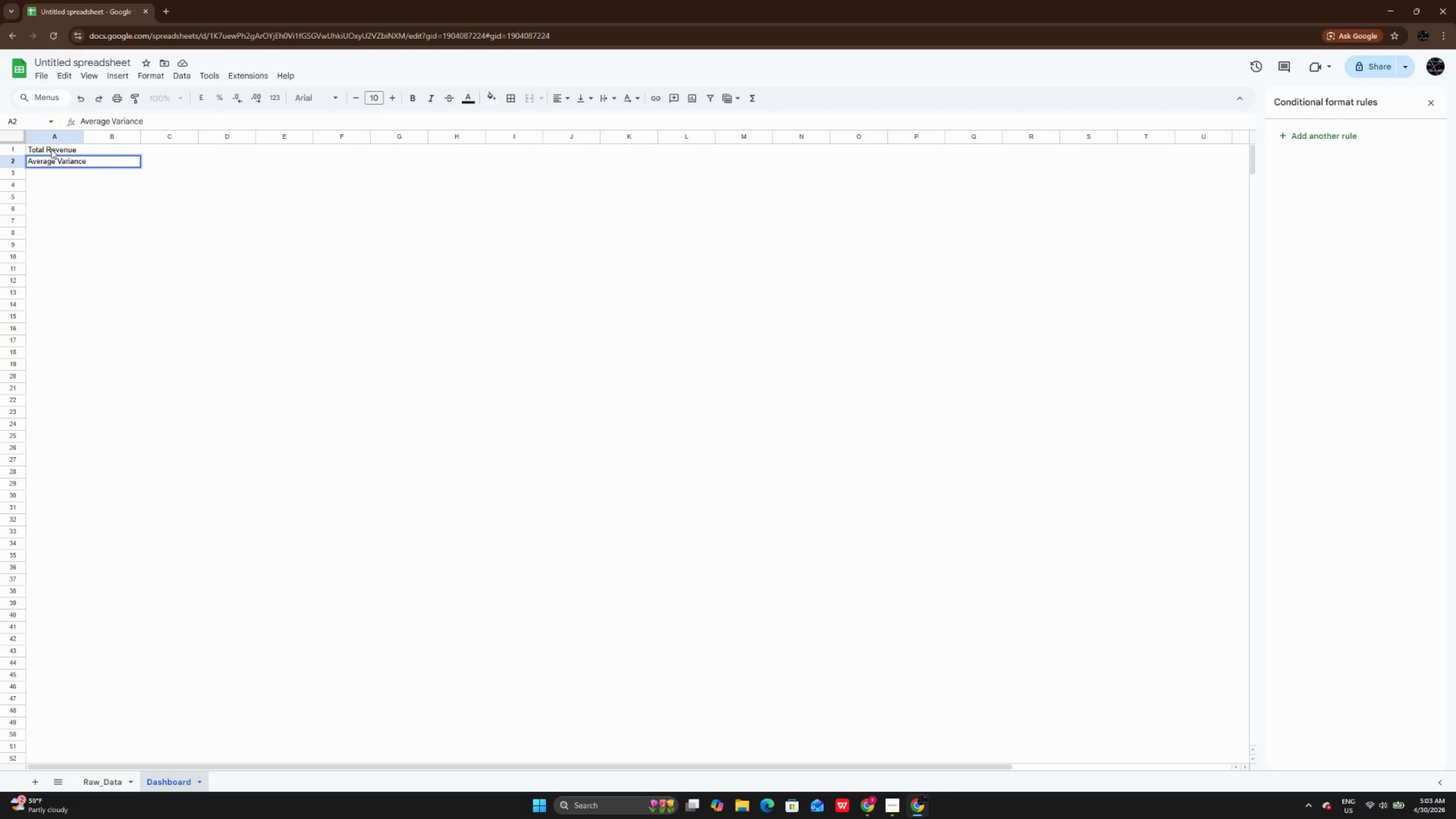 
key(Enter)
 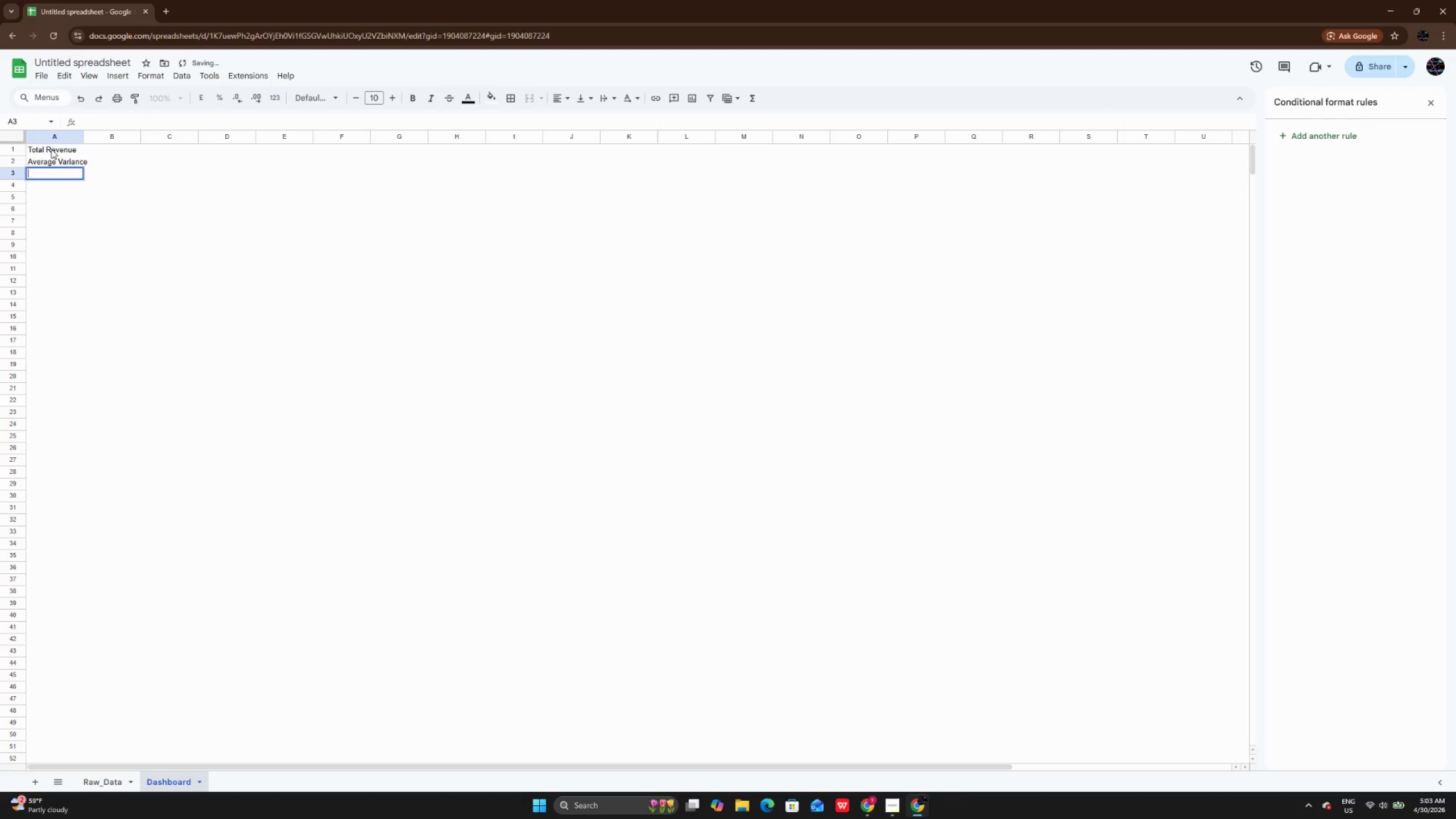 
key(Enter)
 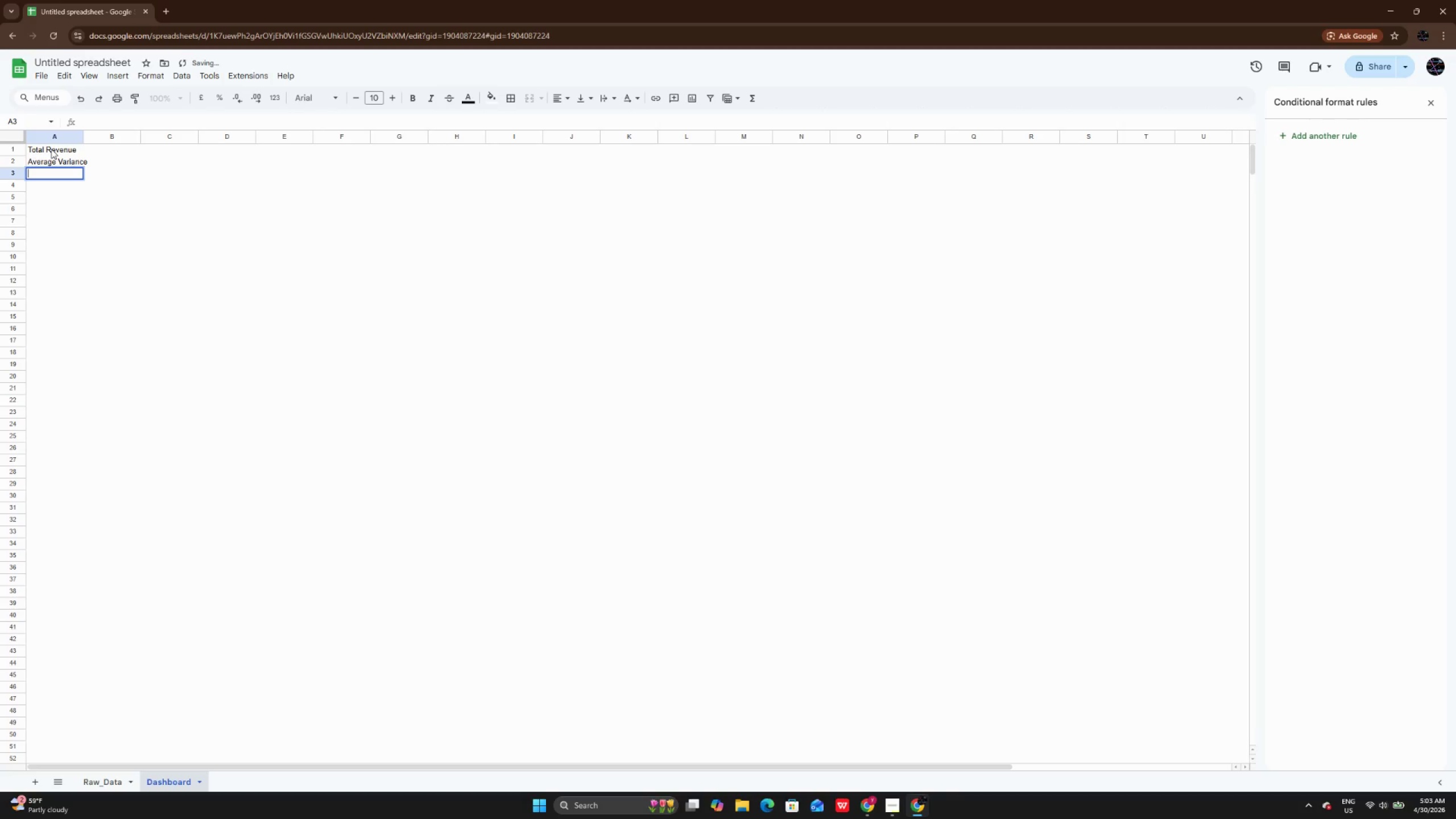 
type(Eligible Projects)
 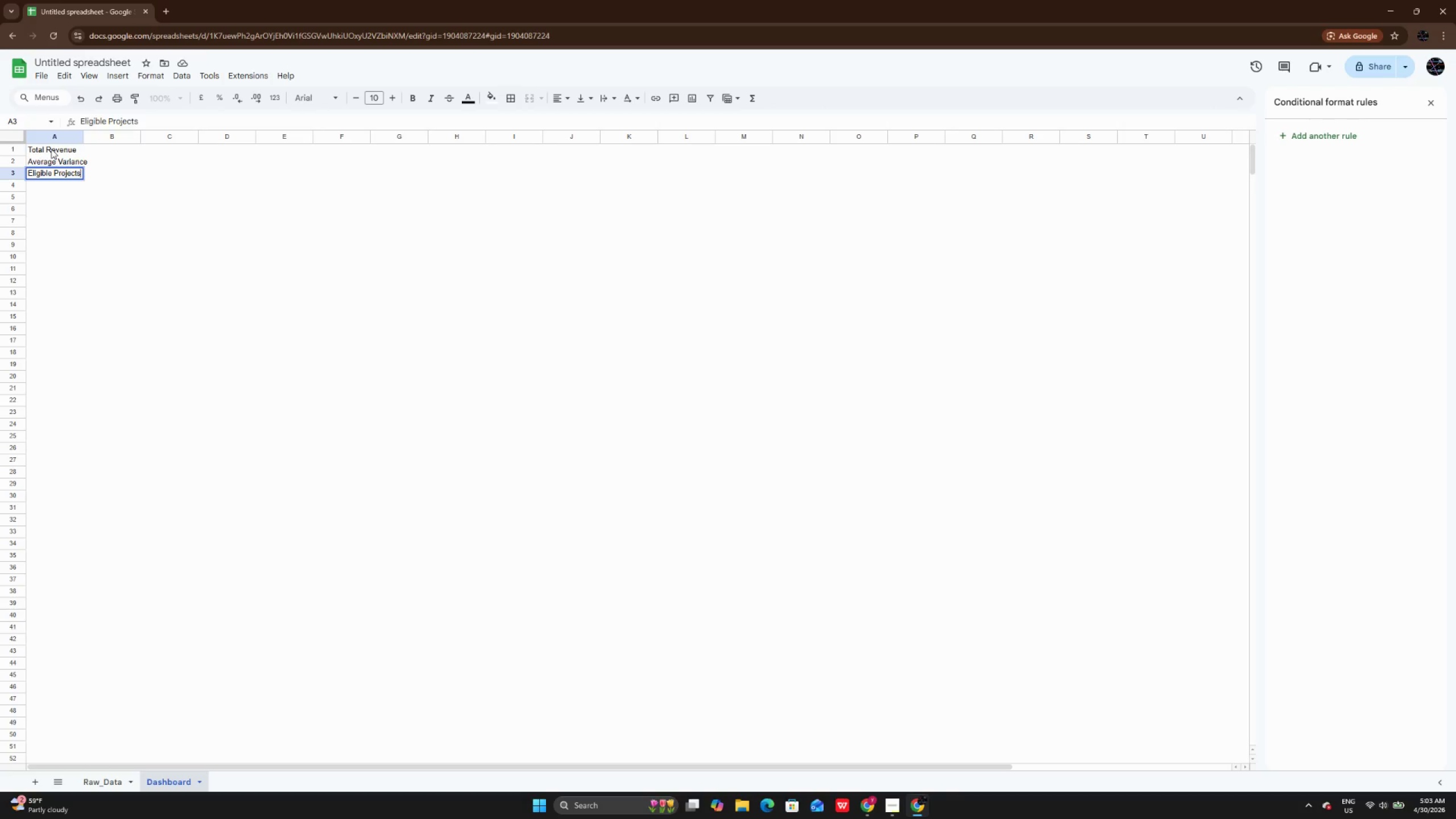 
key(Enter)
 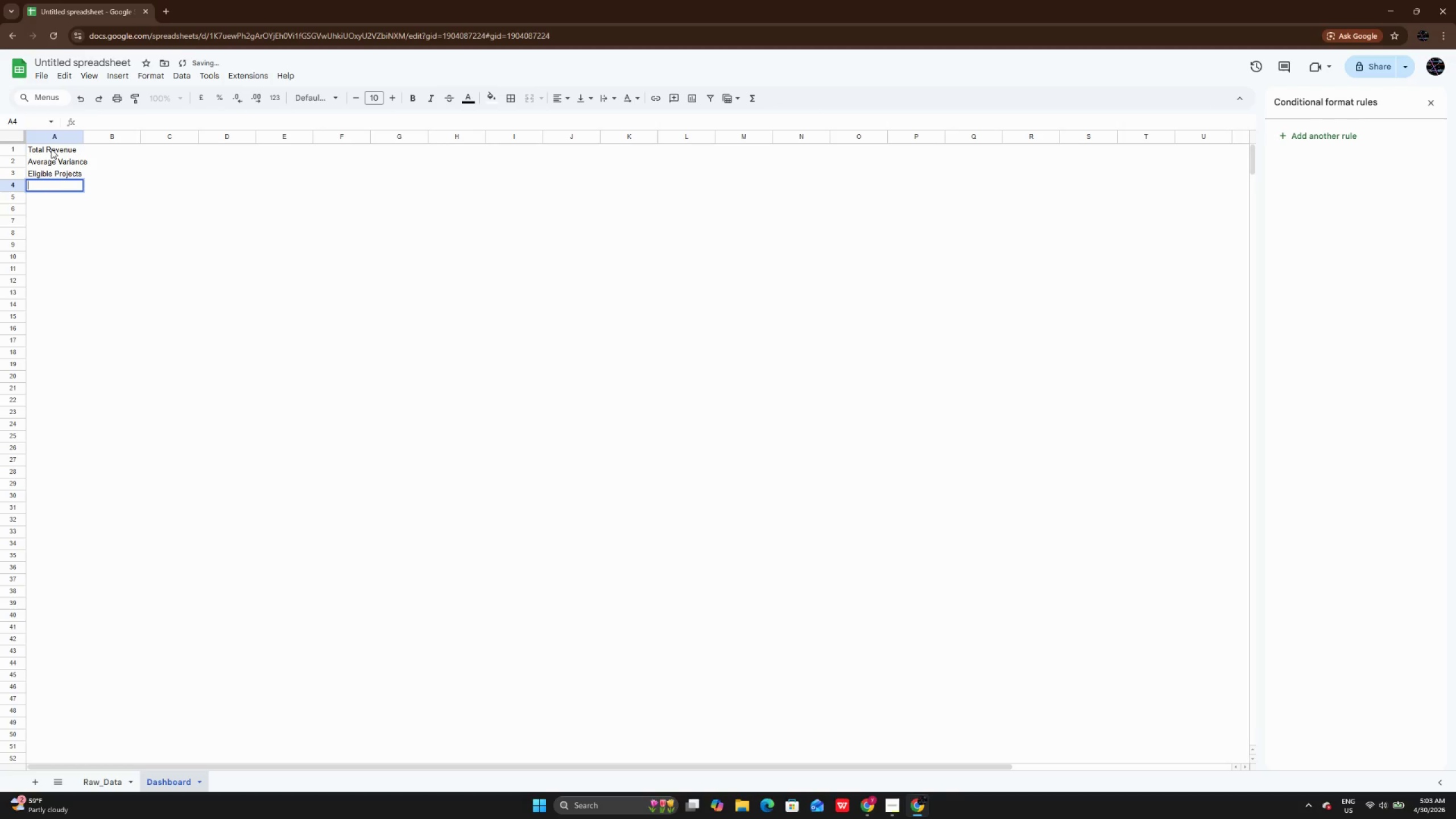 
key(Enter)
 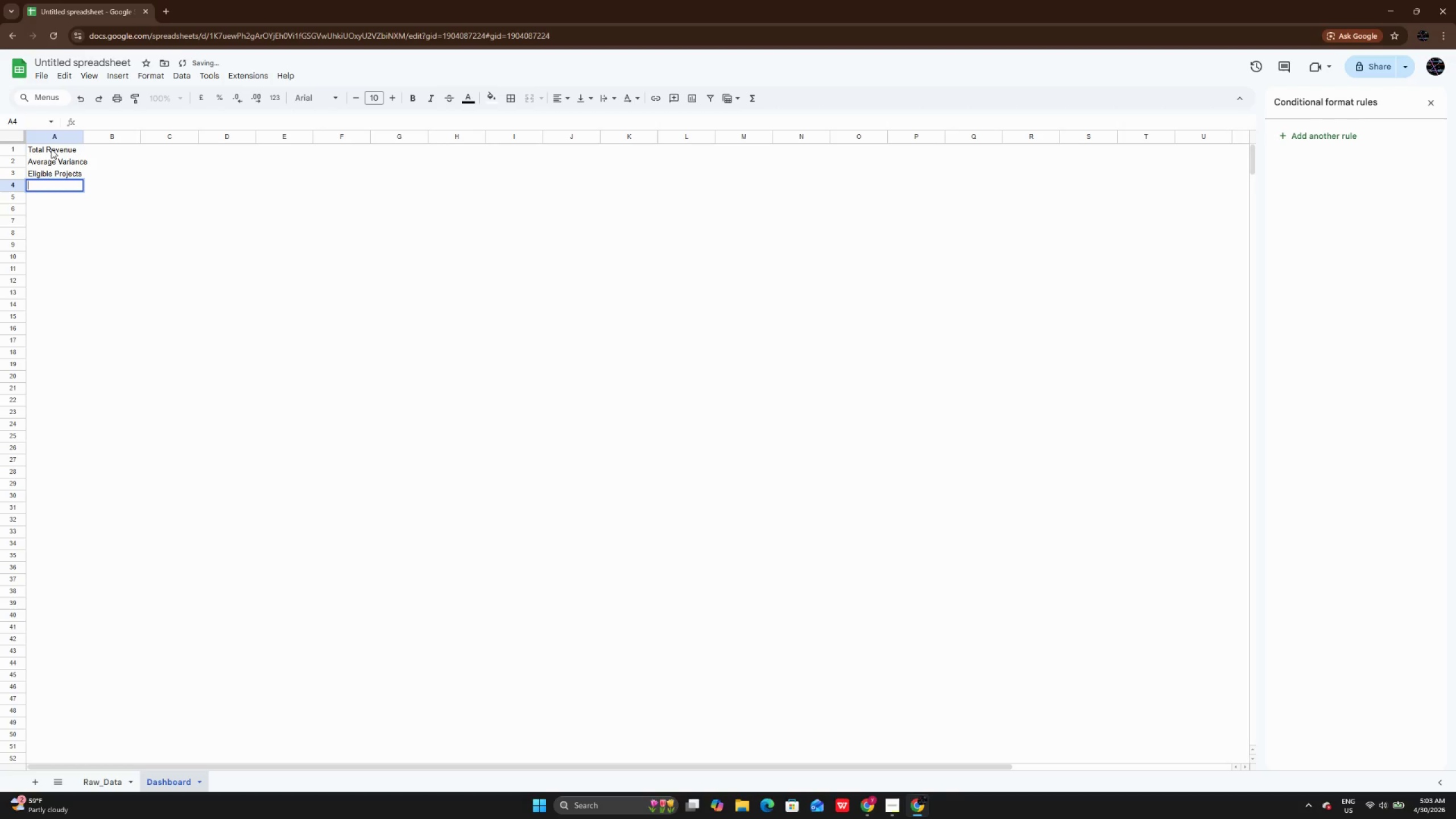 
type(Total Bouns Paid)
 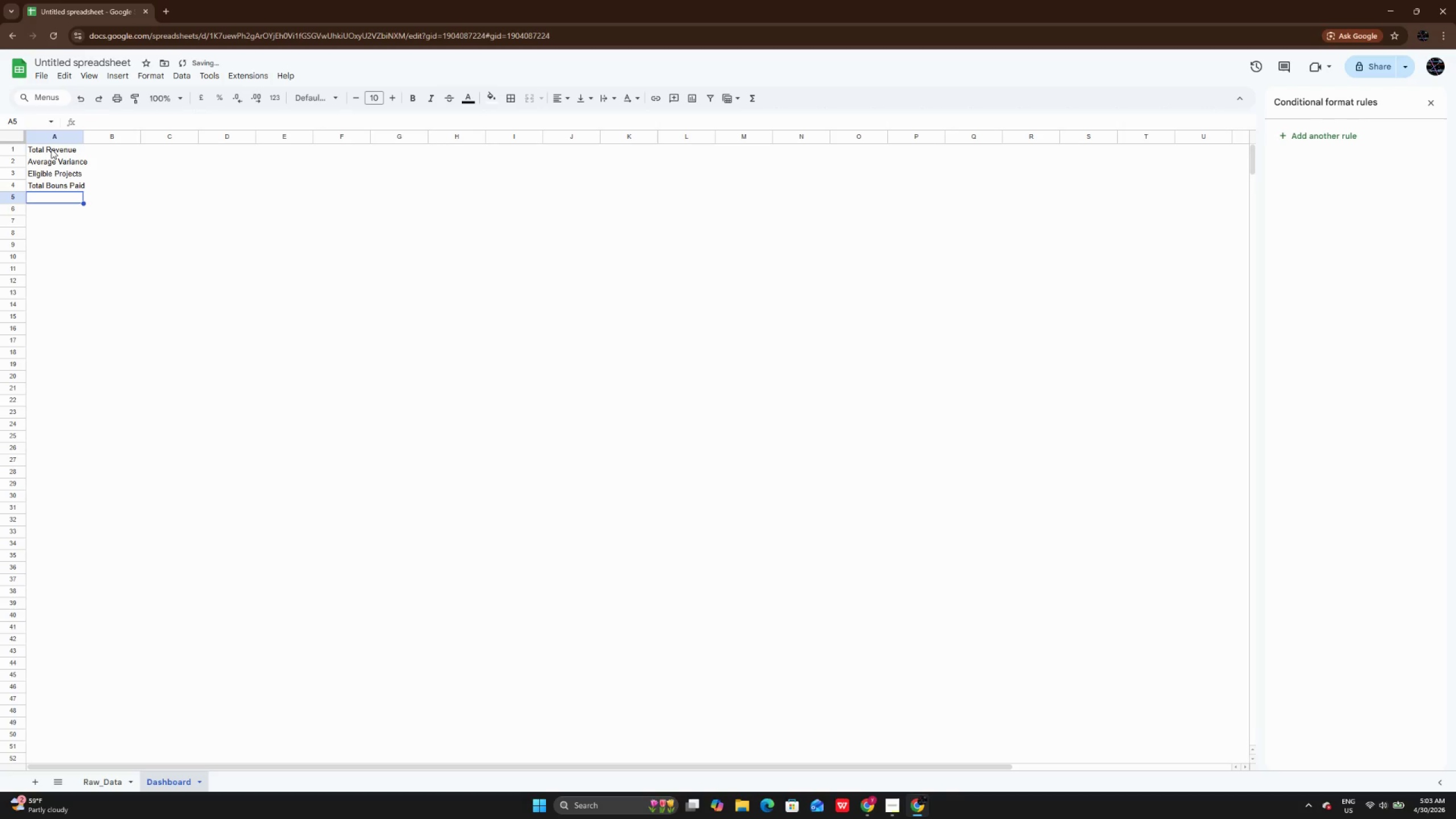 
key(Enter)
 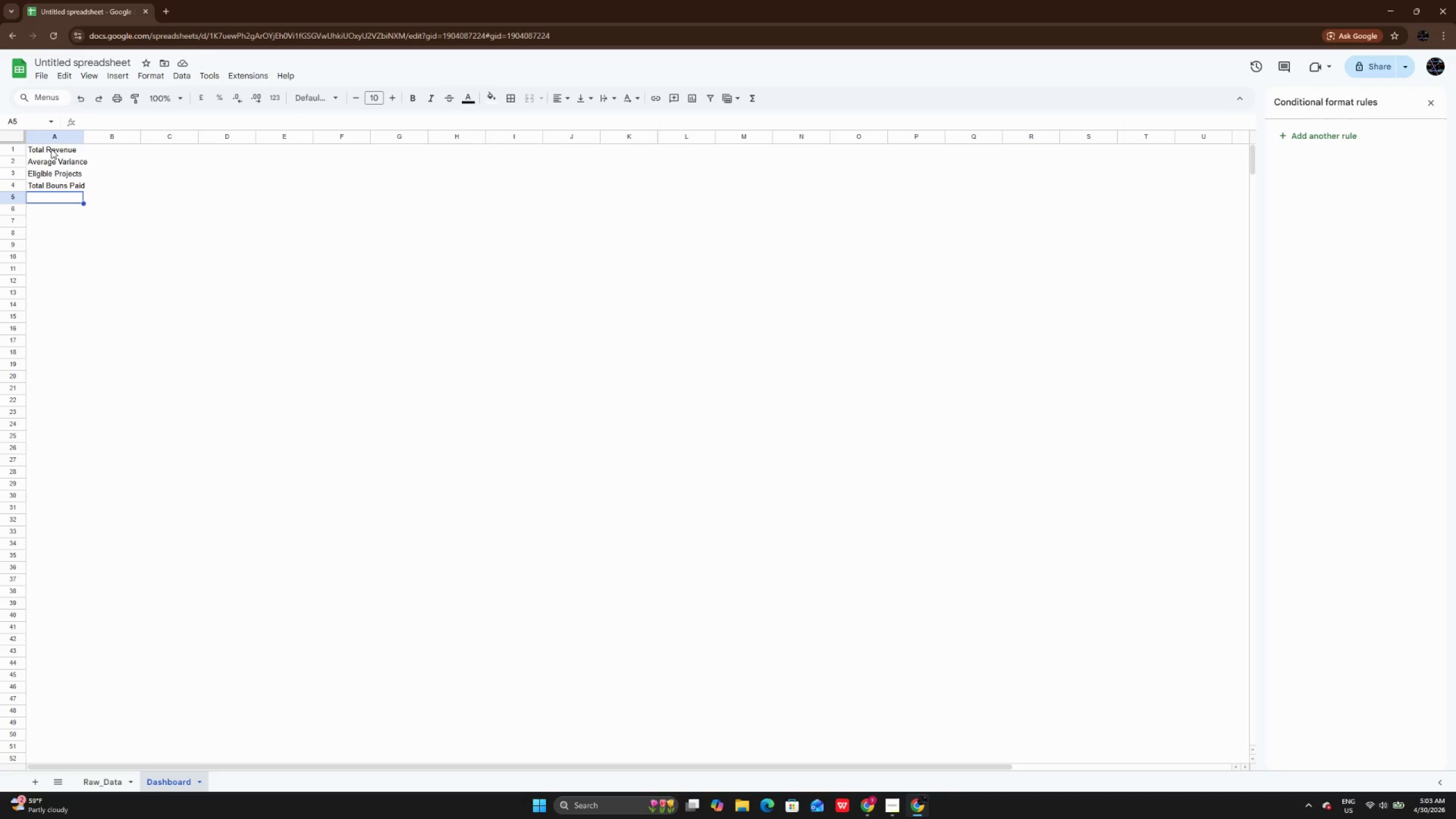 
wait(7.08)
 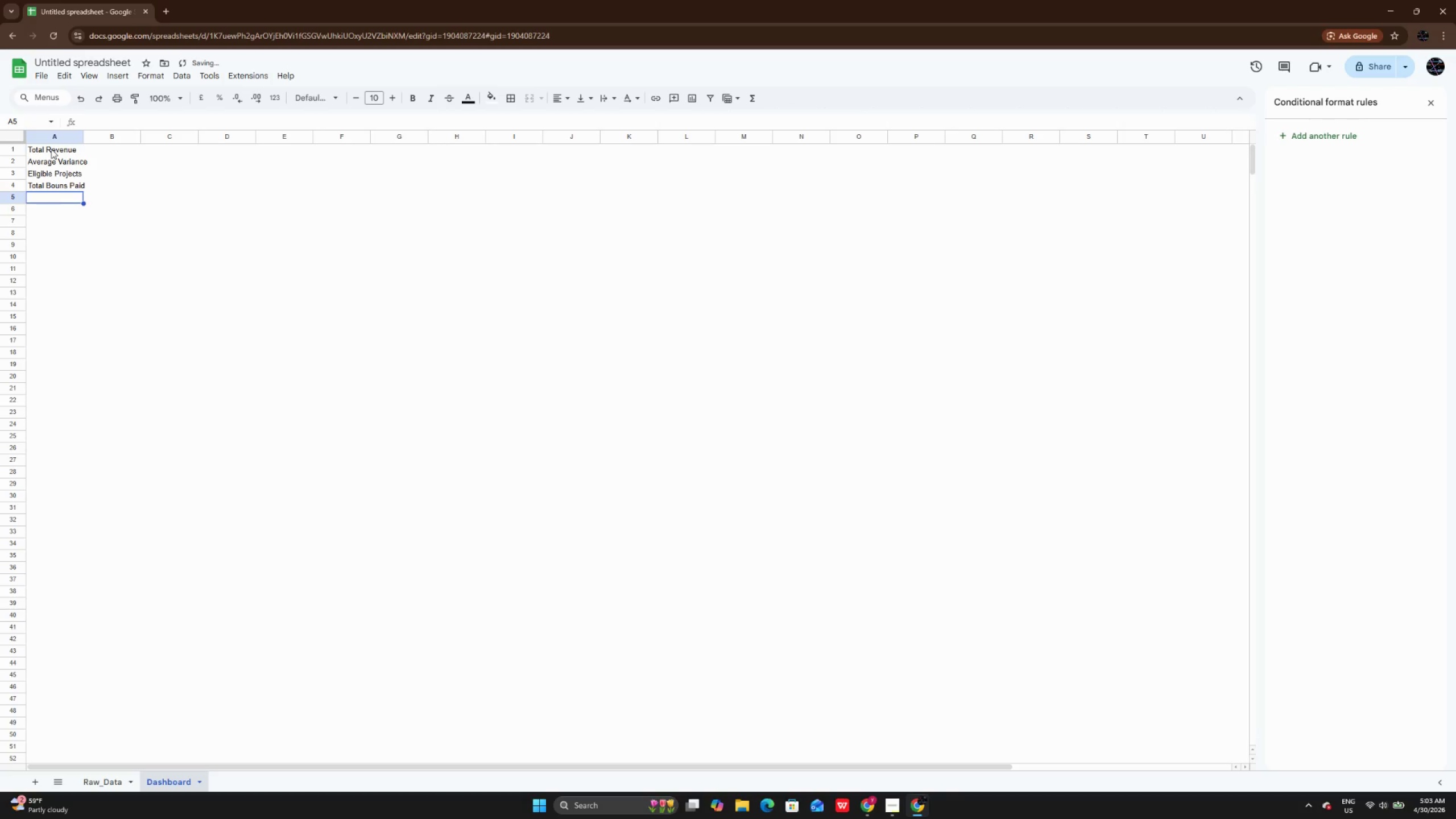 
left_click_drag(start_coordinate=[56, 149], to_coordinate=[60, 188])
 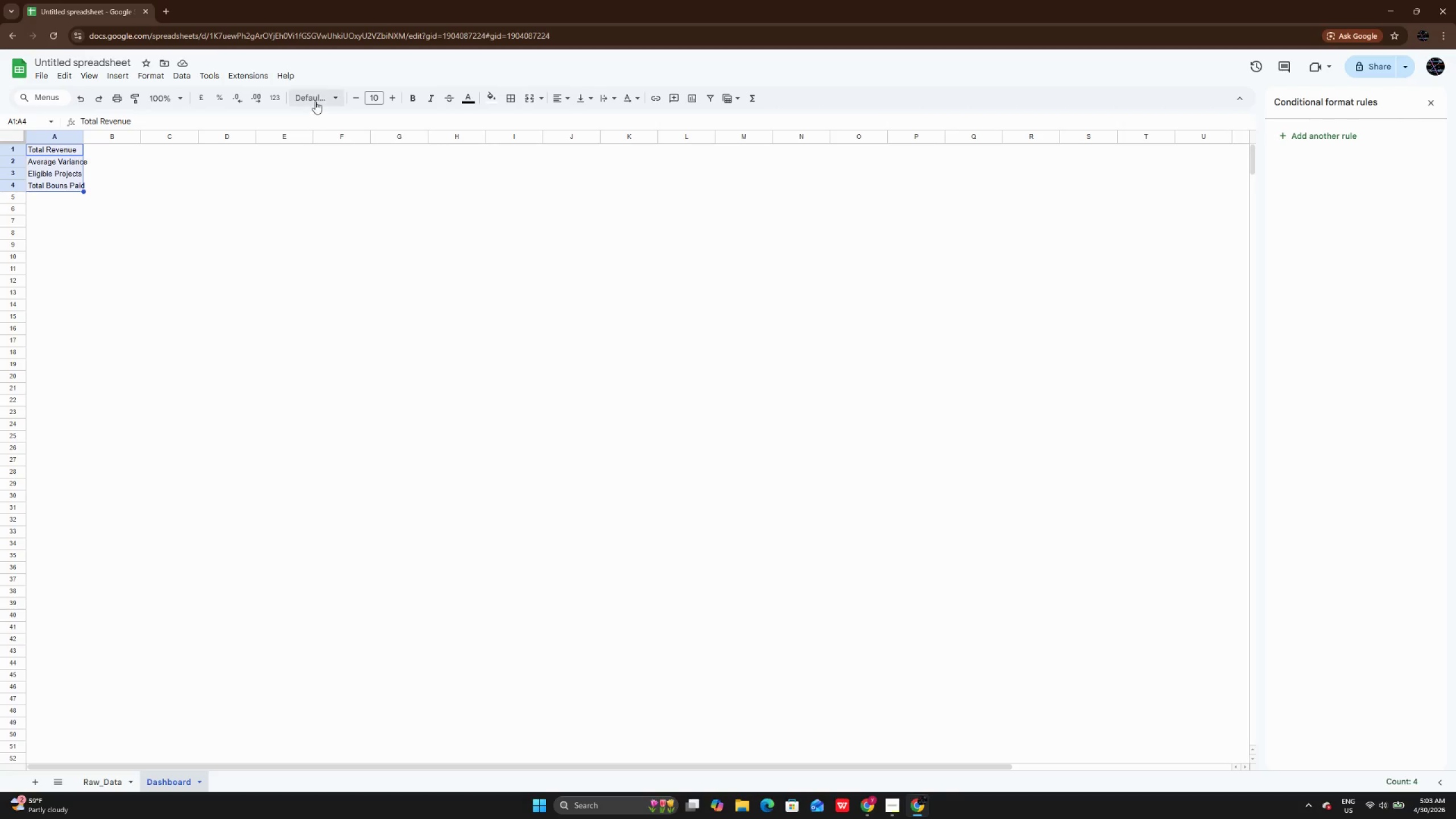 
left_click([315, 101])
 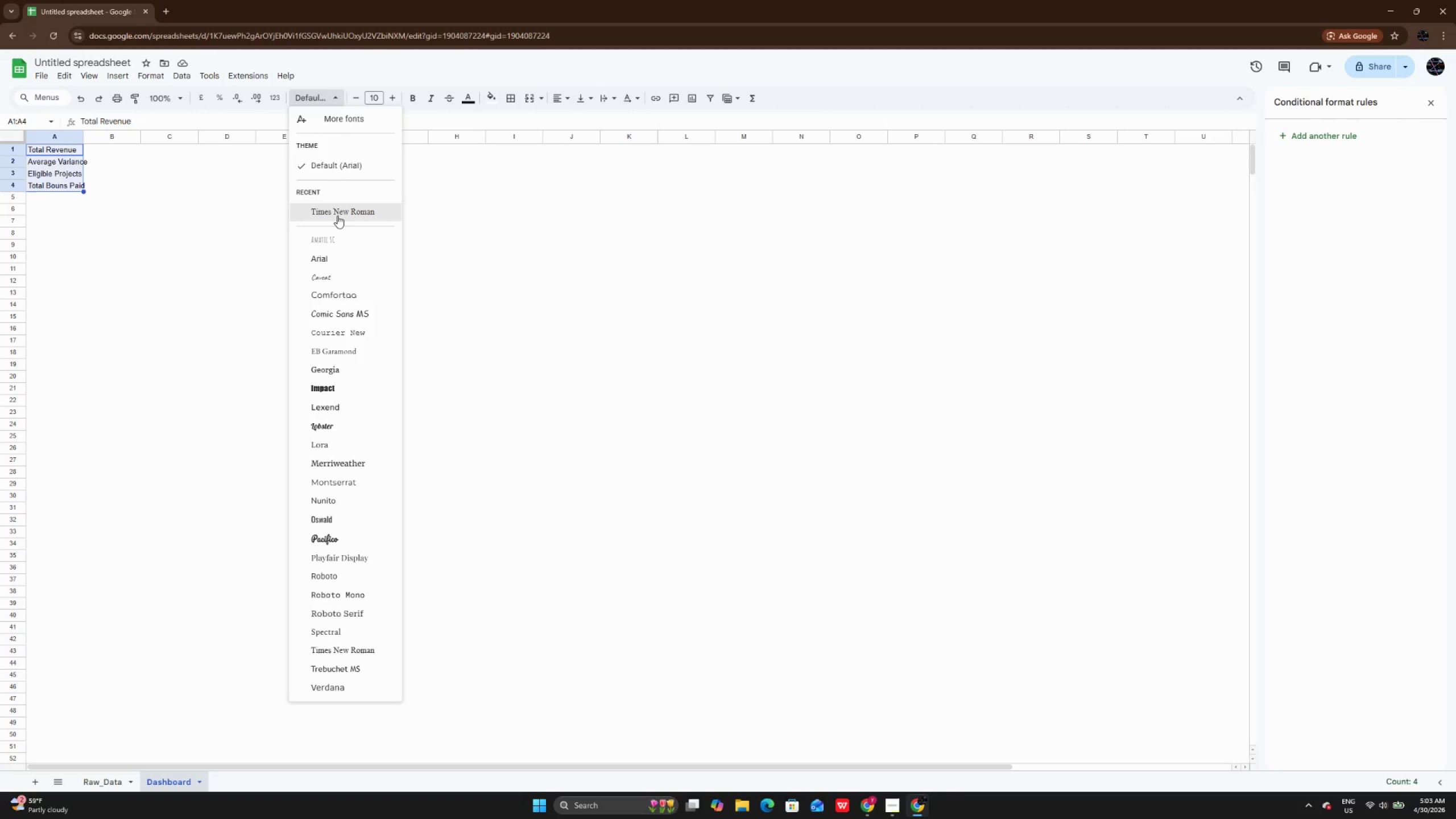 
left_click([337, 216])
 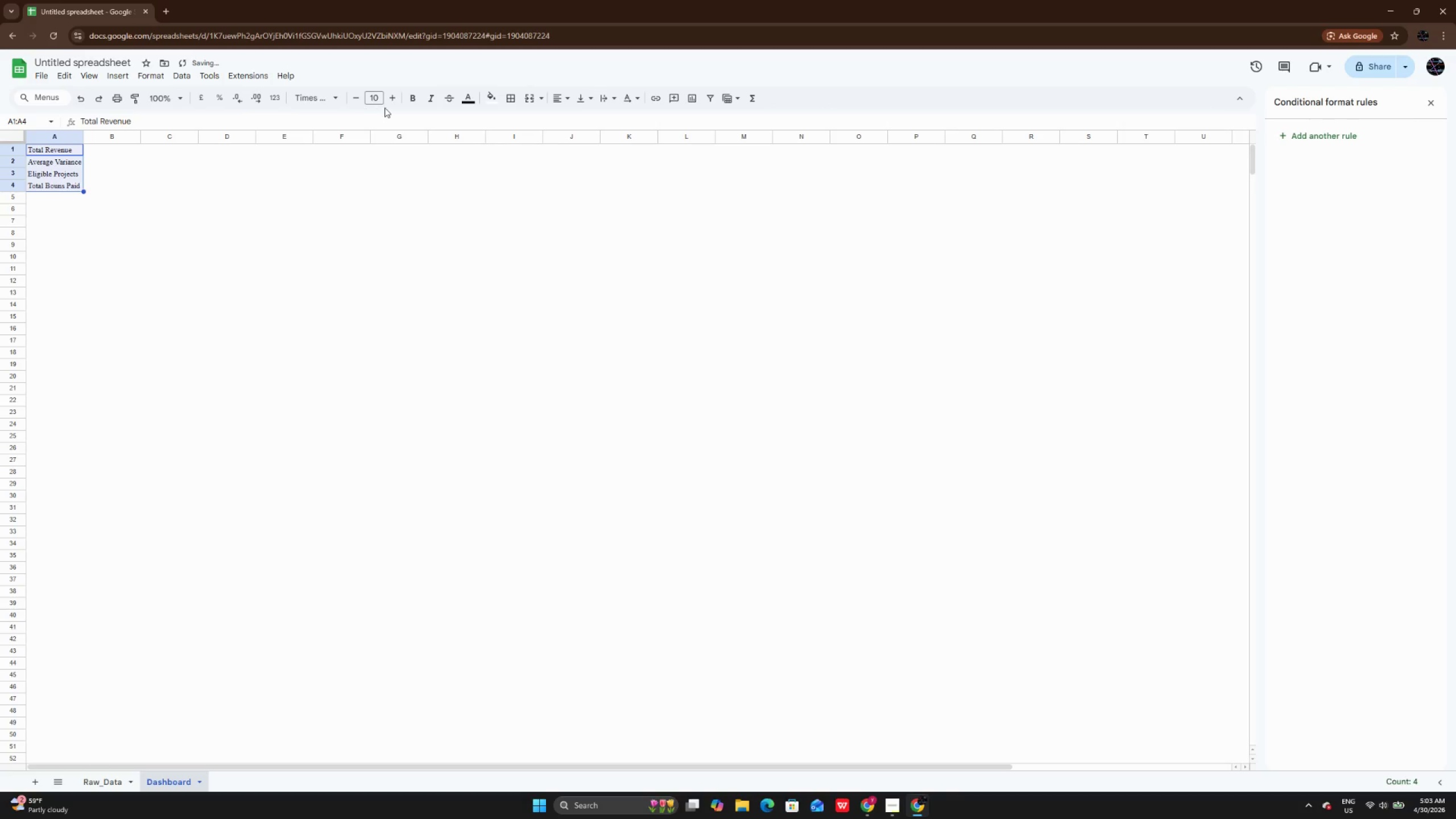 
double_click([390, 101])
 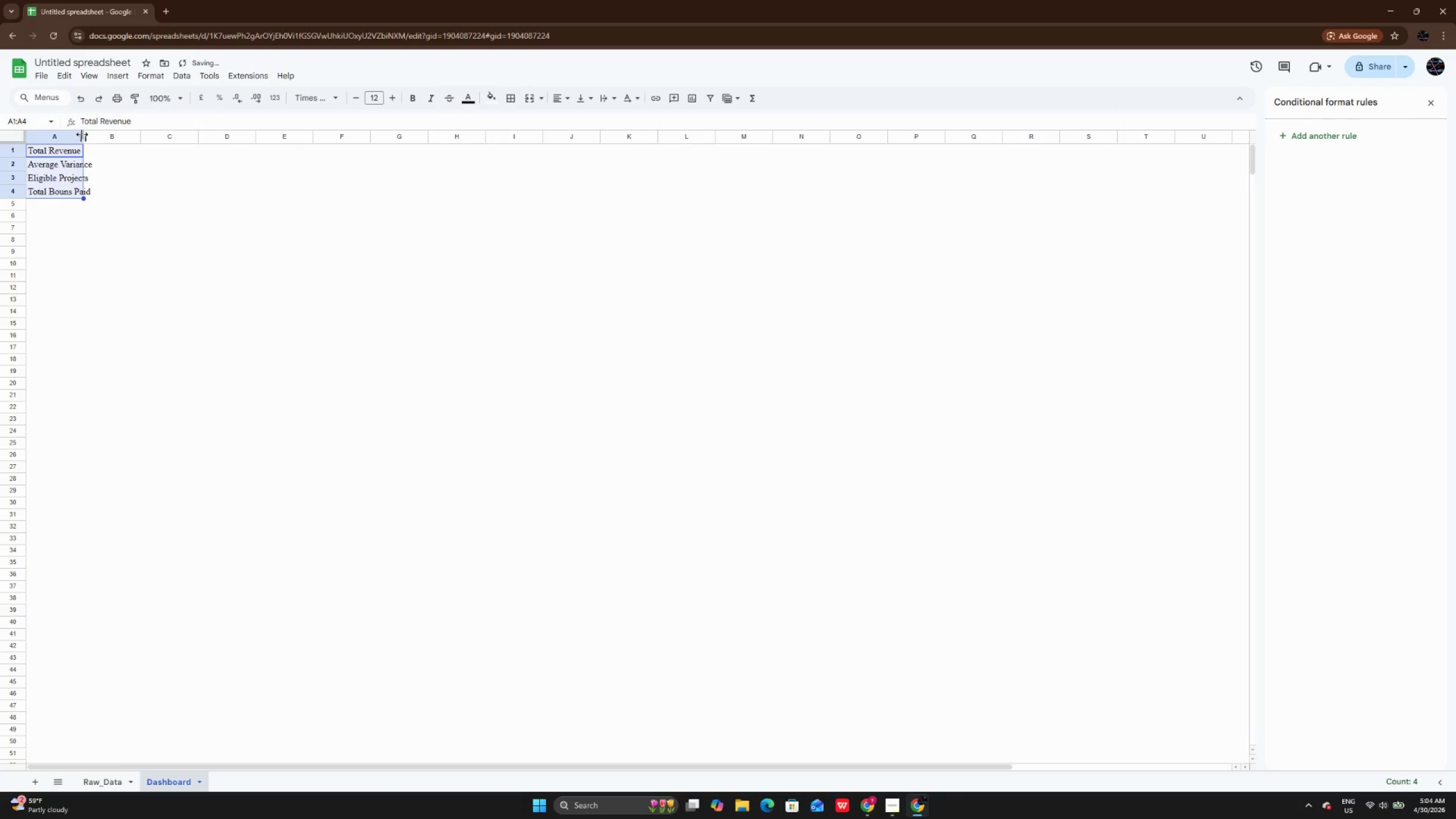 
double_click([82, 134])
 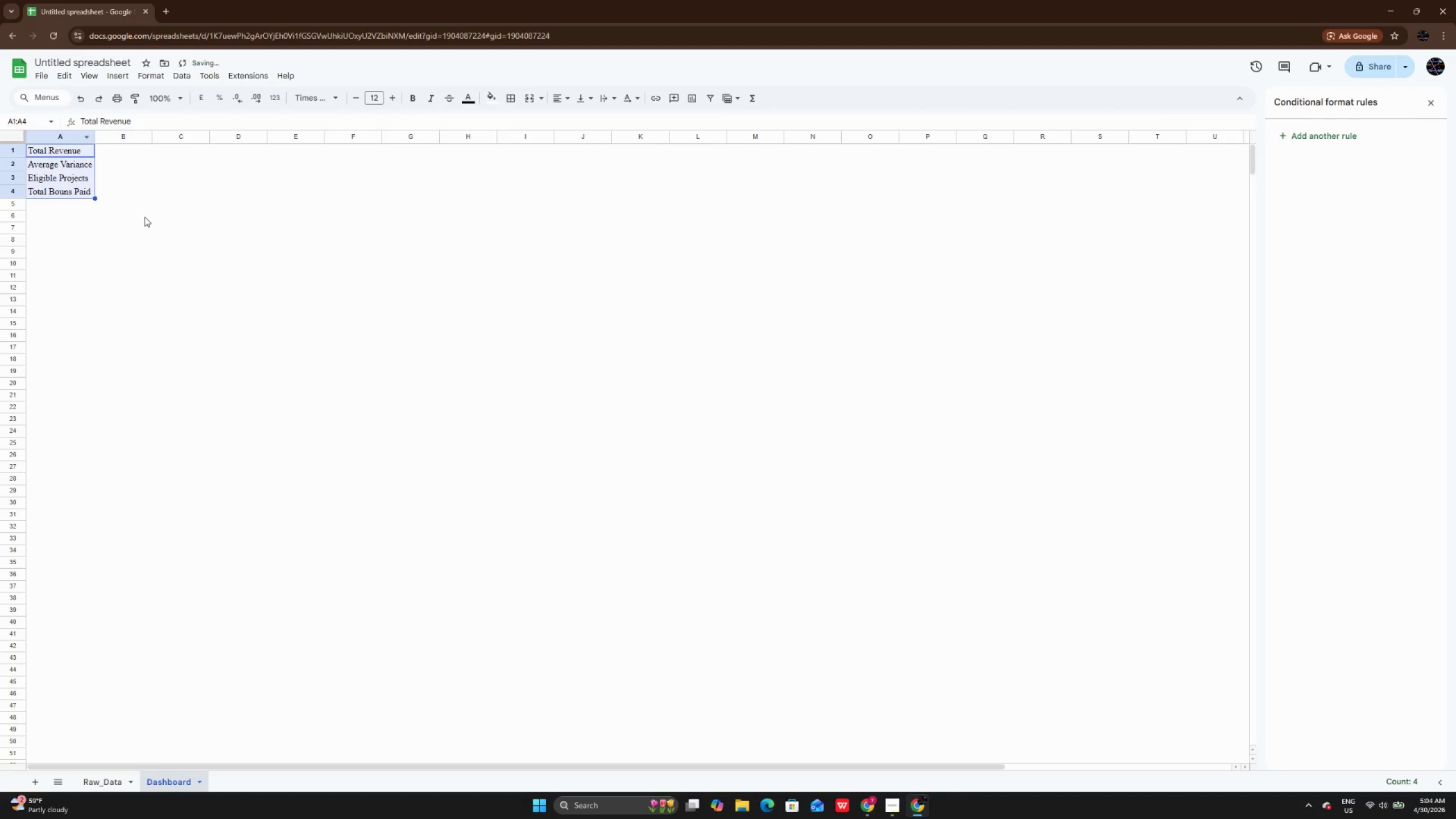 
left_click([144, 217])
 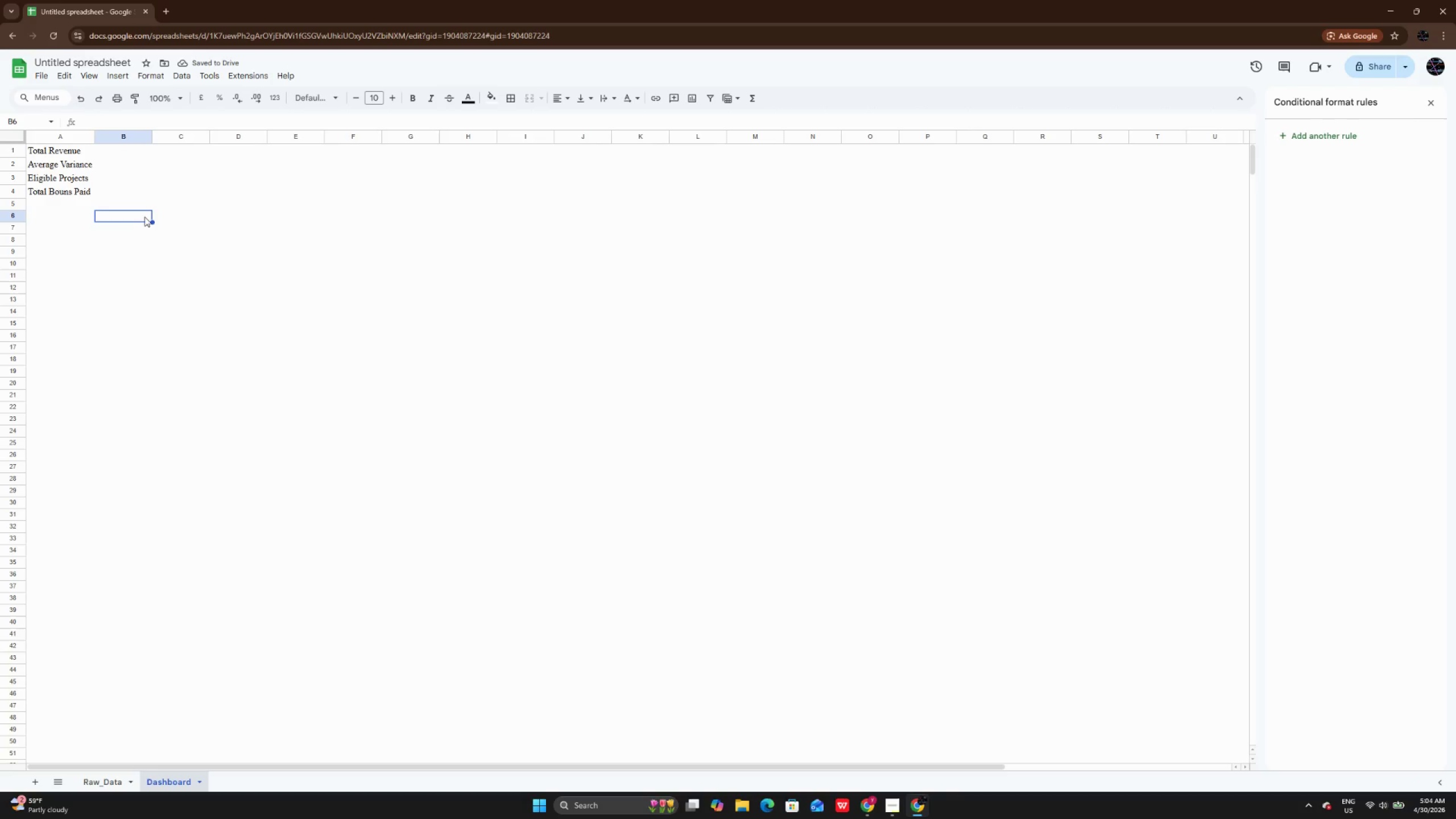 
wait(9.12)
 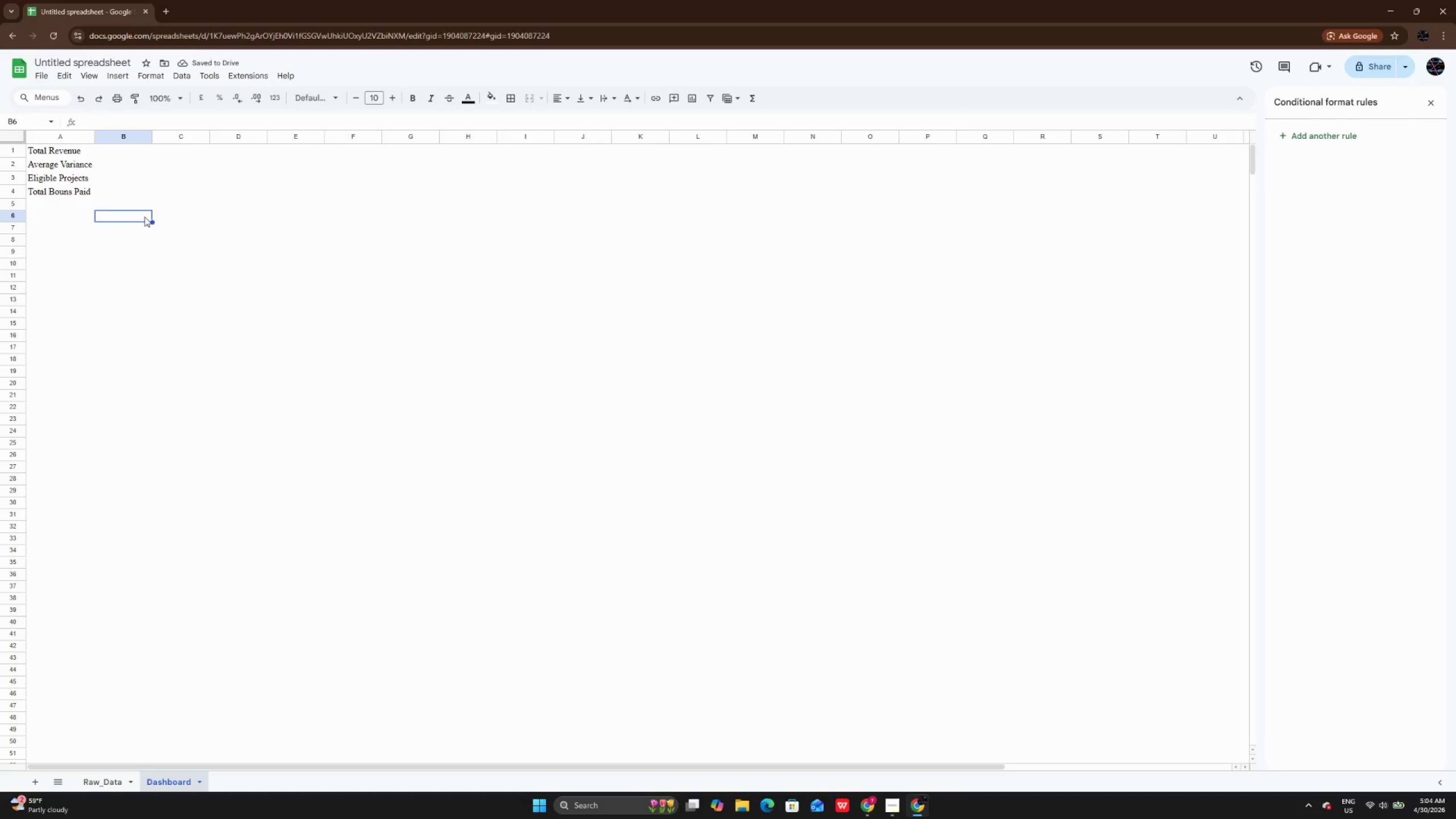 
left_click_drag(start_coordinate=[61, 157], to_coordinate=[66, 201])
 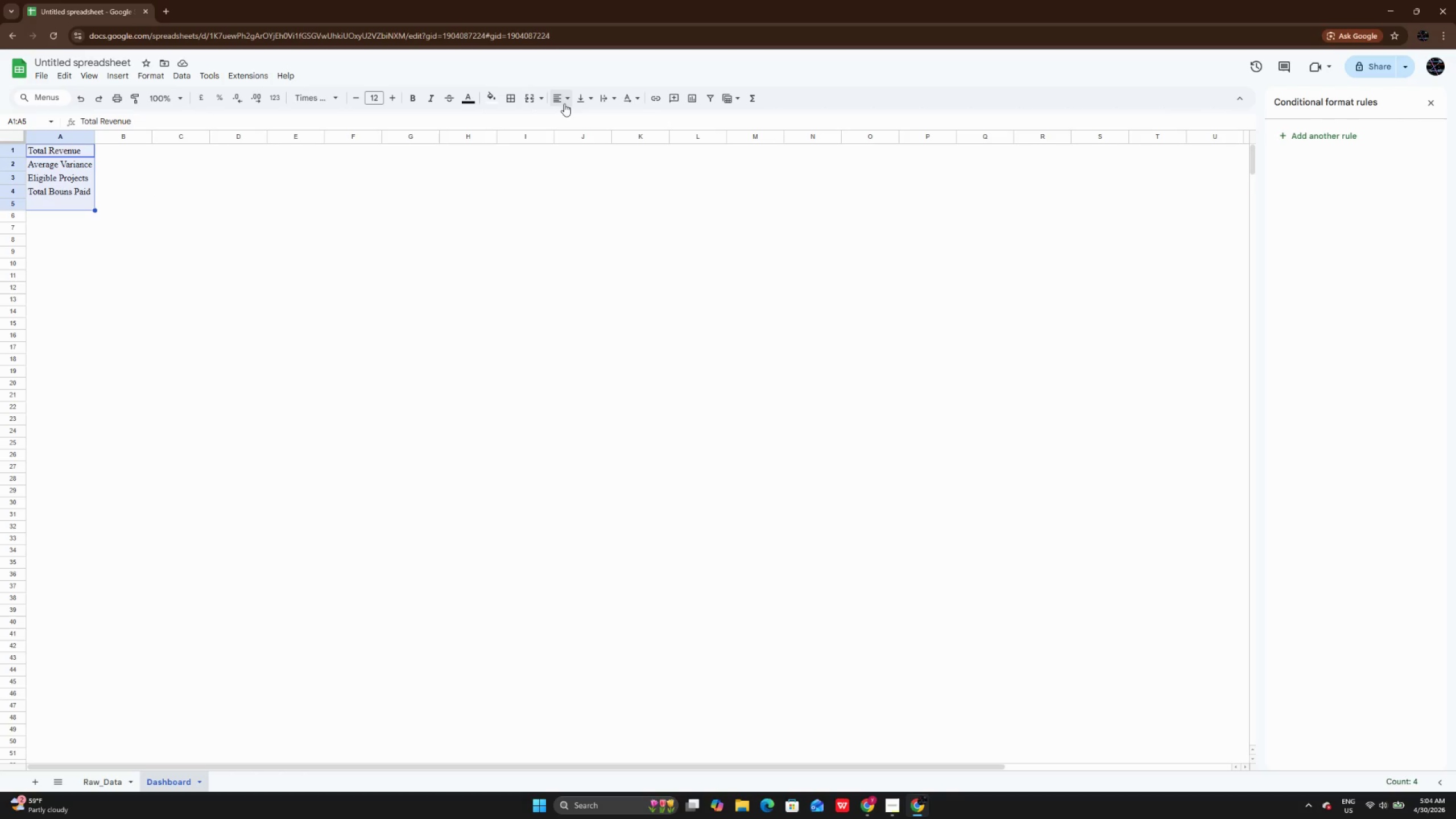 
left_click([565, 100])
 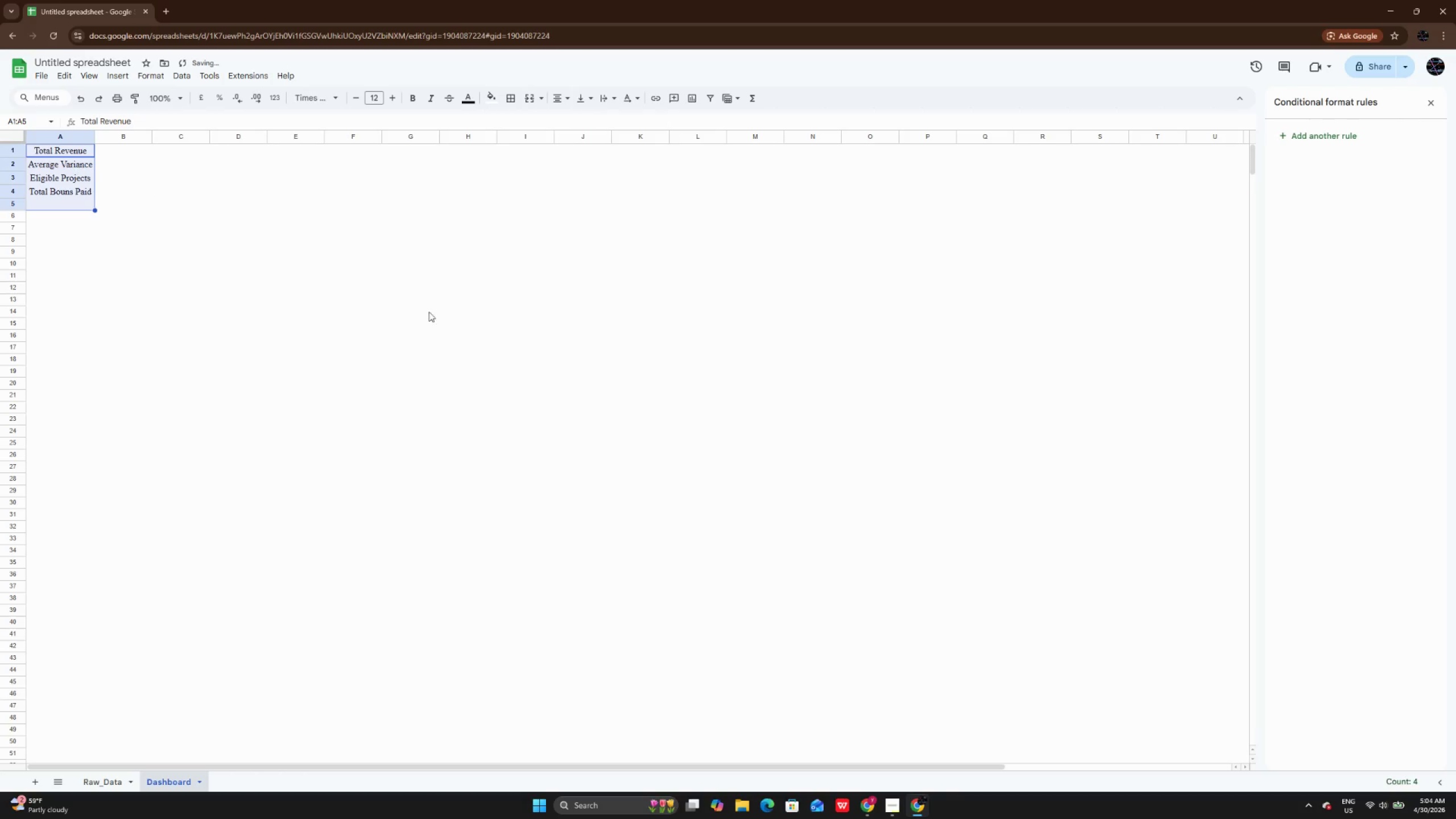 
double_click([406, 329])
 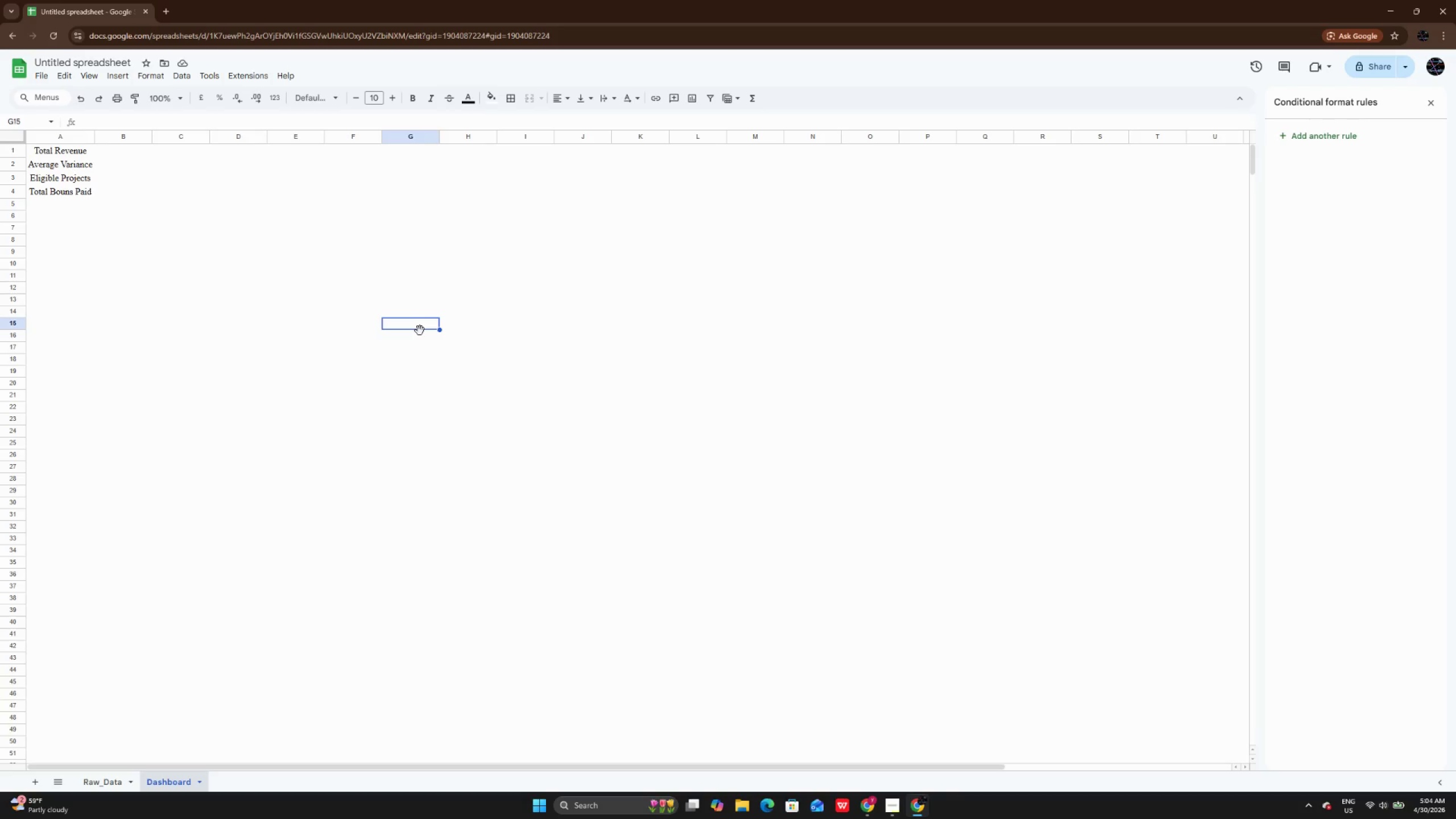 
wait(22.5)
 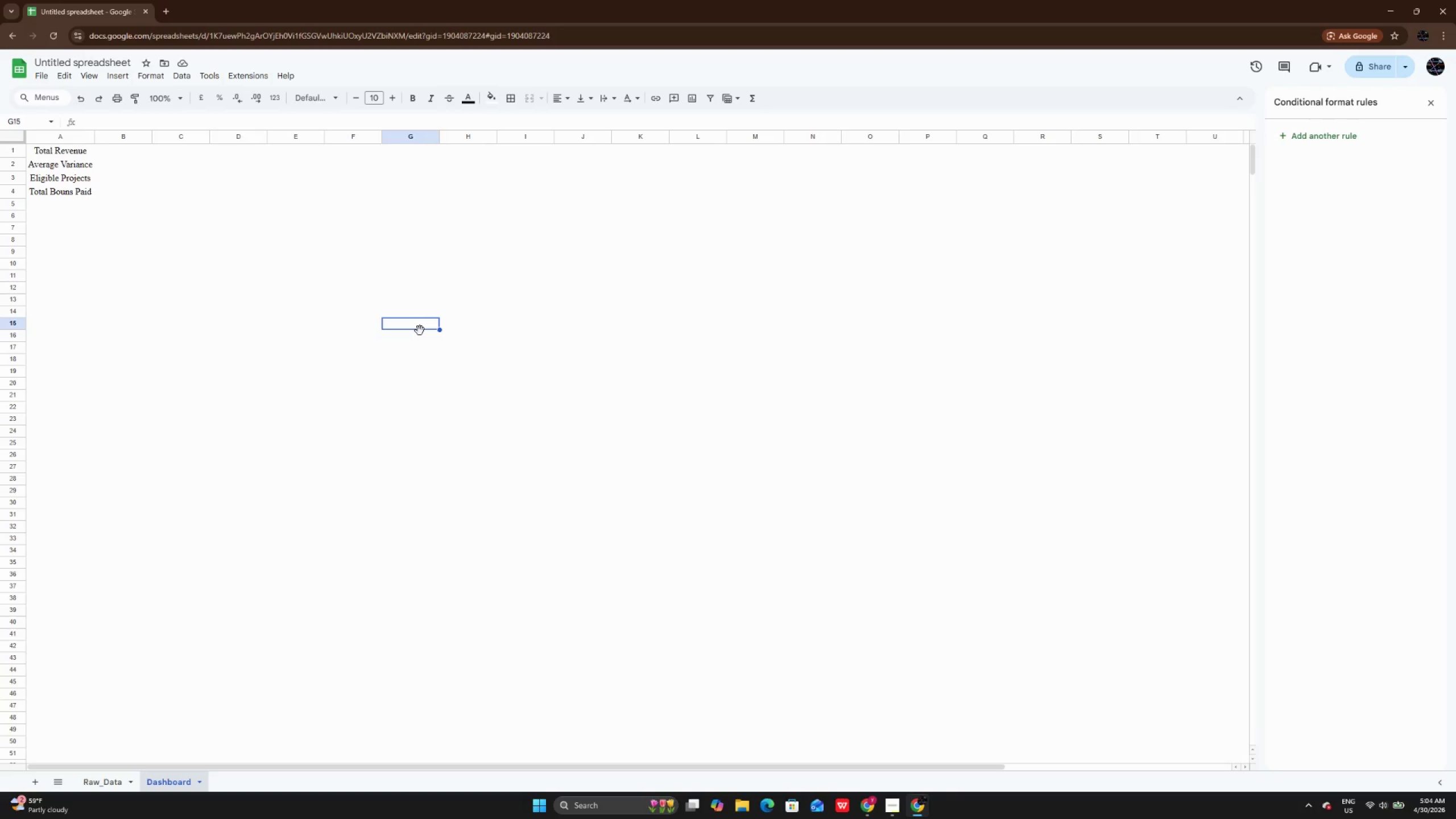 
double_click([130, 154])
 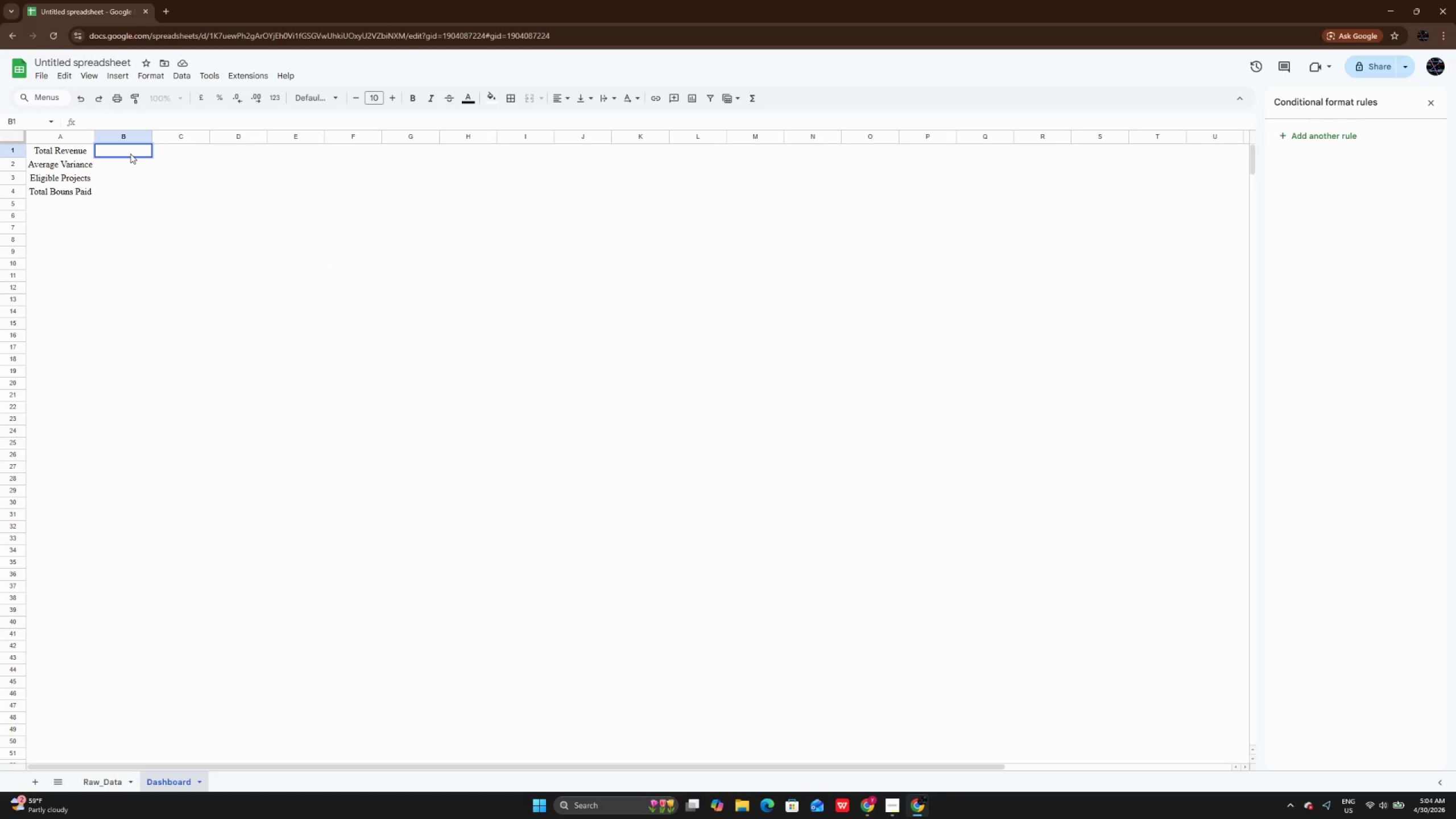 
type(=SUM(Raw+)
key(Backspace)
type(_Data!E:E))
 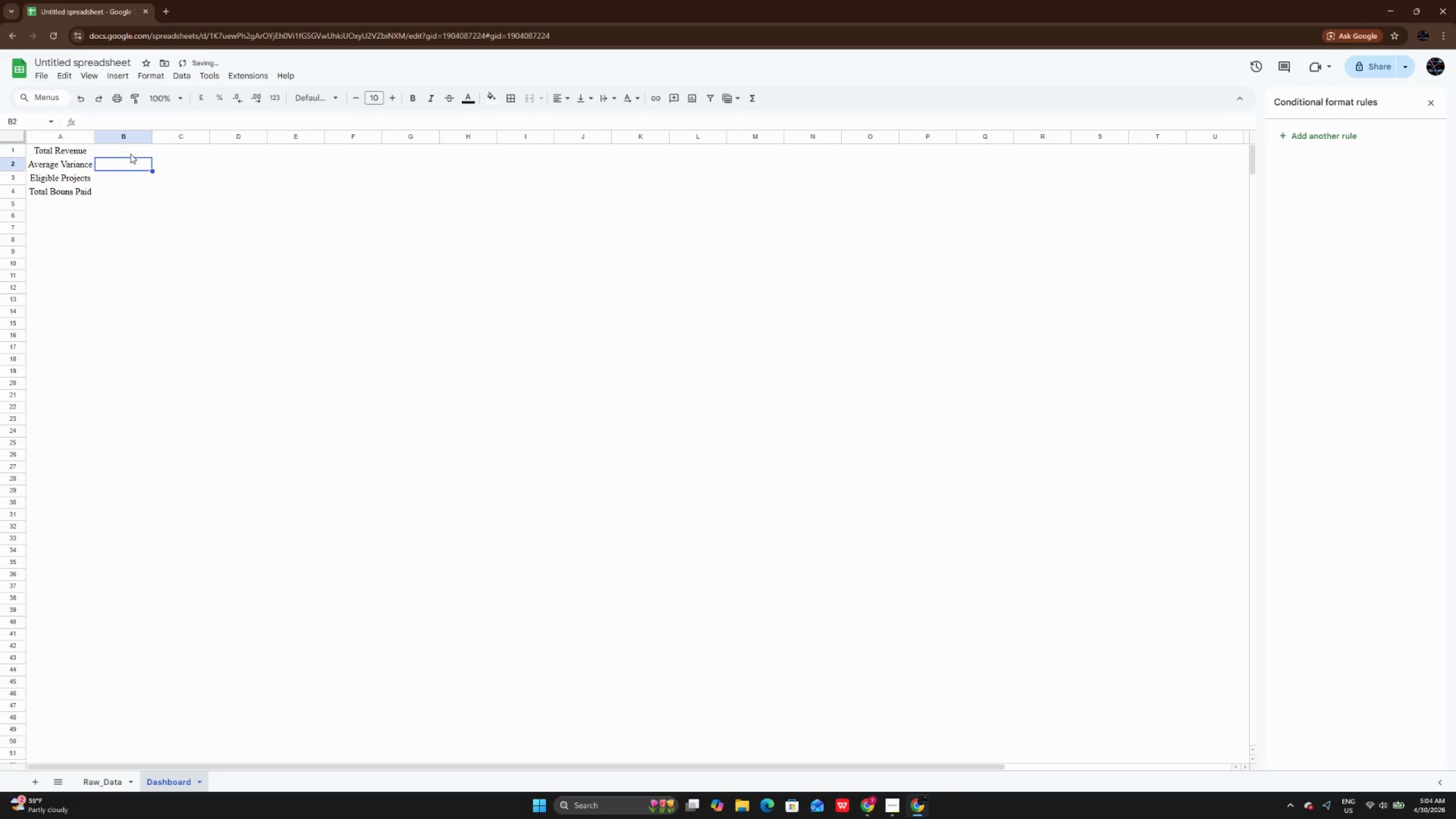 
 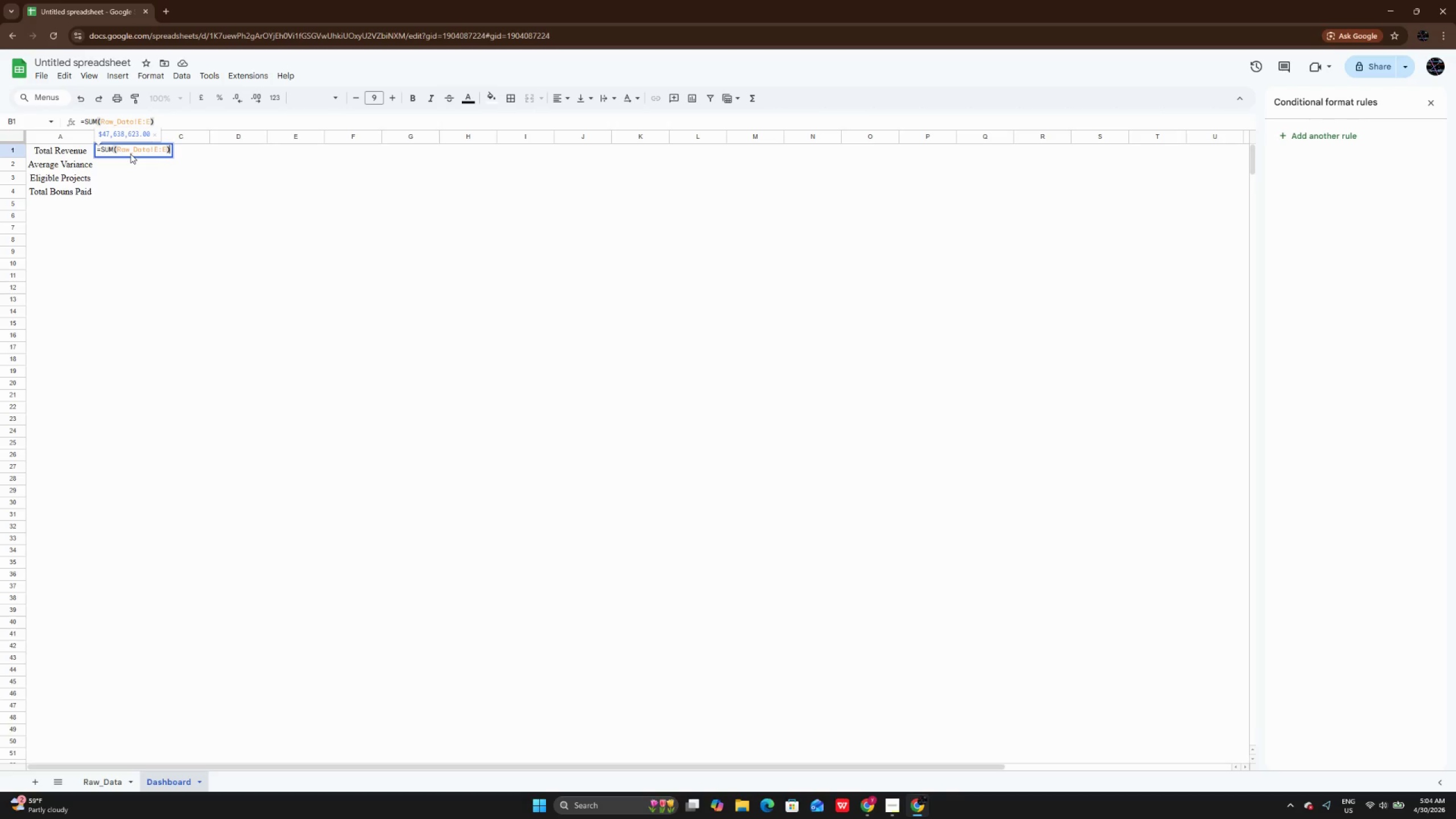 
key(Enter)
 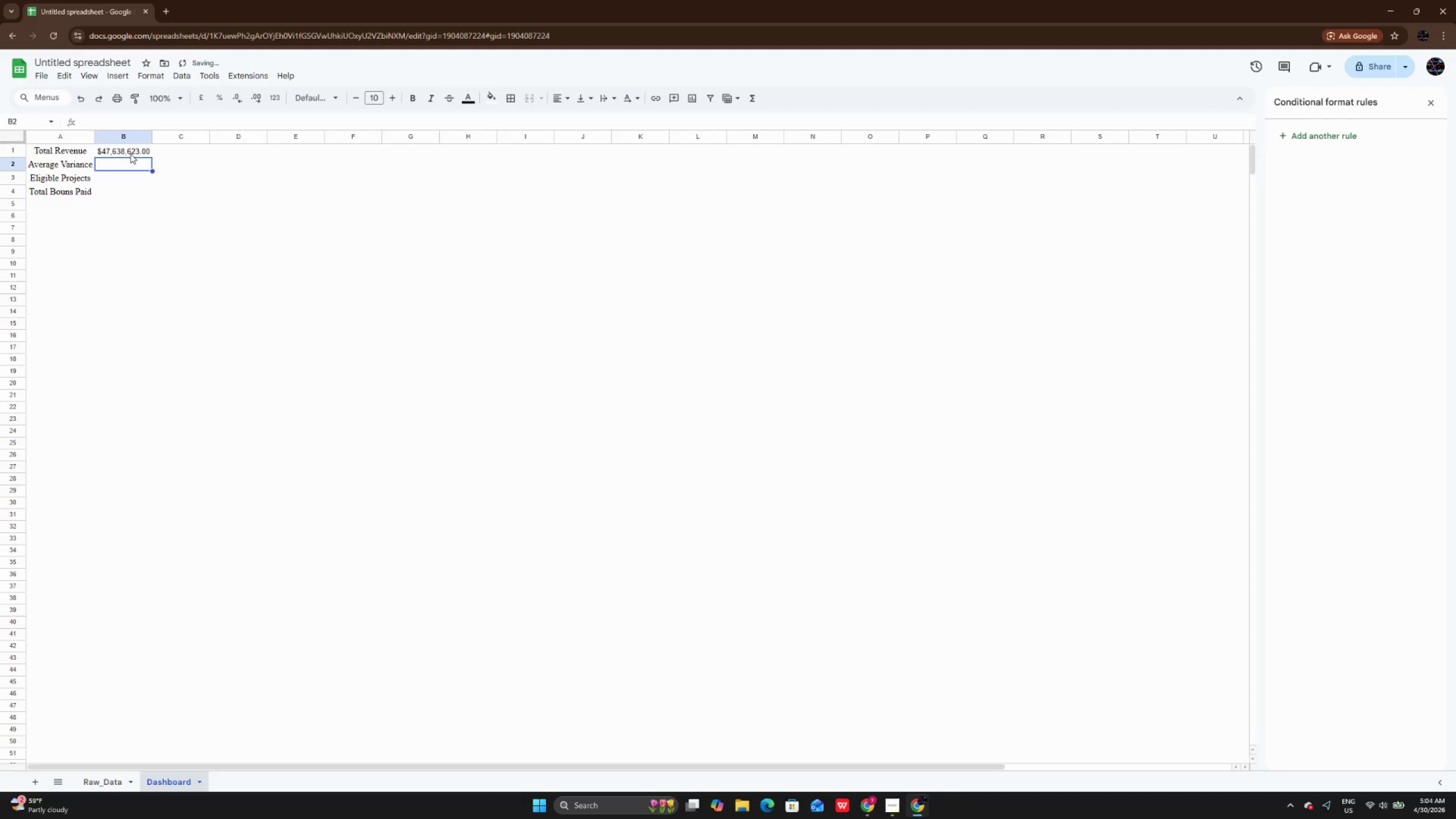 
left_click([130, 154])
 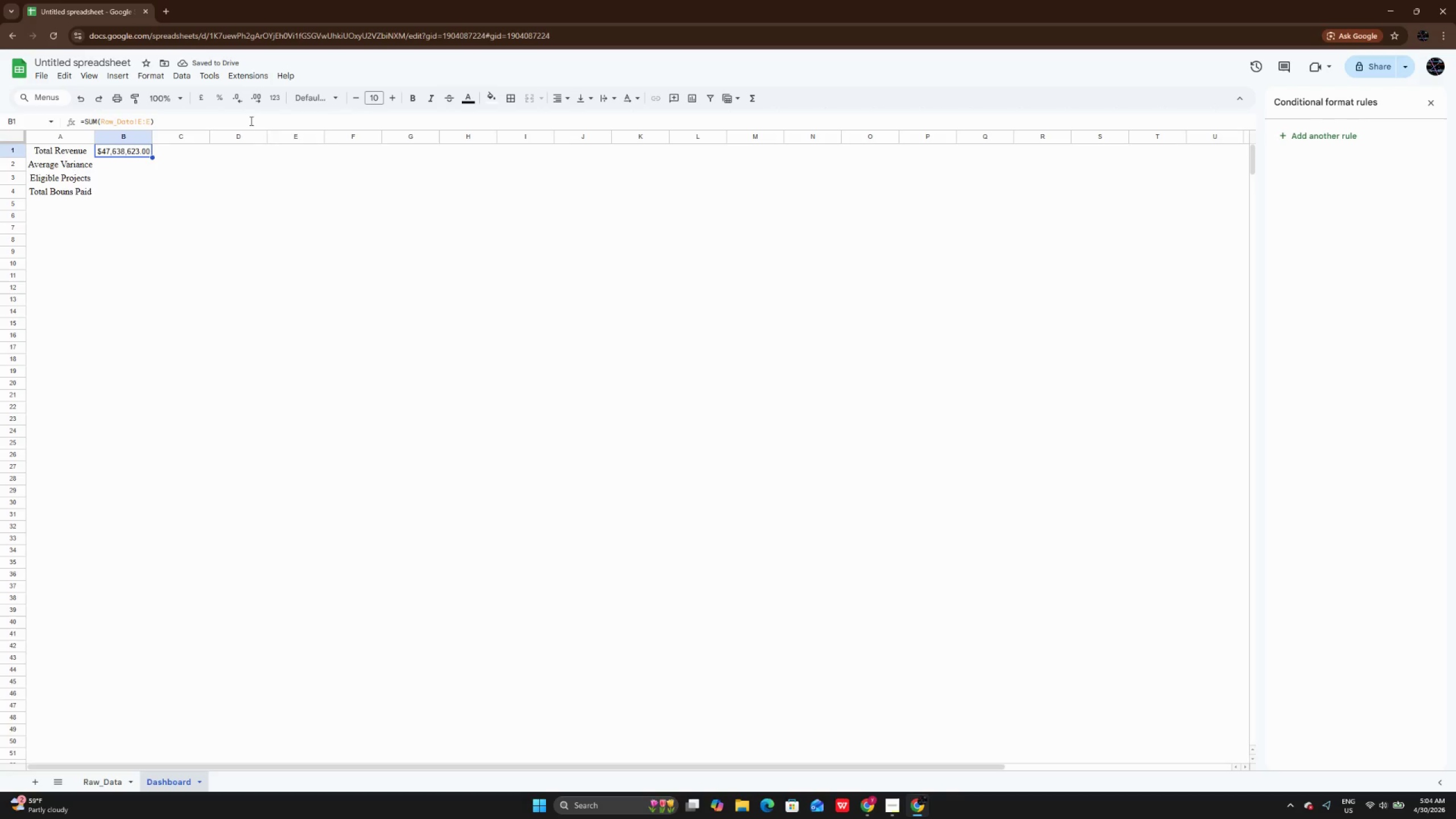 
left_click([133, 164])
 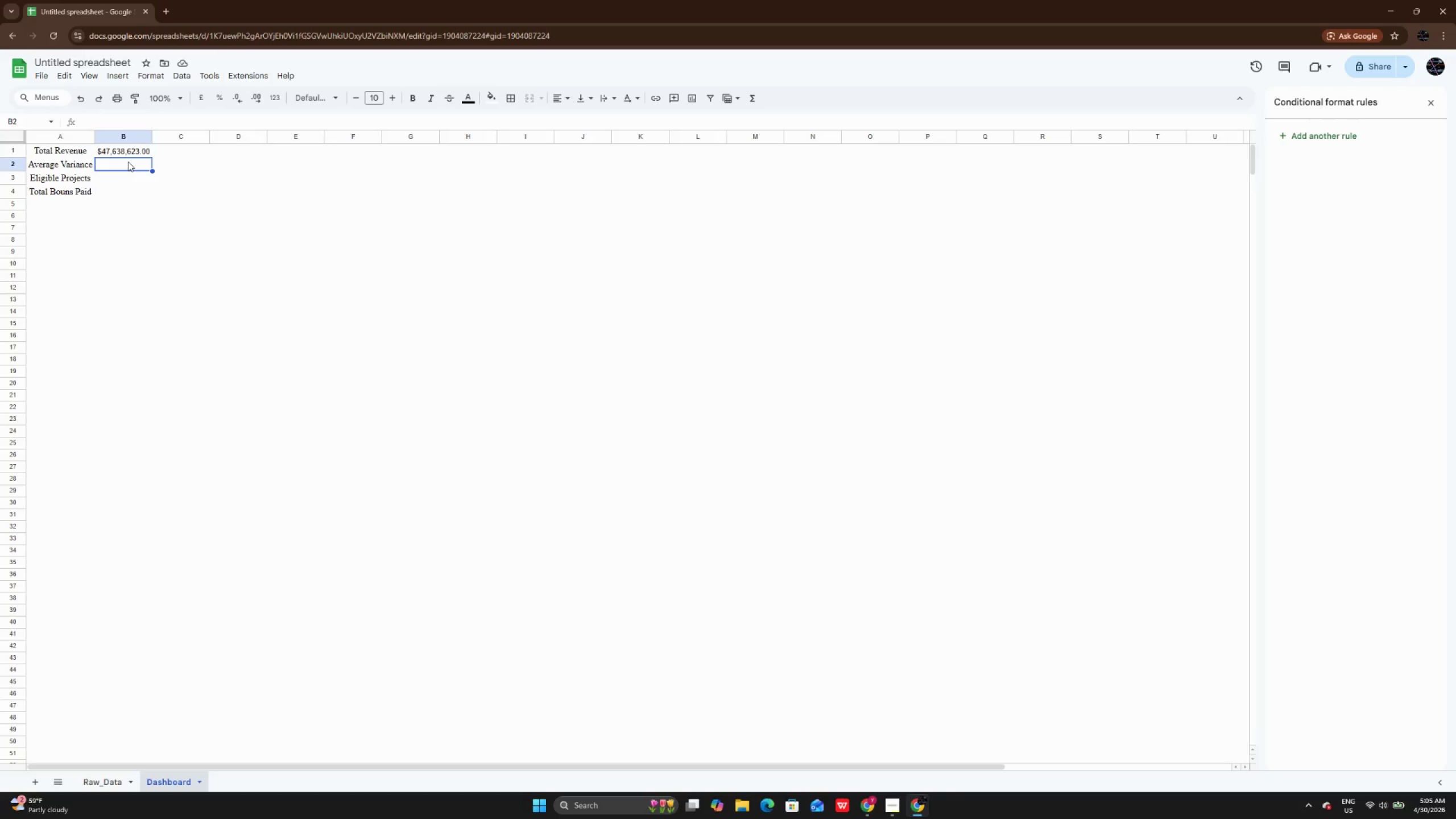 
wait(27.62)
 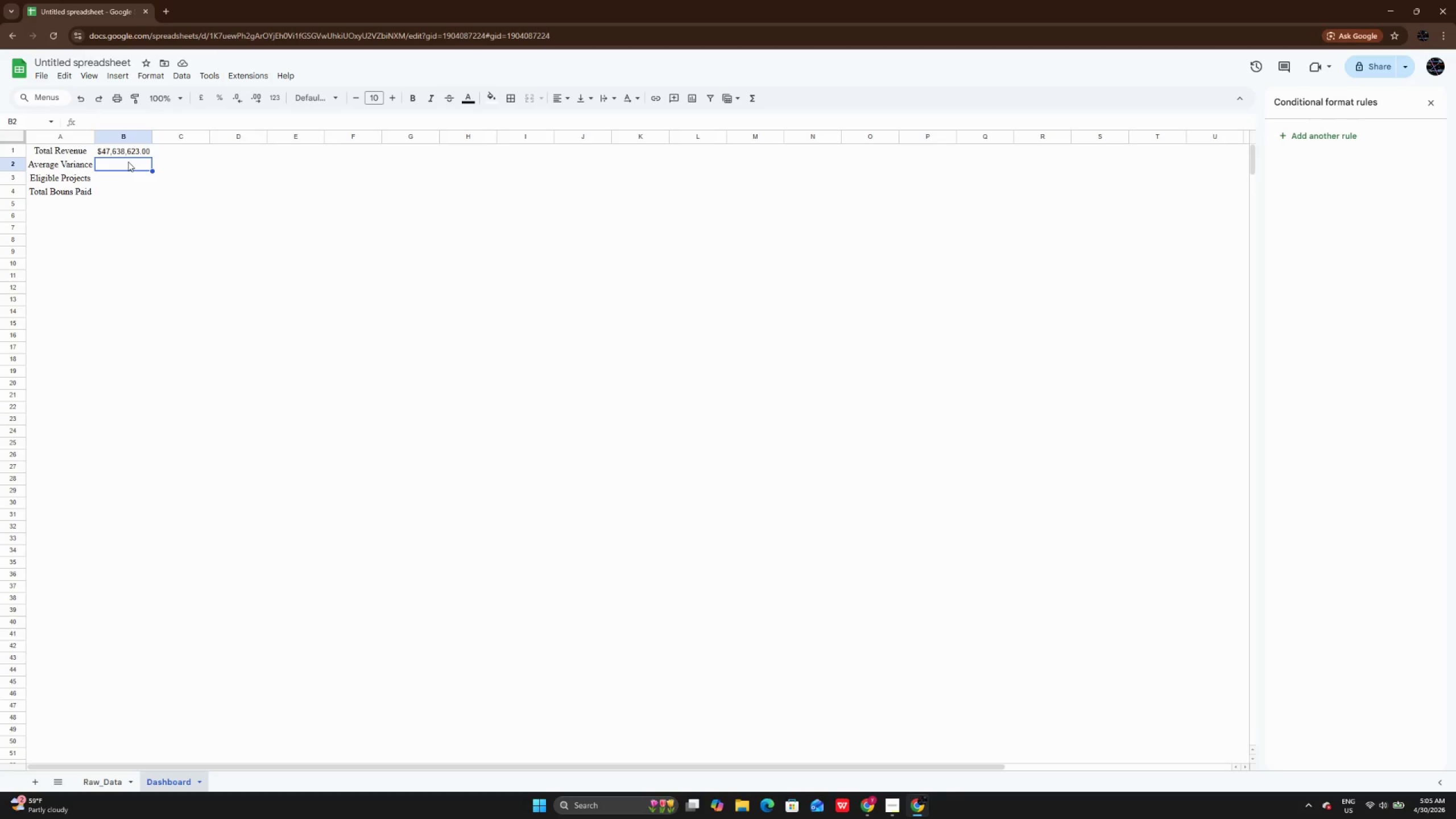 
type(=AVERAGE("")
 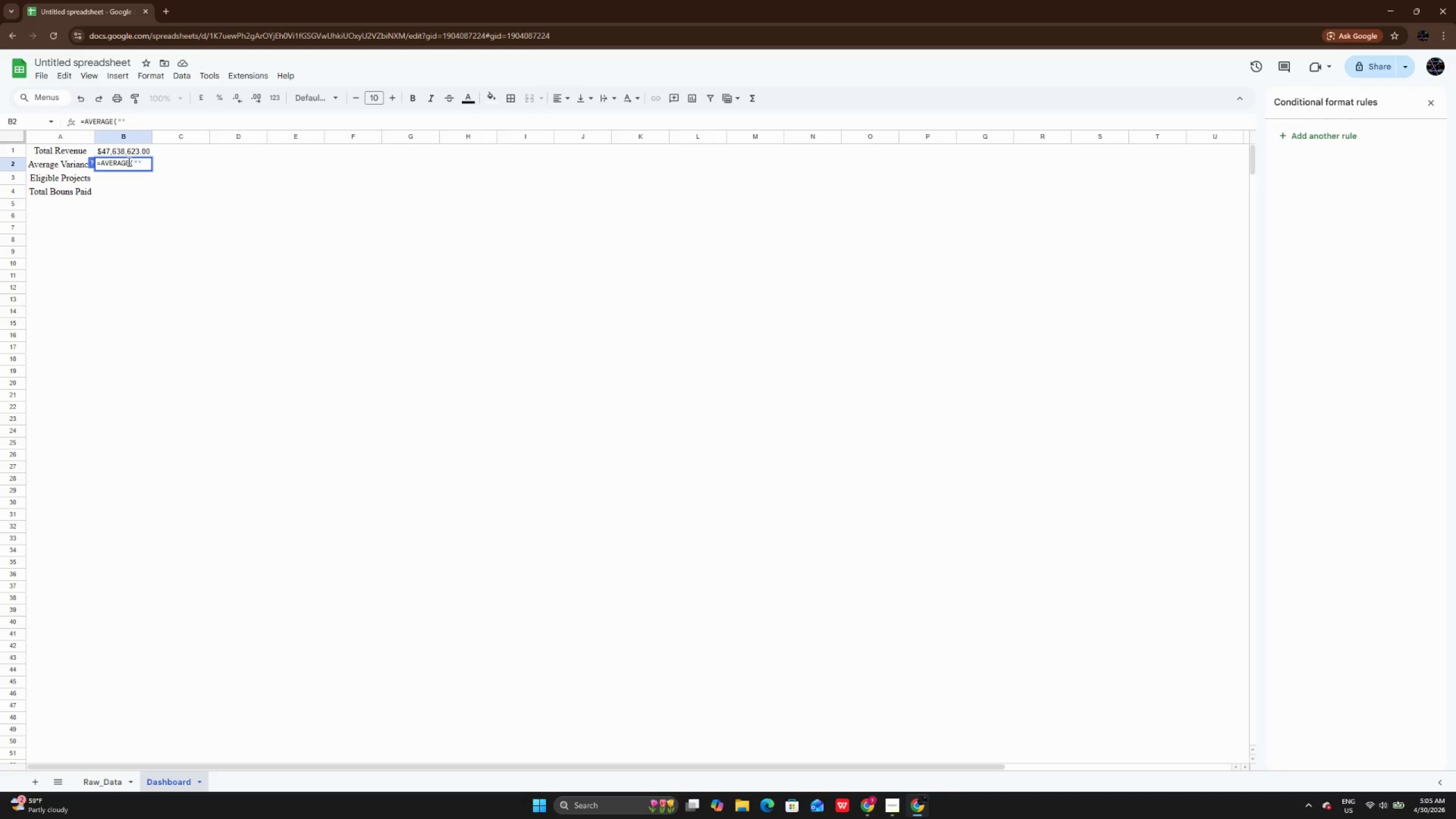 
key(ArrowLeft)
 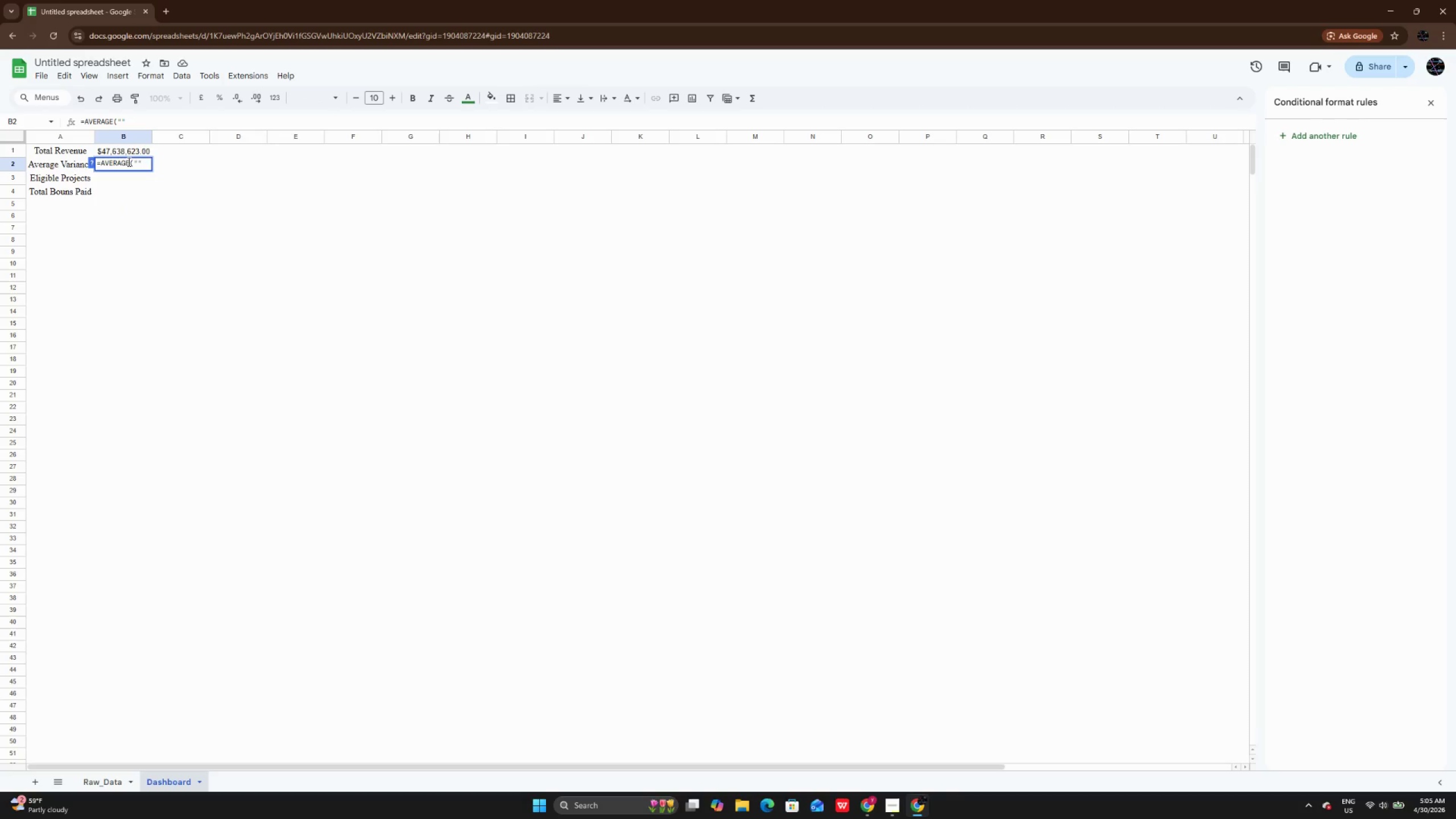 
type(Raw_Data!G:G))
 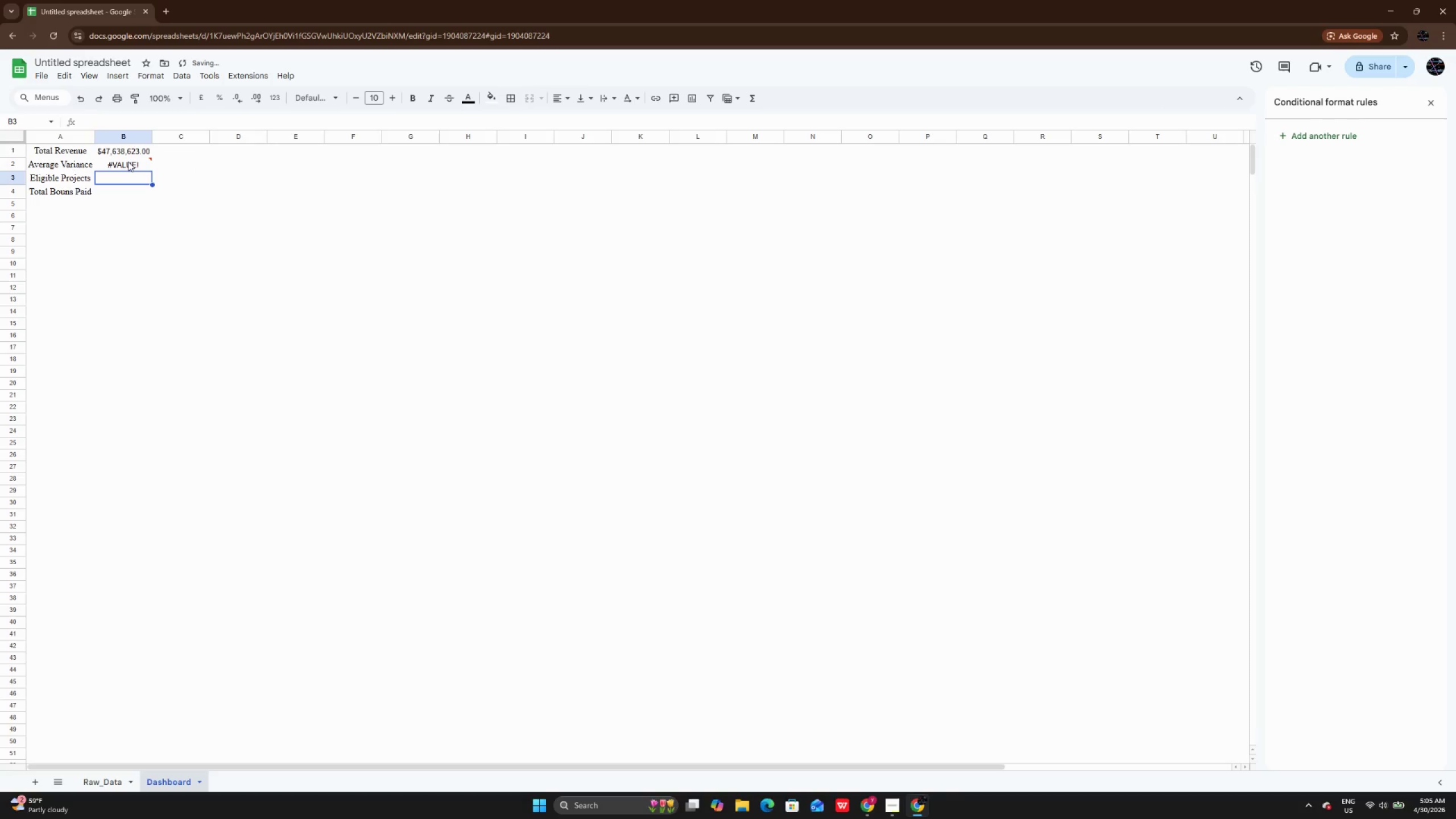 
 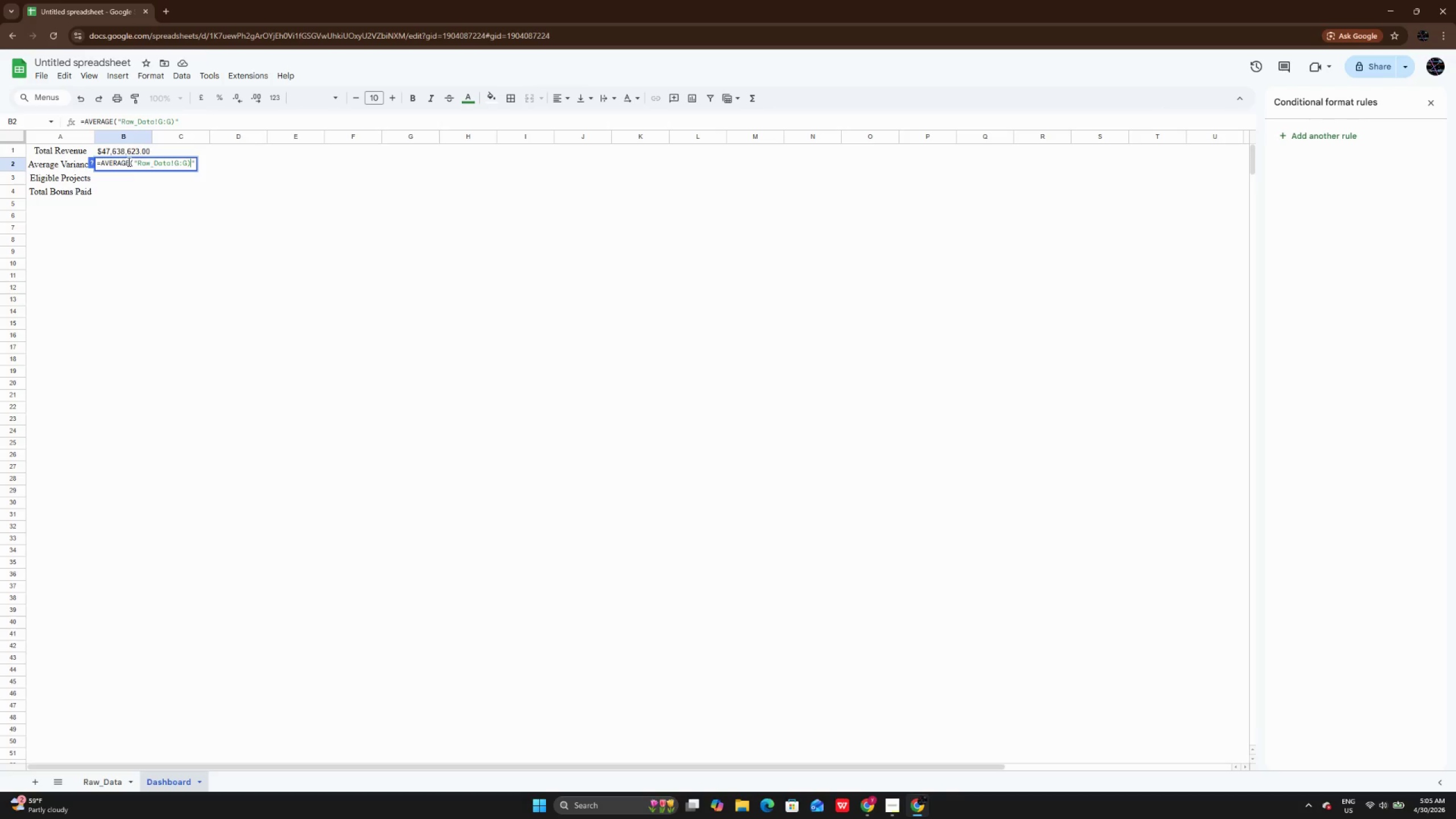 
key(Enter)
 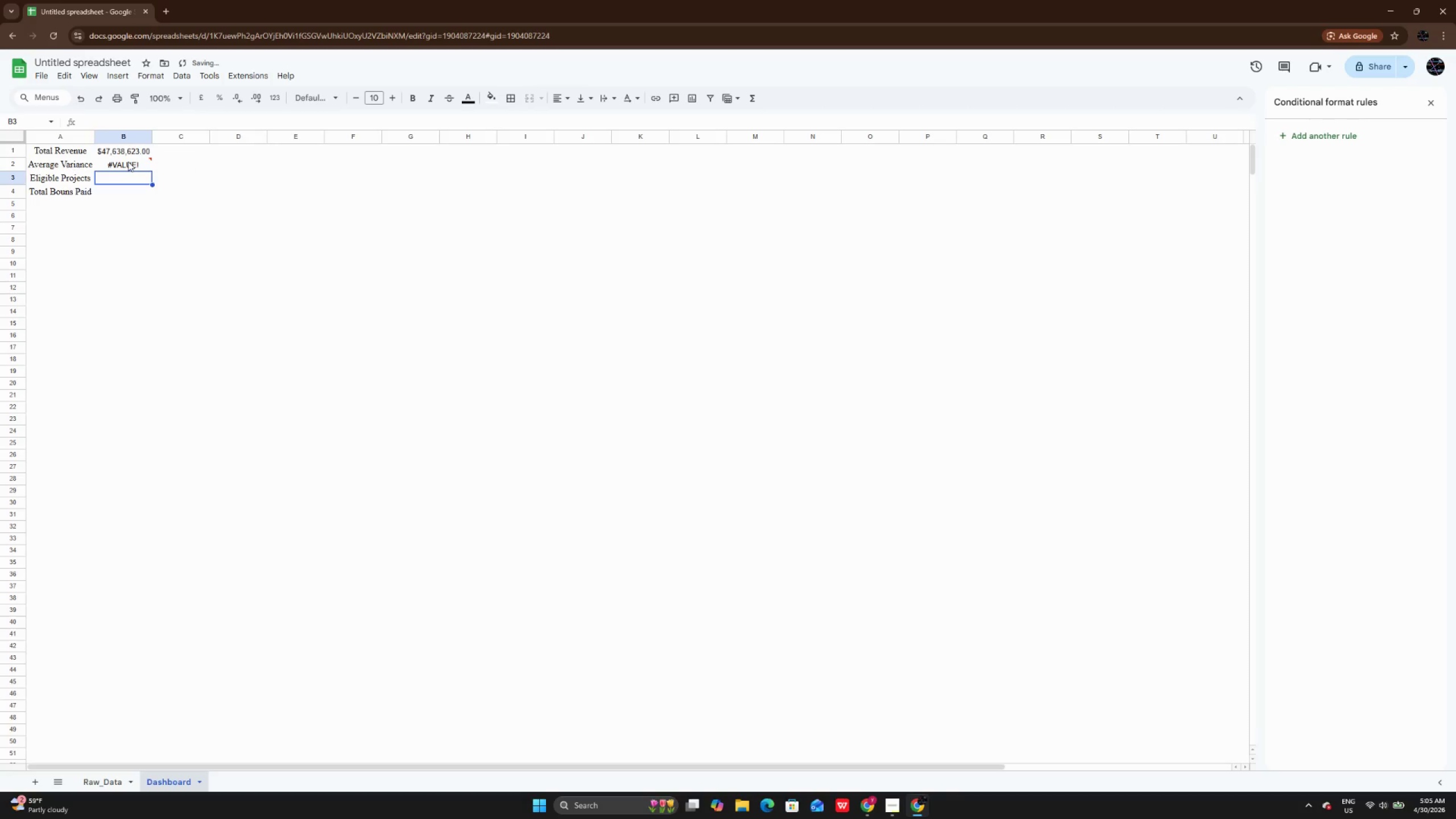 
left_click([128, 162])
 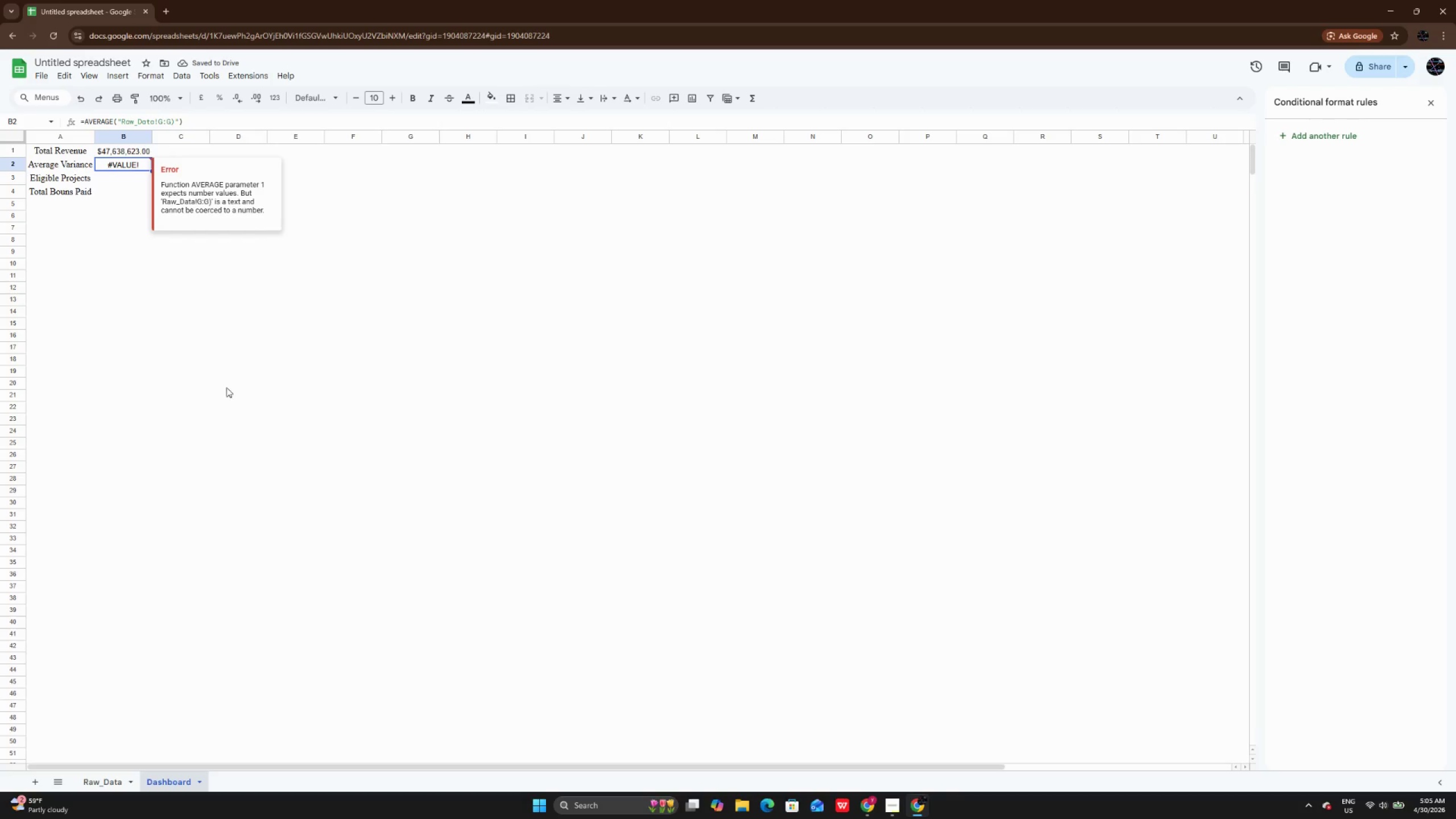 
left_click([106, 784])
 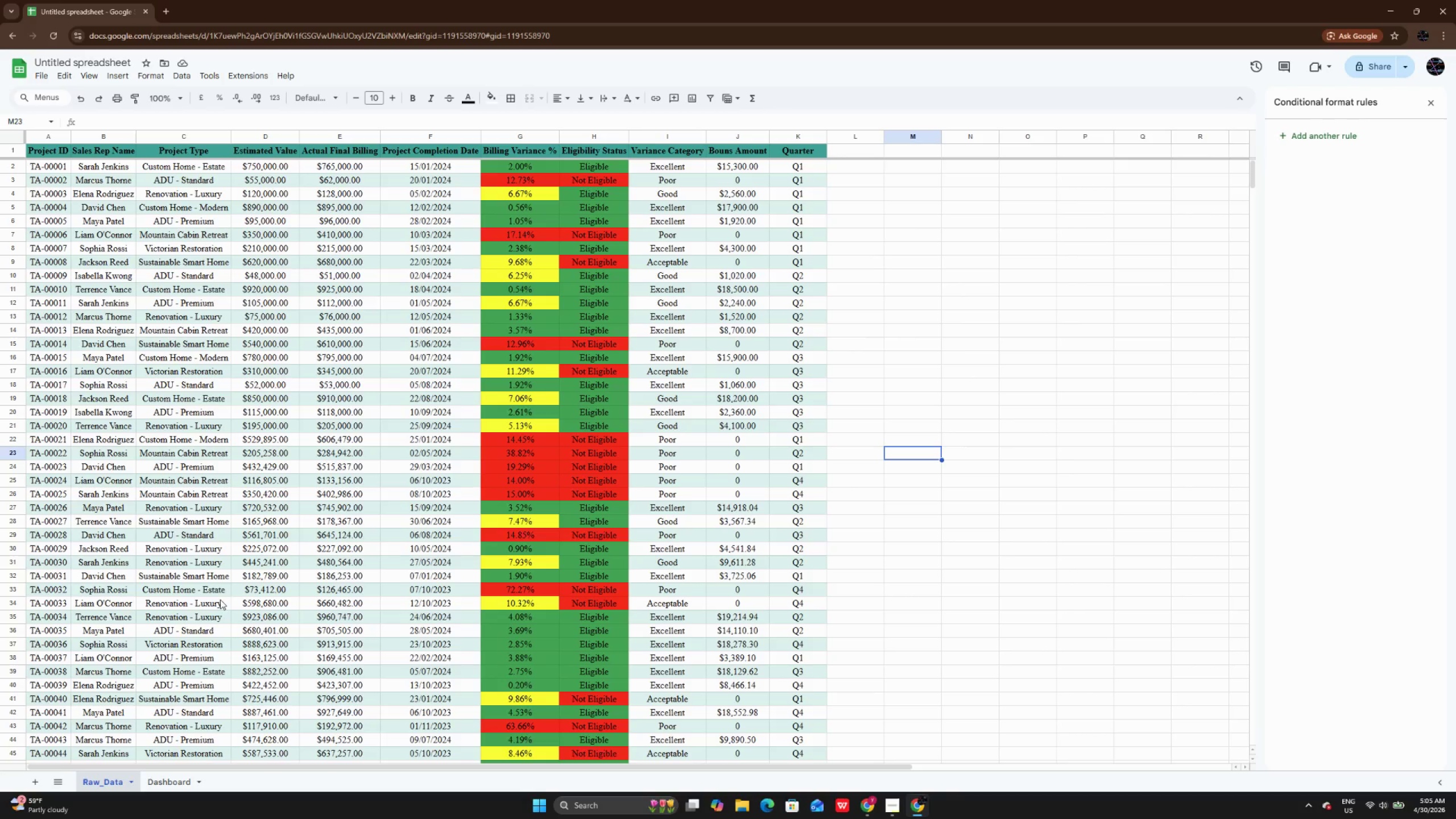 
left_click([156, 789])
 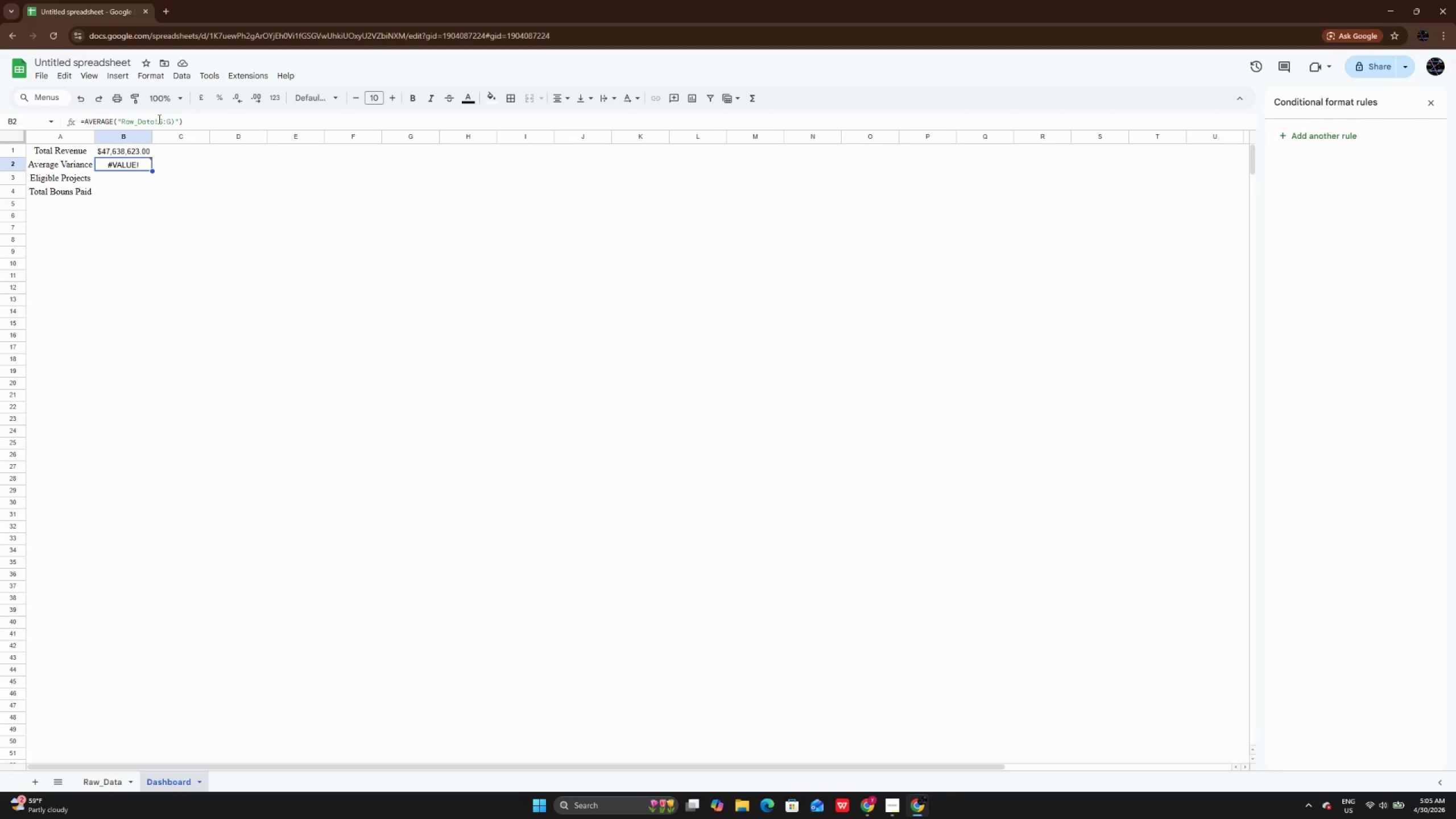 
left_click([188, 117])
 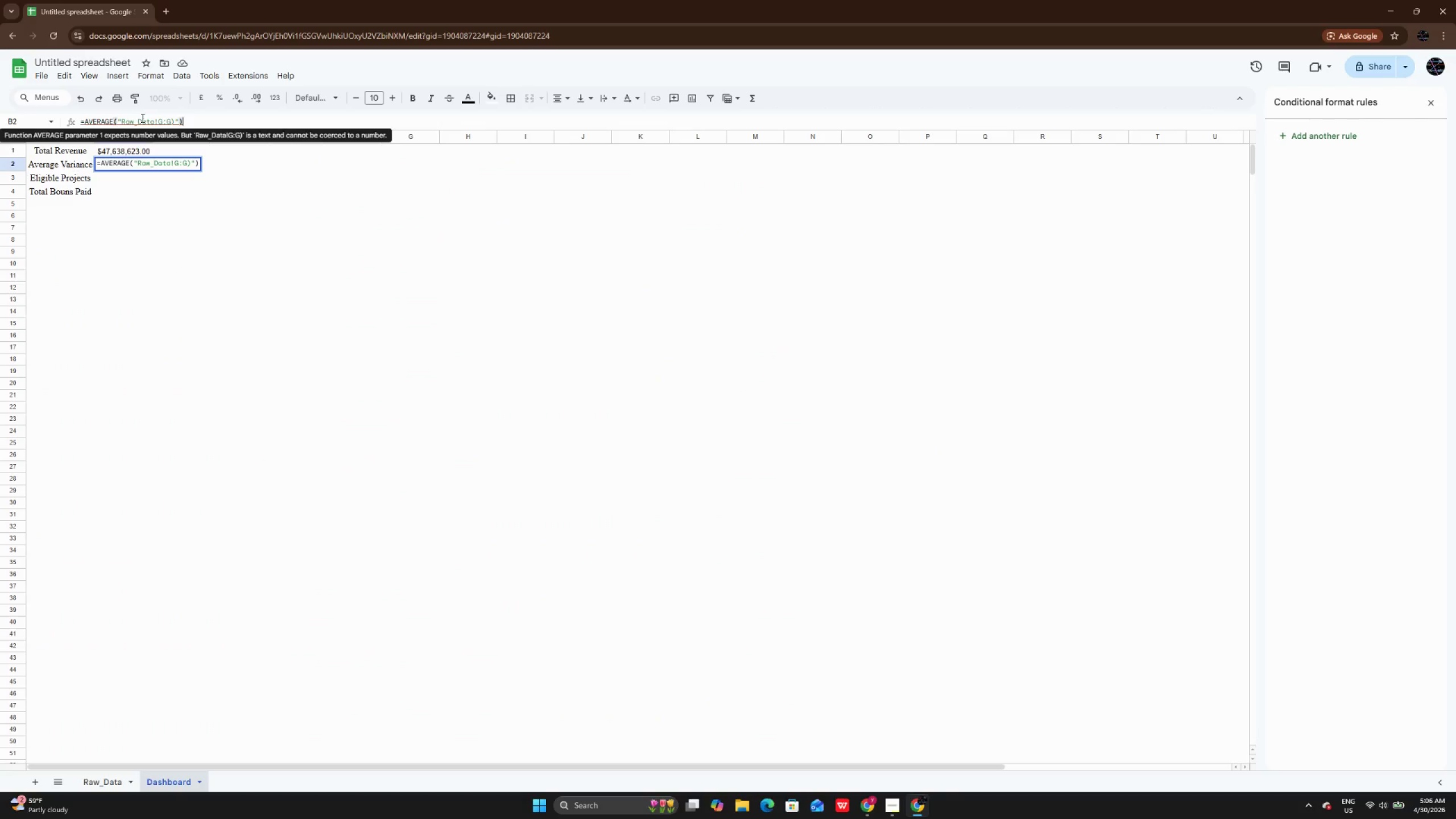 
wait(9.55)
 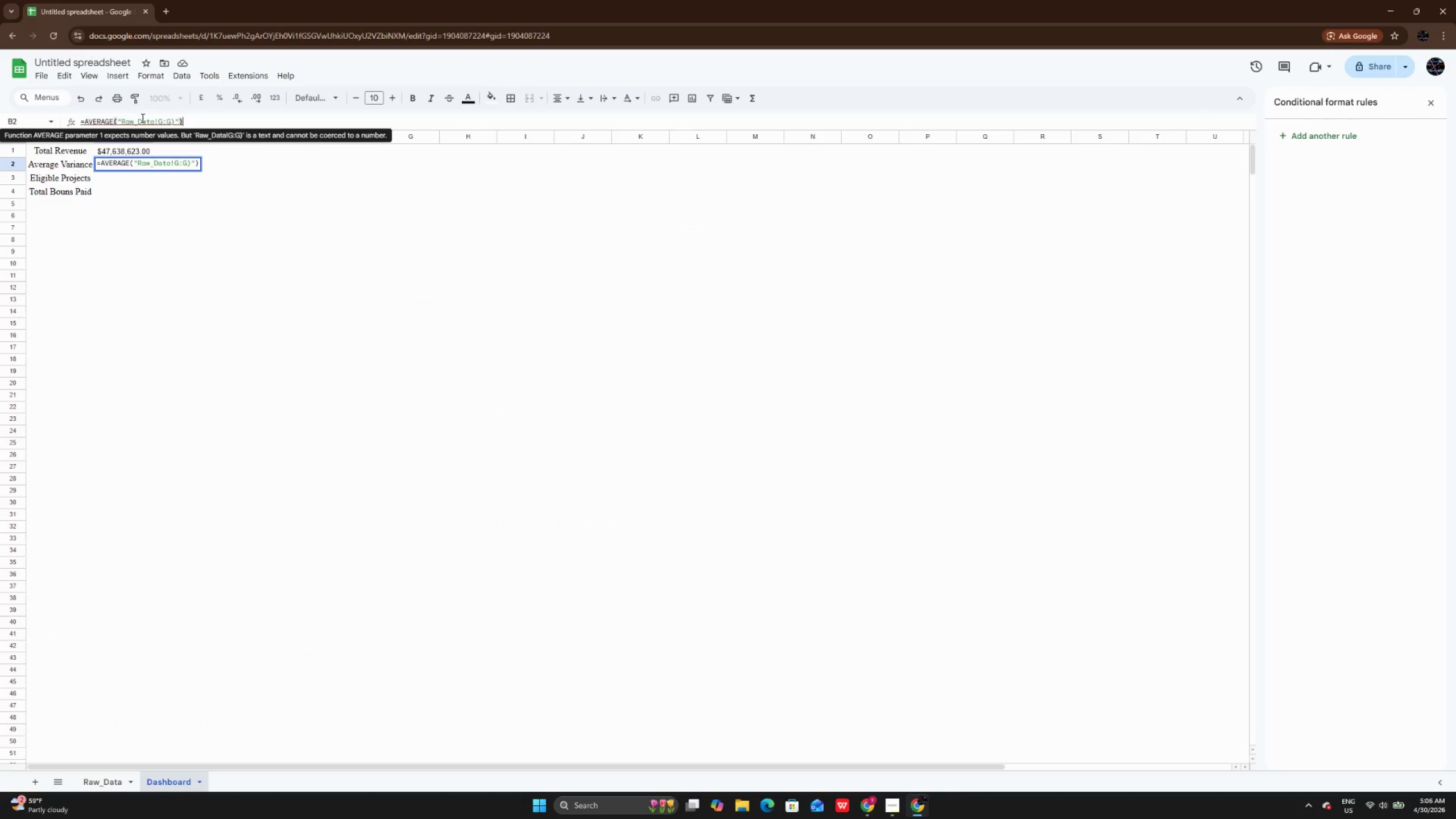 
left_click([195, 160])
 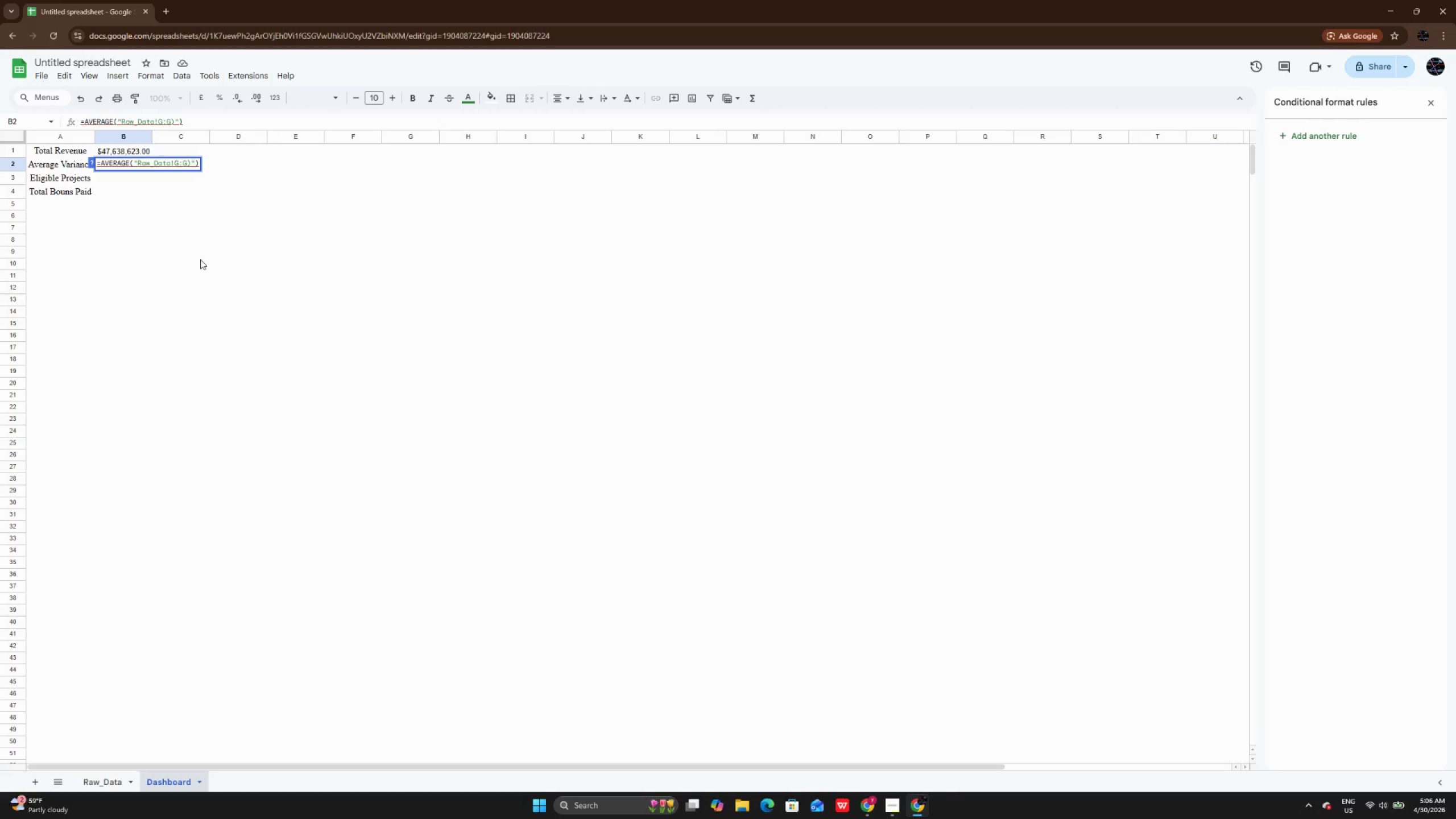 
key(ArrowLeft)
 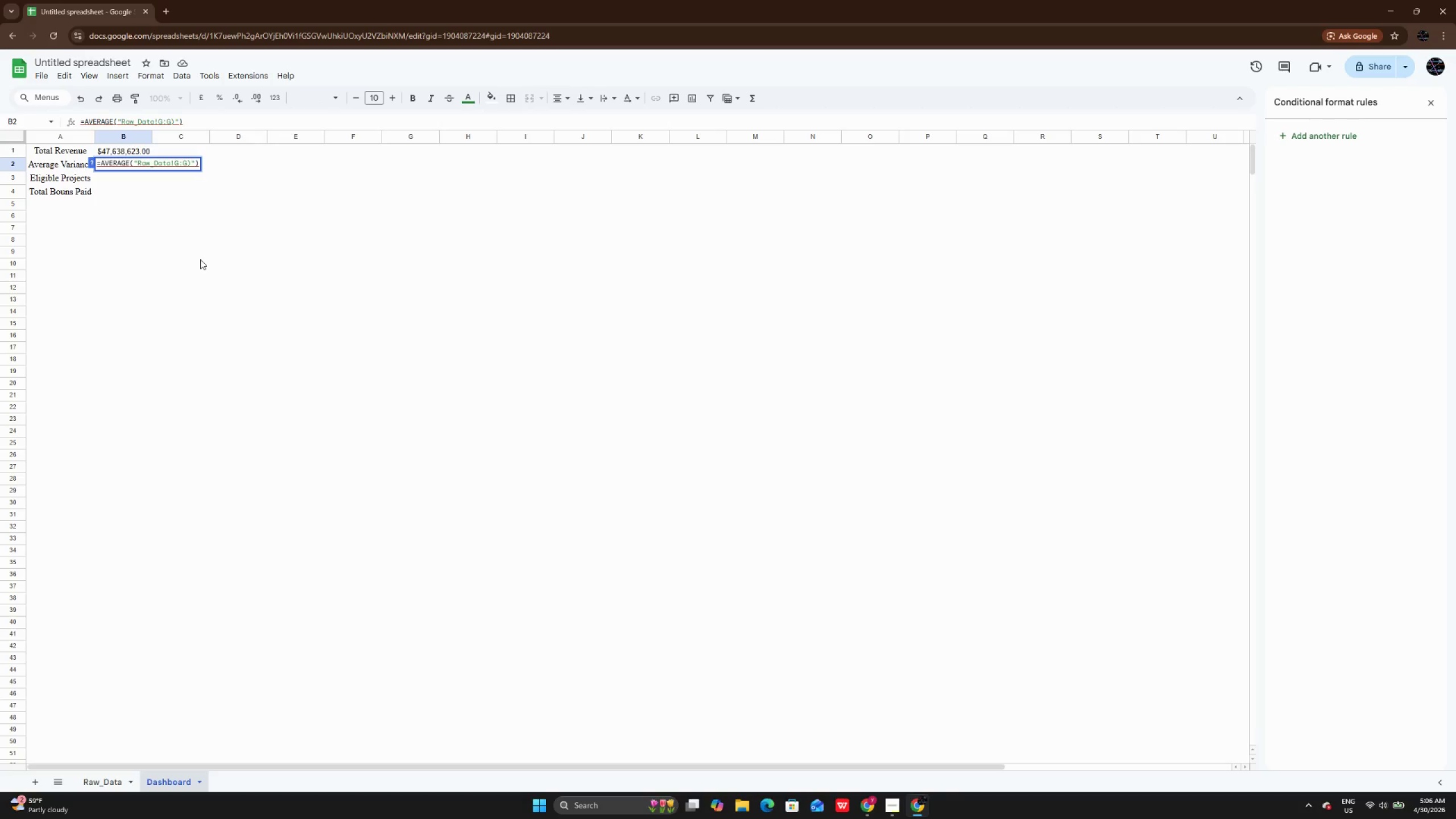 
key(Backspace)
 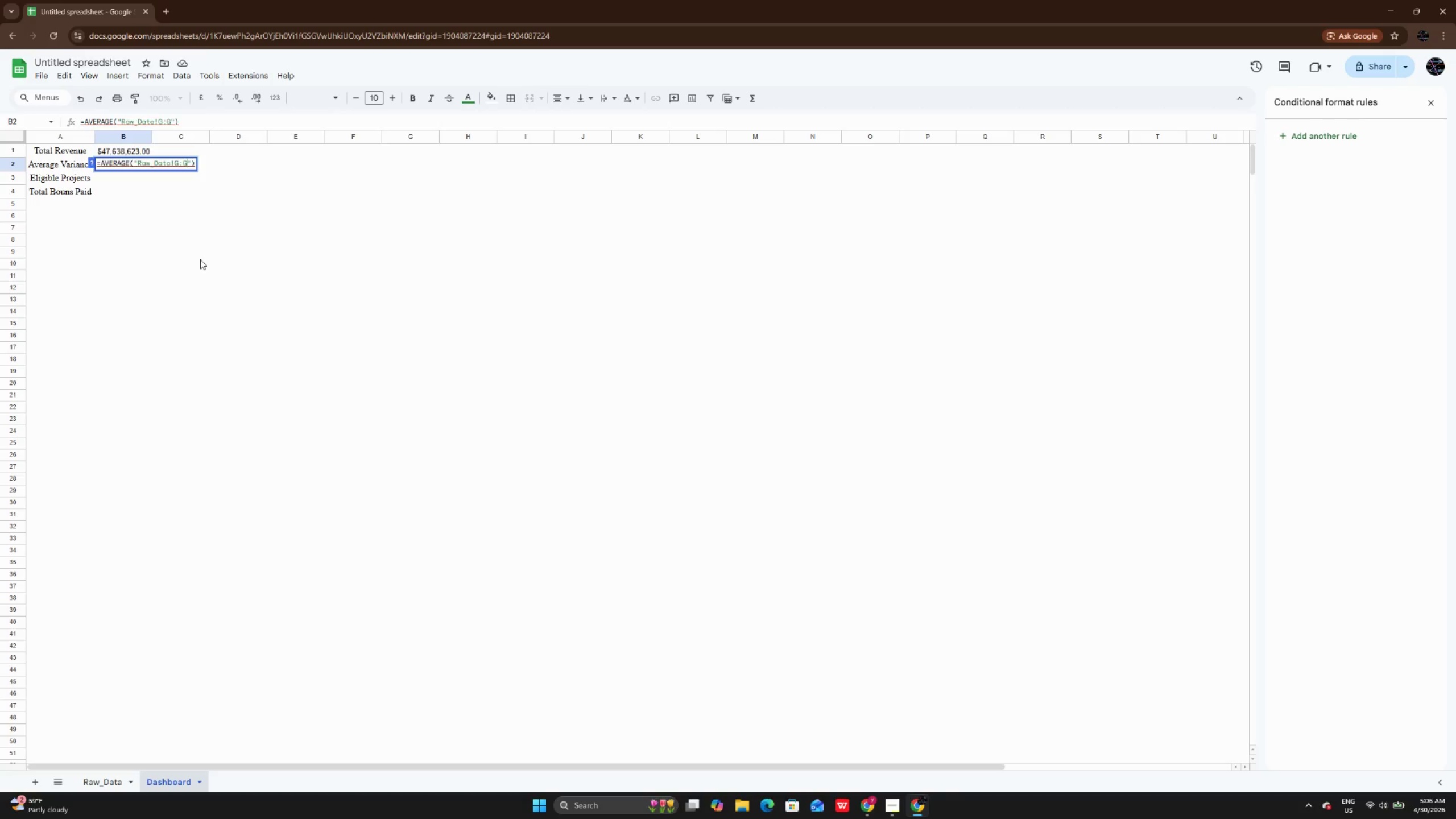 
key(Enter)
 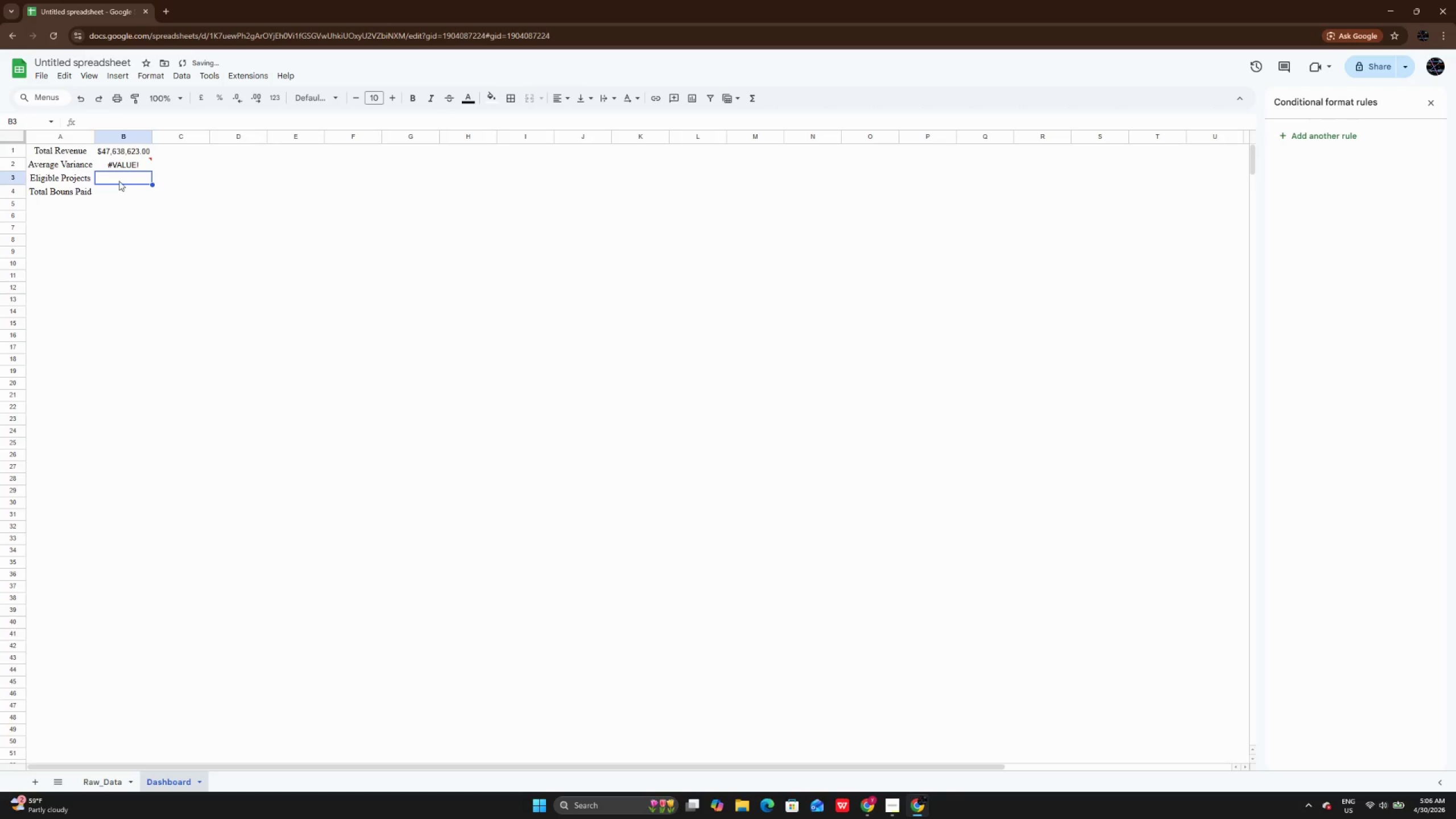 
left_click([119, 172])
 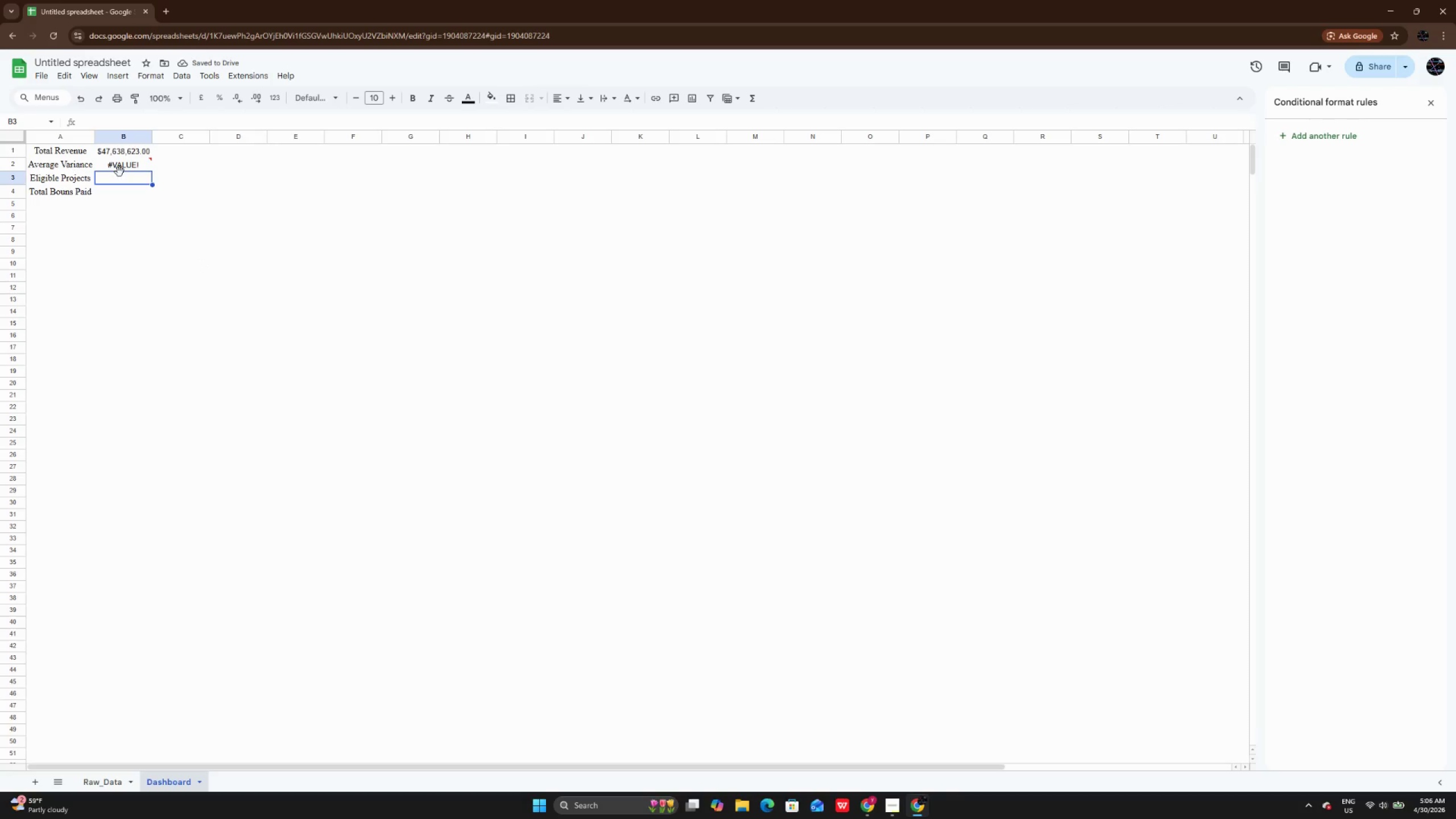 
double_click([119, 172])
 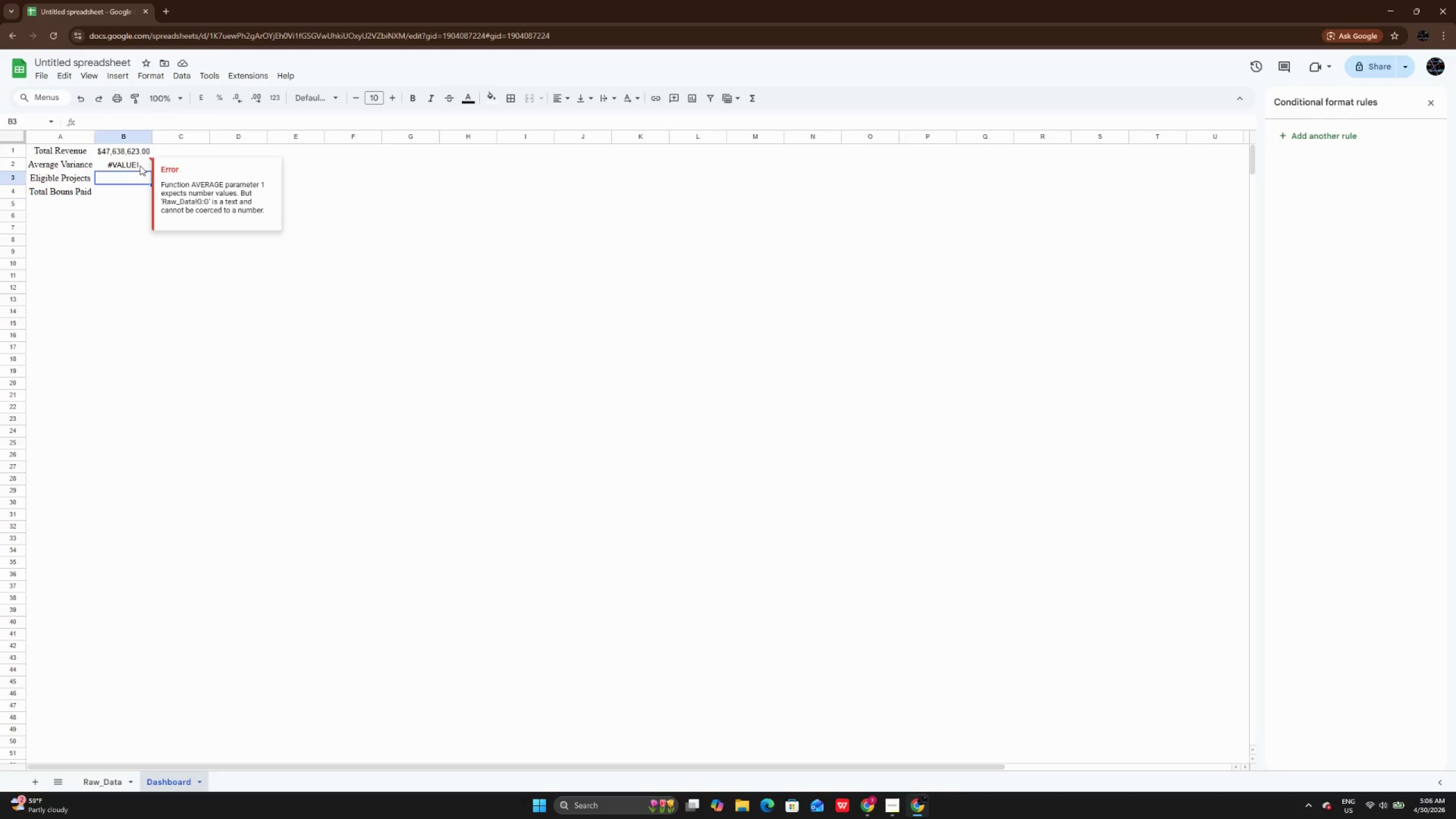 
double_click([140, 166])
 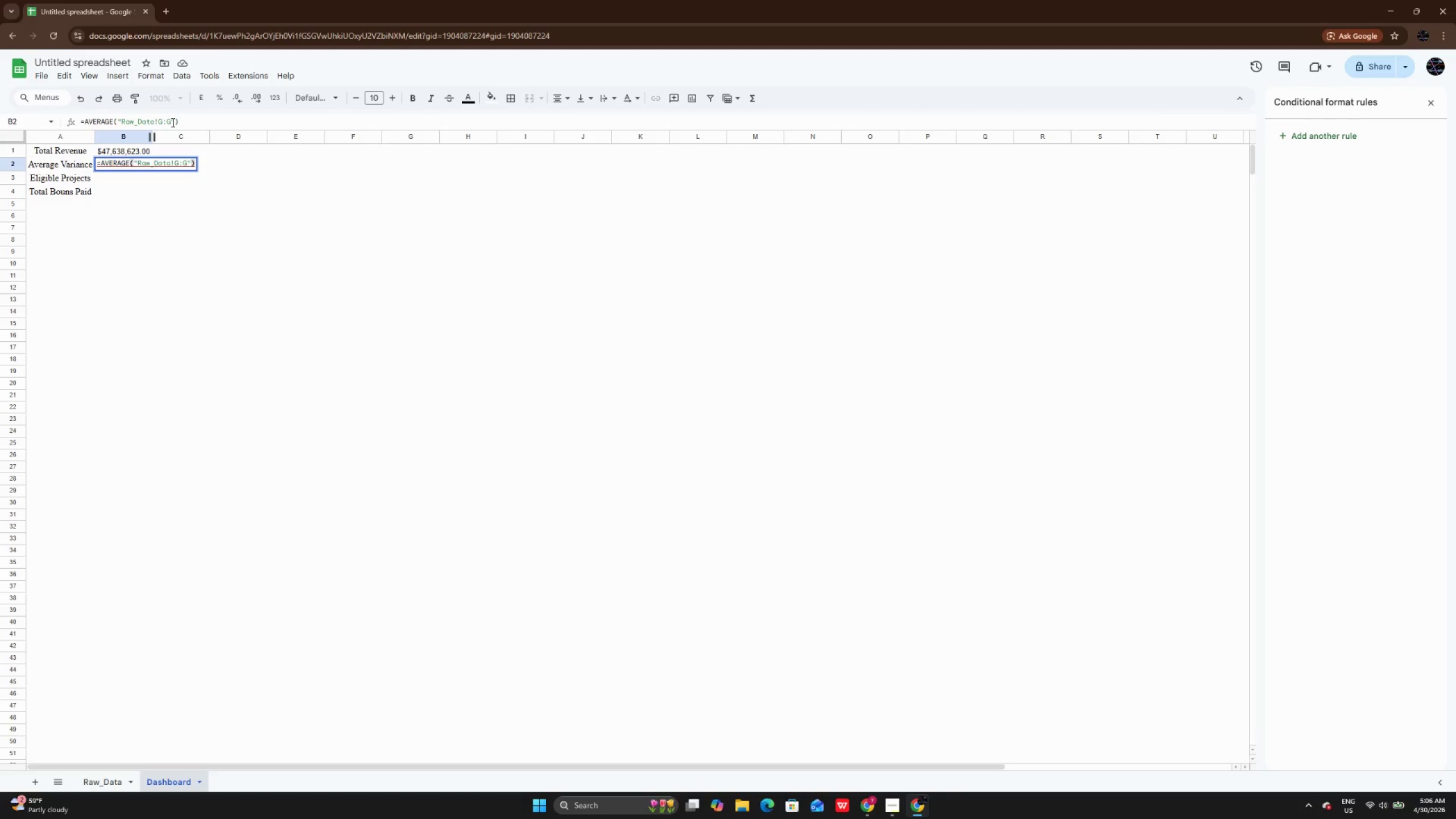 
left_click([172, 122])
 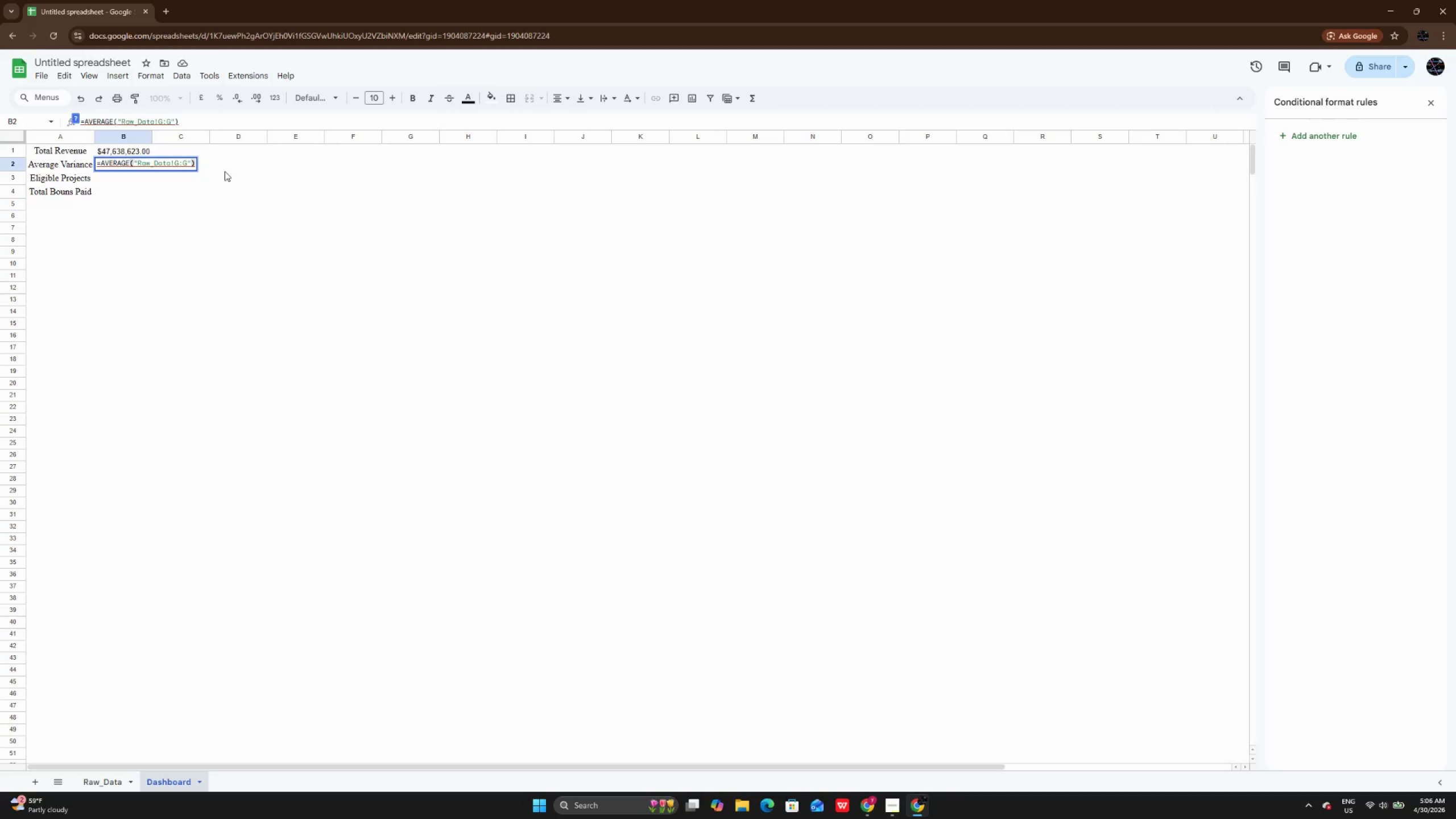 
key(ArrowRight)
 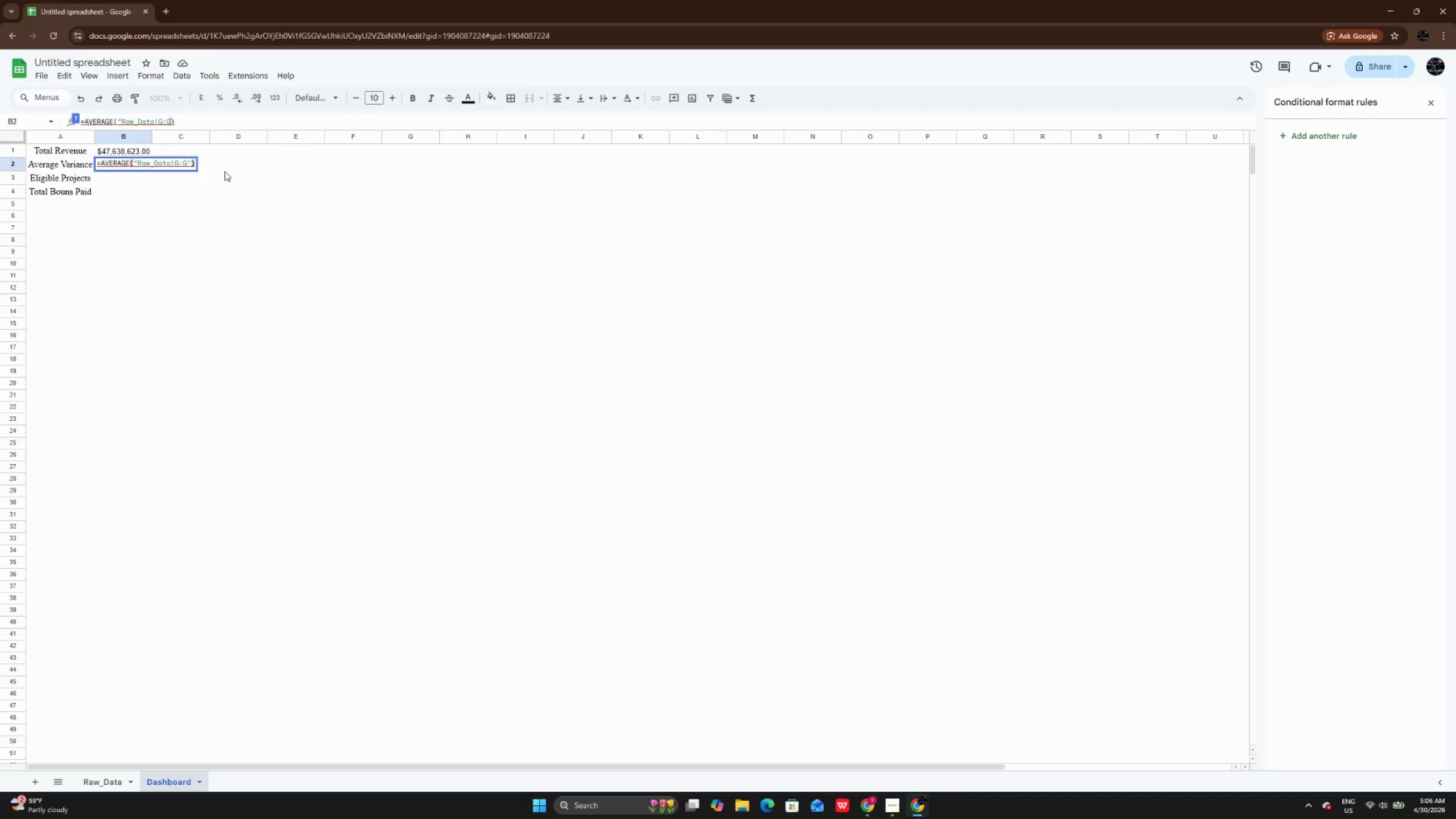 
key(Backspace)
 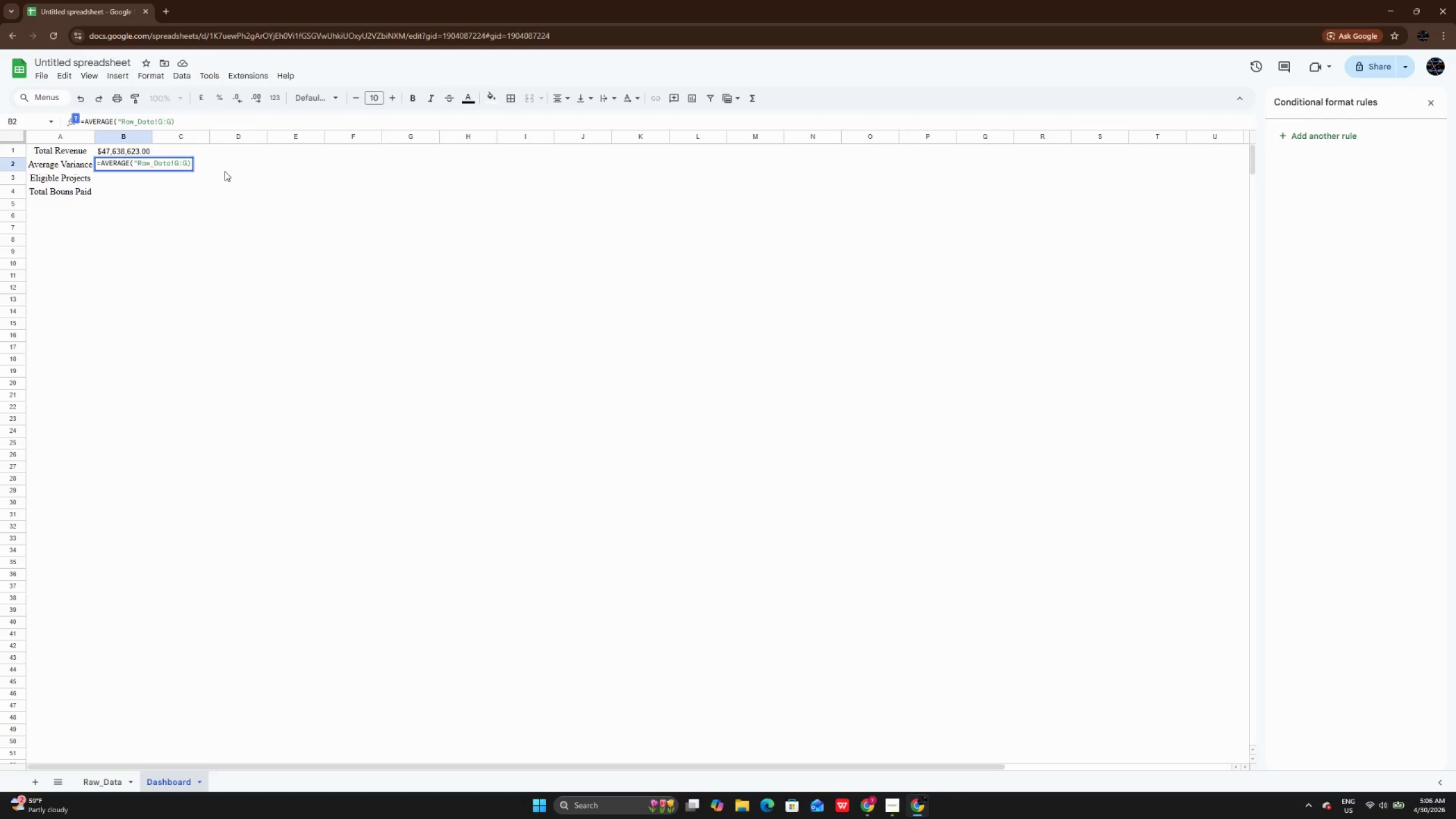 
key(ArrowLeft)
 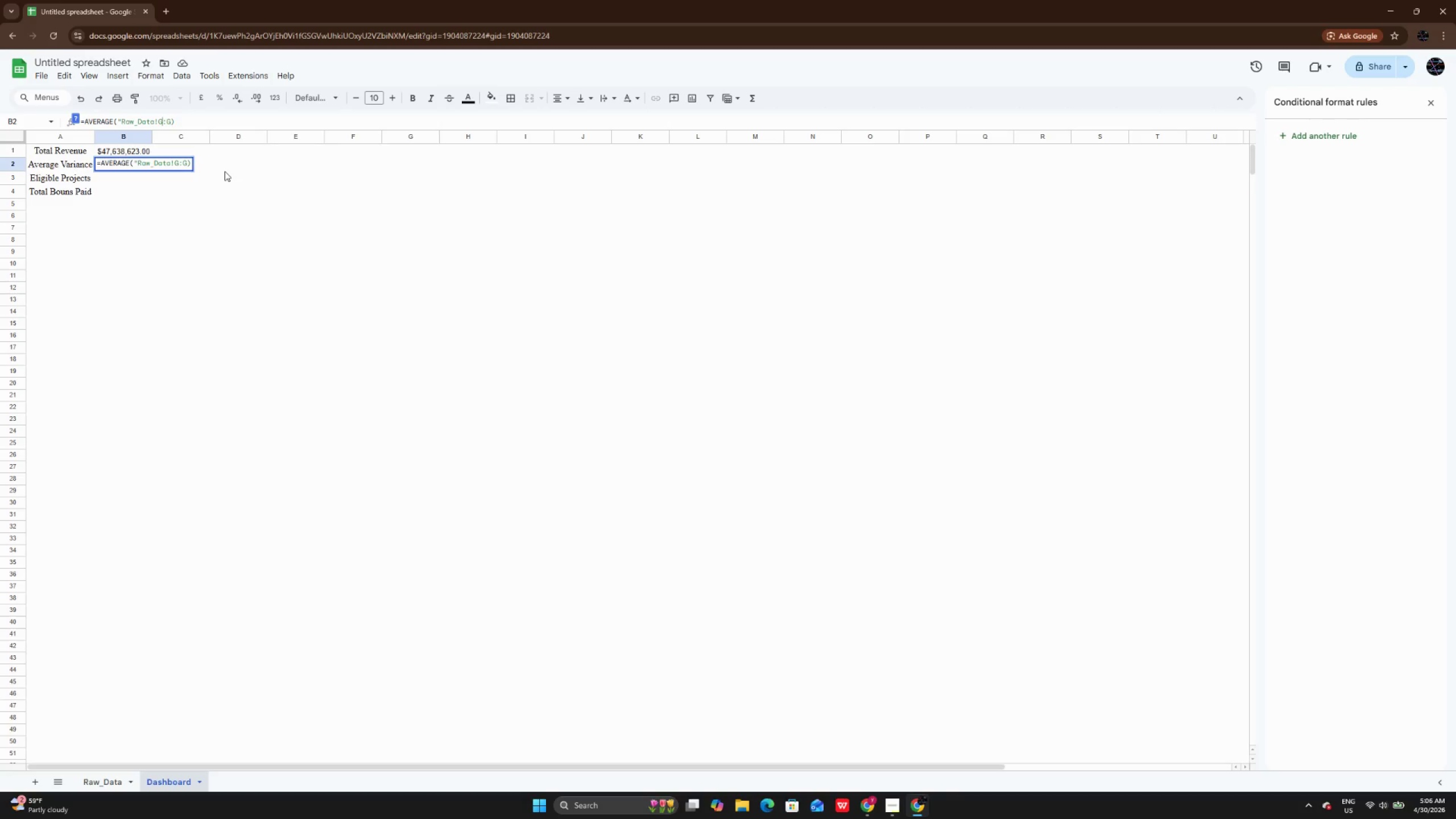 
key(ArrowLeft)
 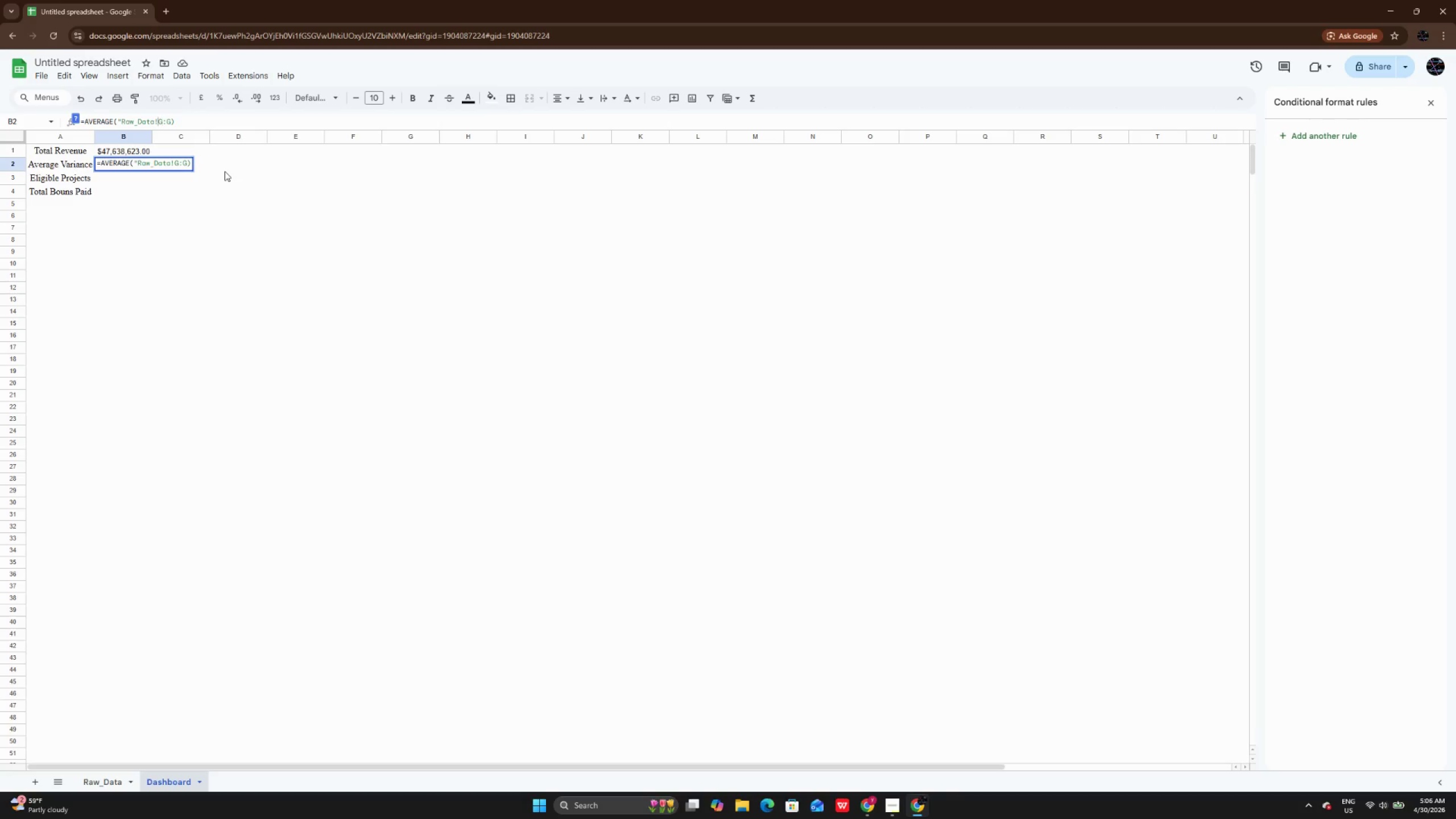 
key(ArrowLeft)
 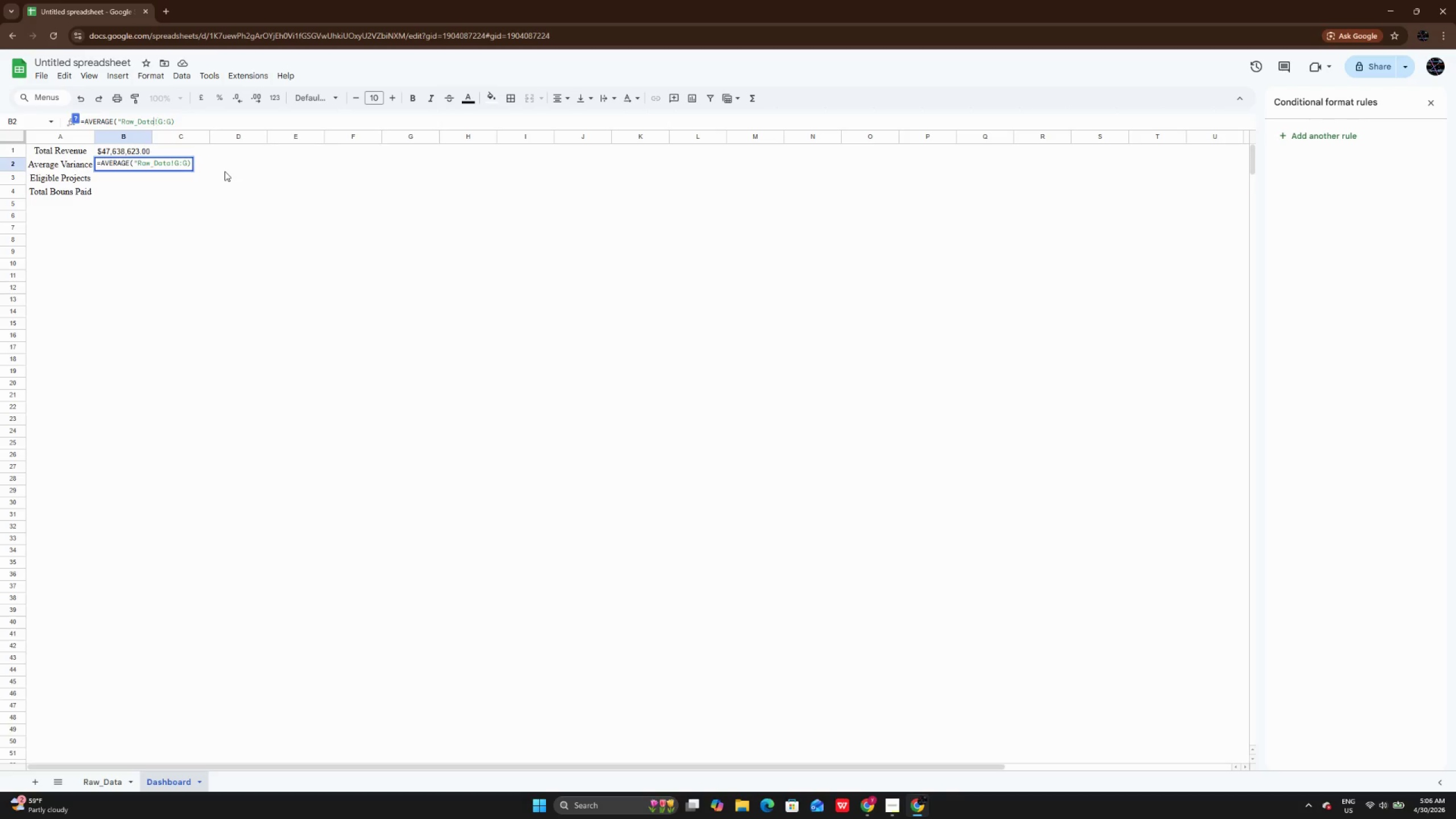 
key(ArrowLeft)
 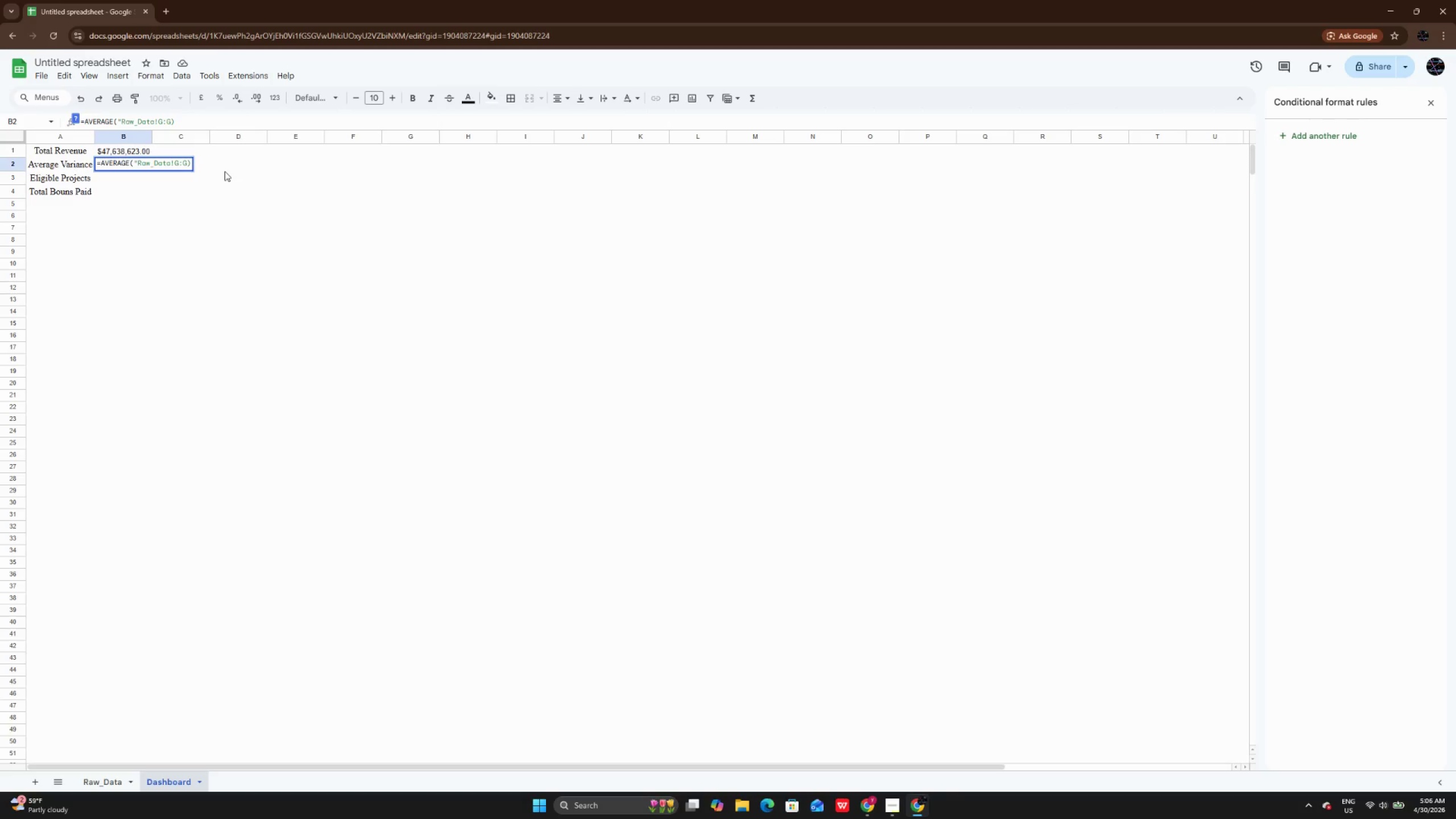 
key(Shift+Quote)
 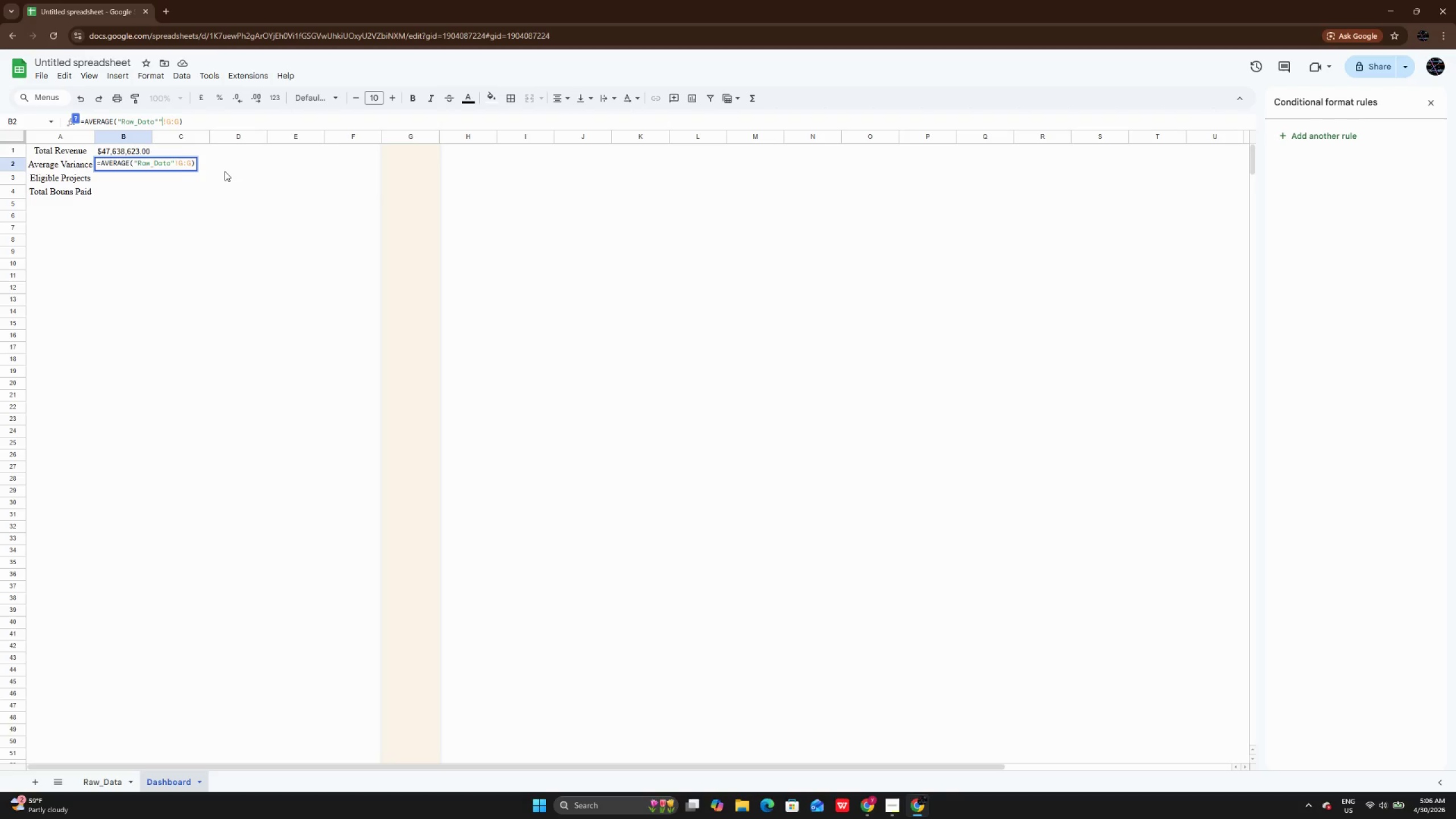 
key(Shift+Quote)
 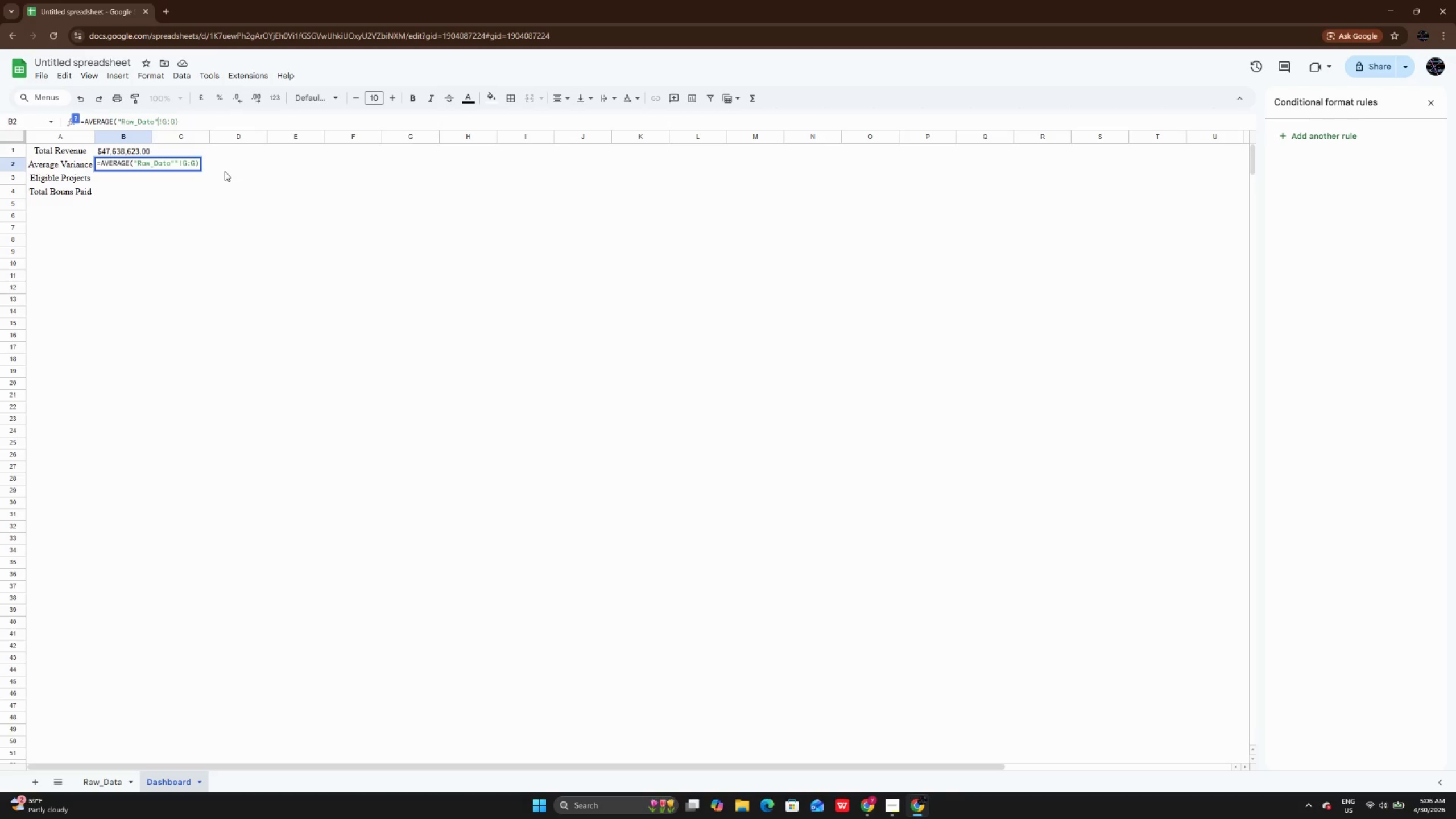 
key(Backspace)
 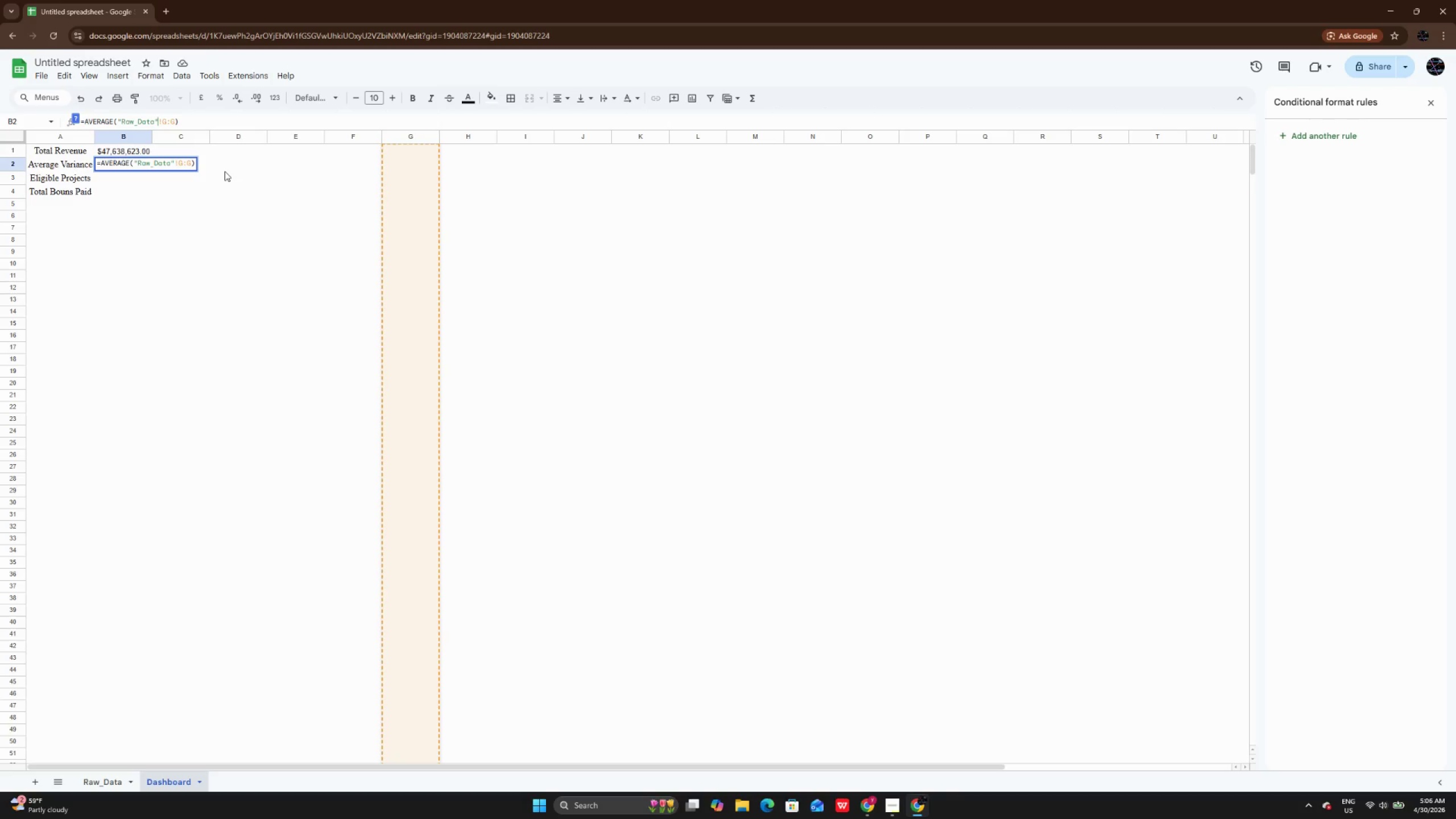 
key(Enter)
 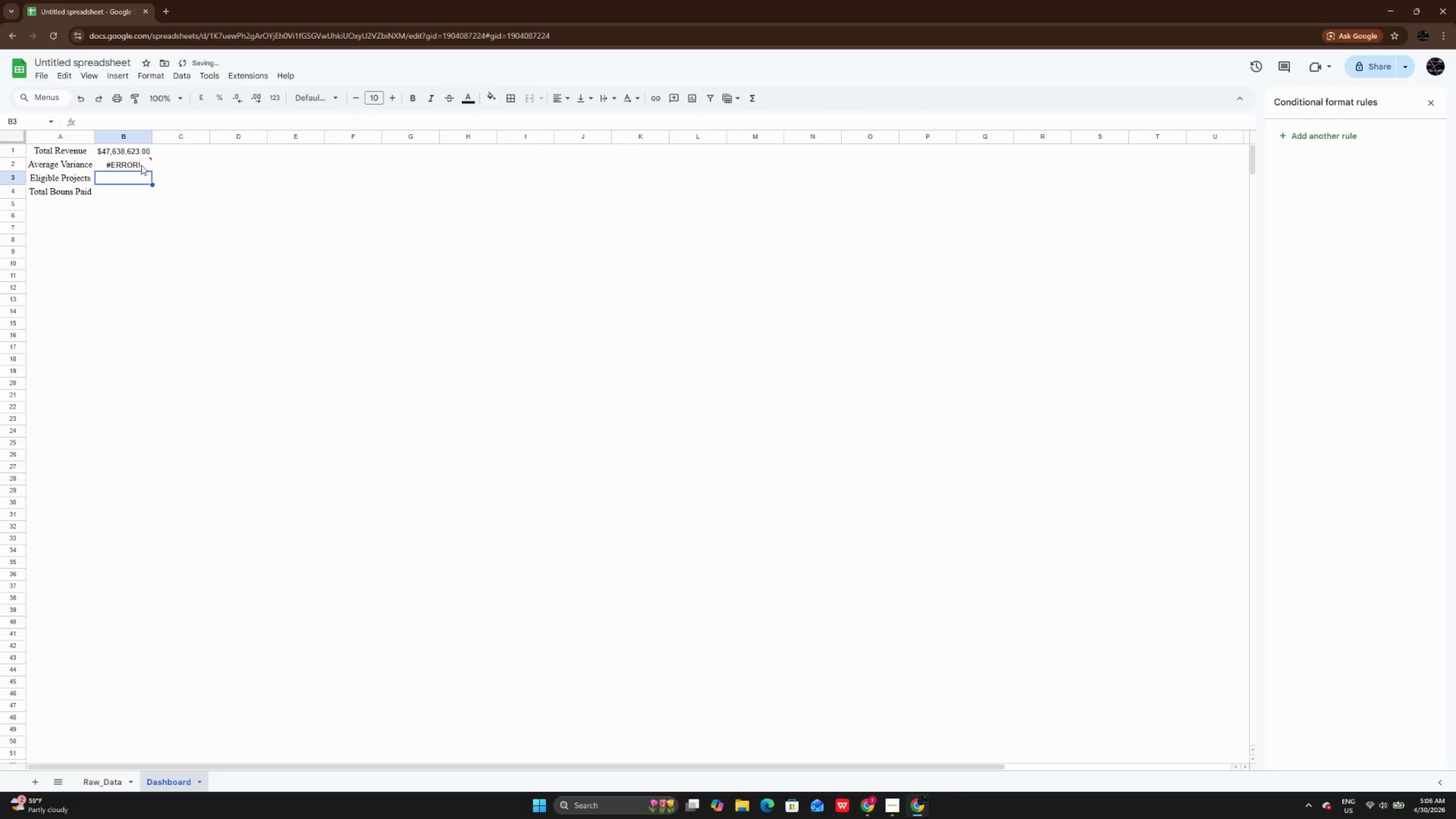 
double_click([134, 167])
 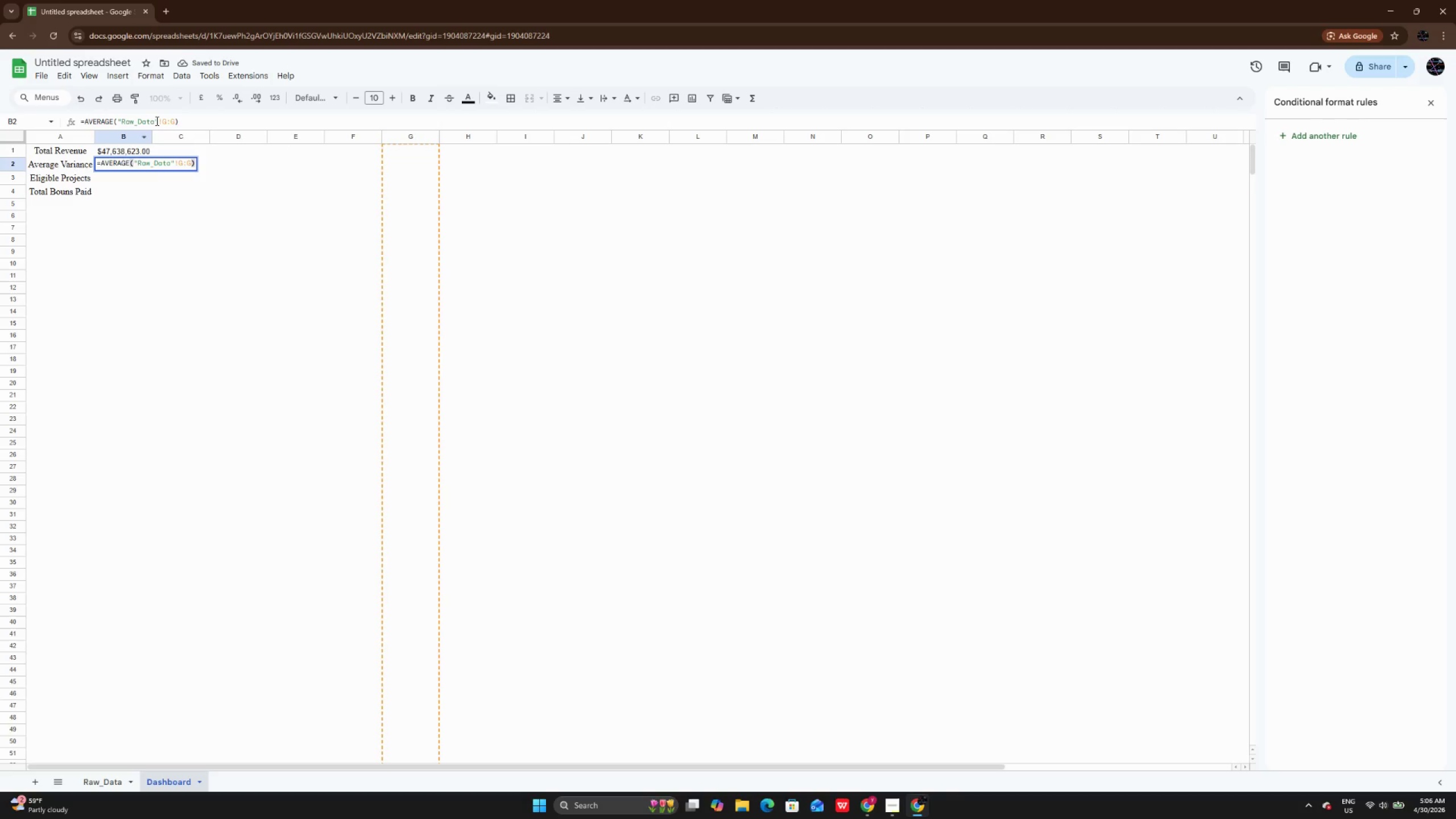 
left_click([156, 121])
 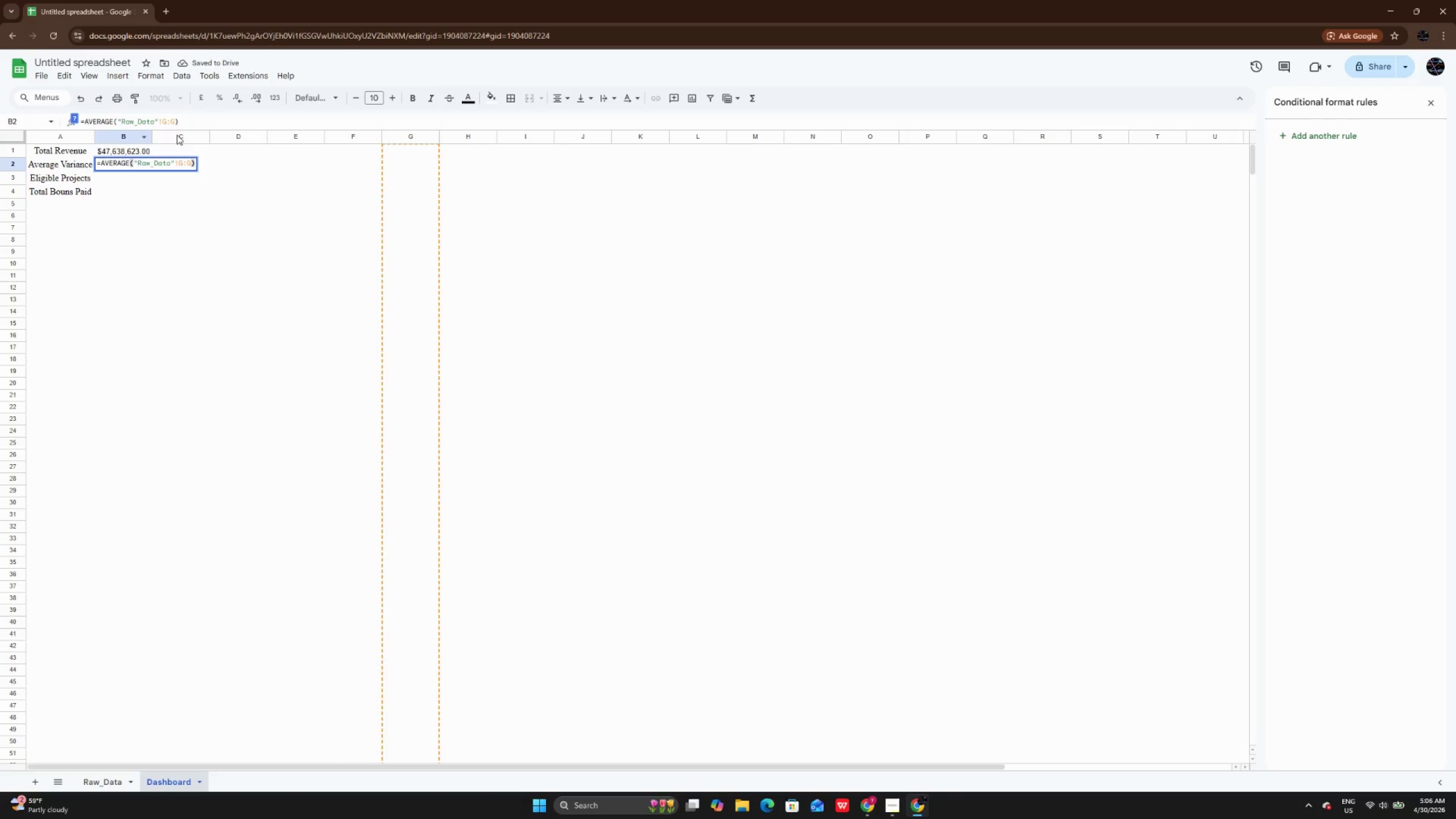 
key(ArrowRight)
 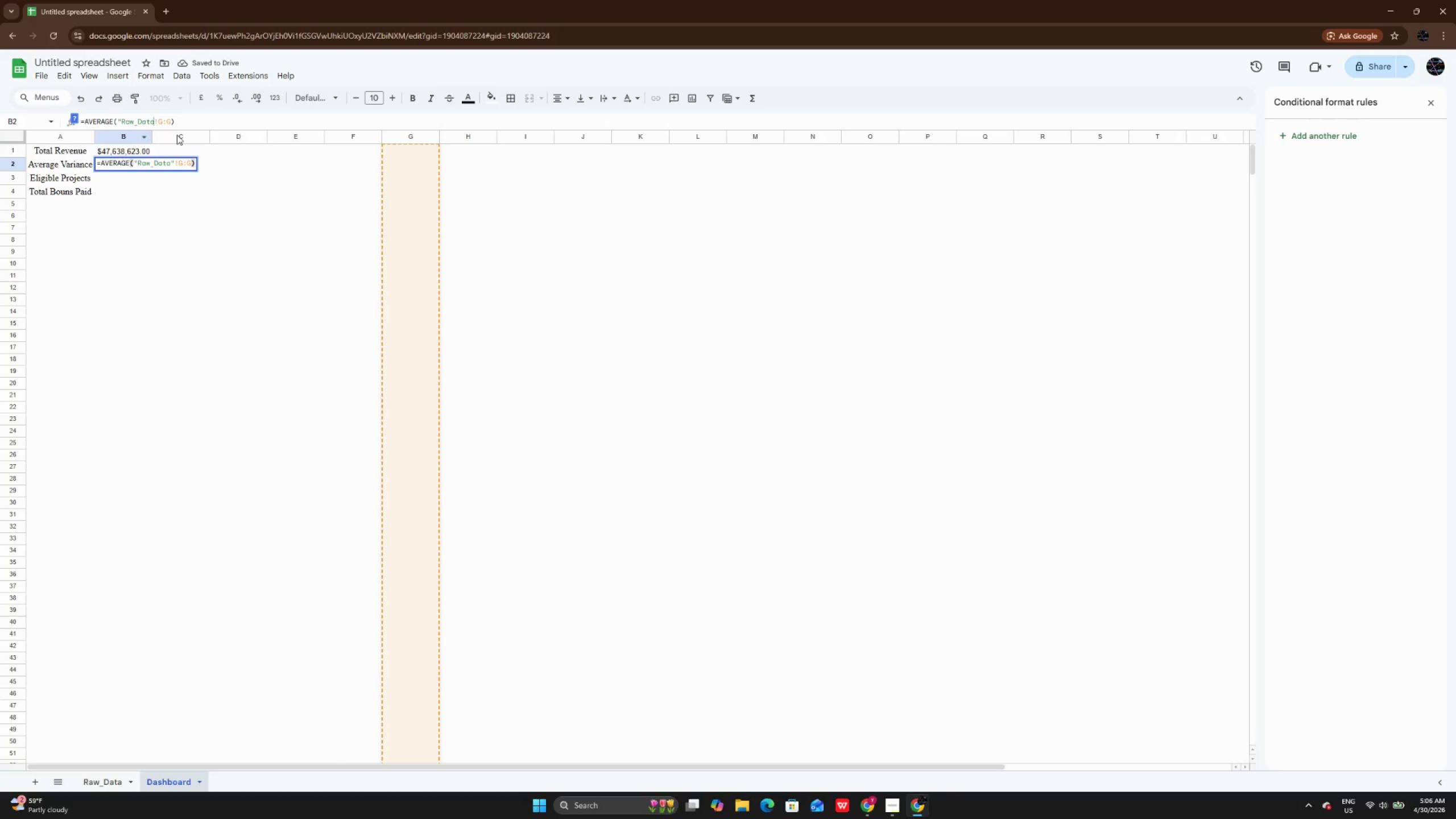 
key(Backspace)
 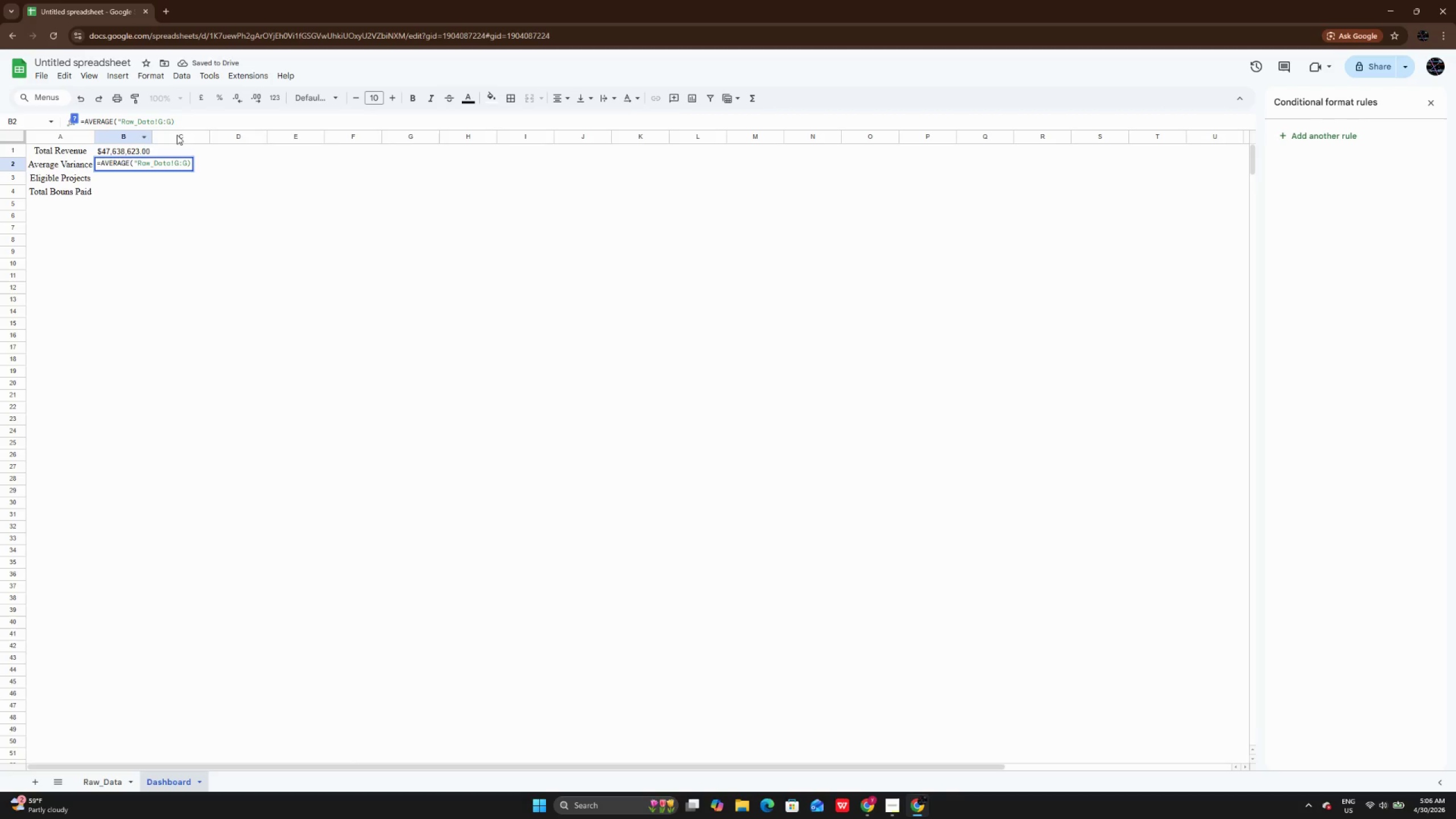 
key(Quote)
 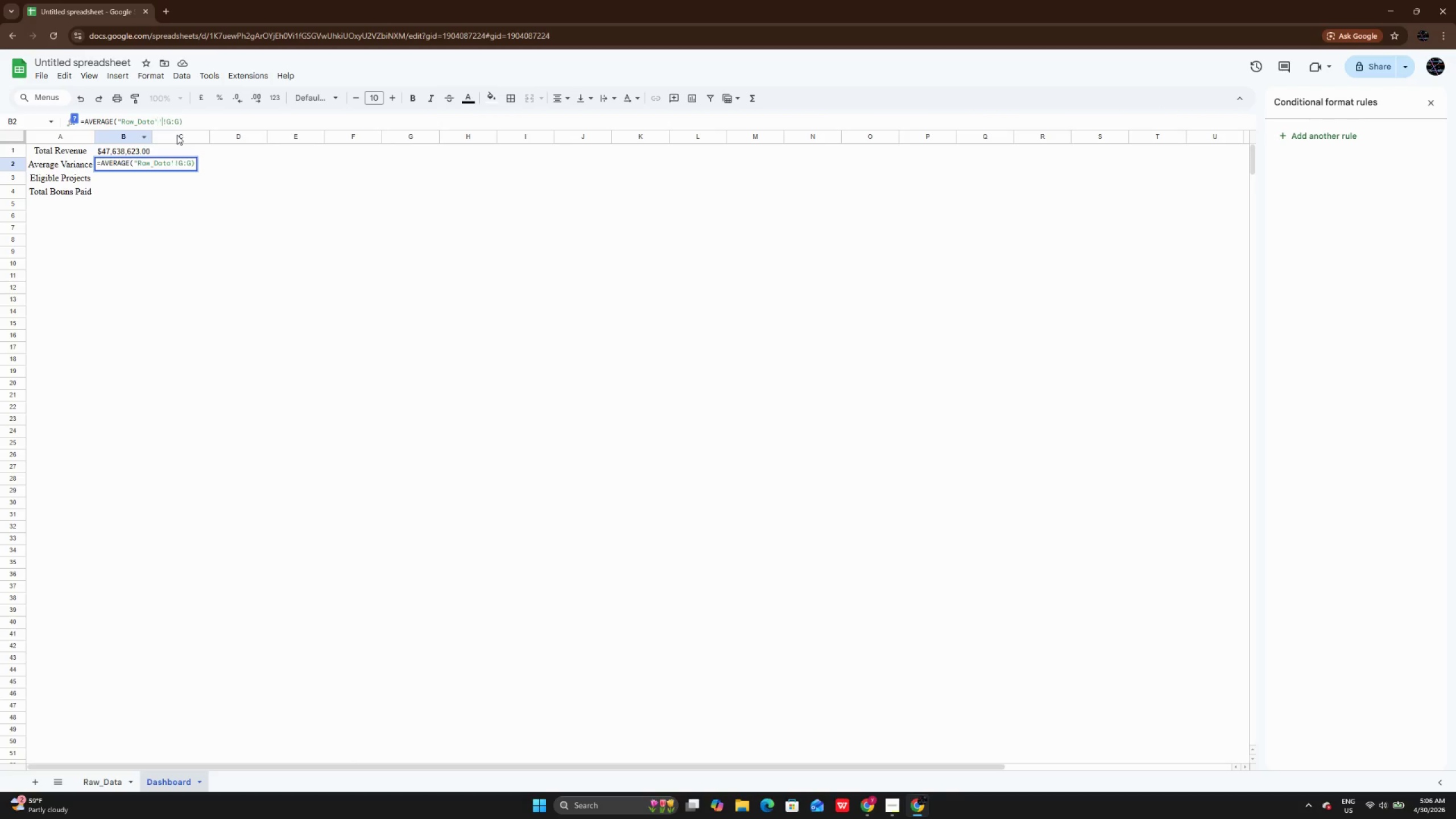 
key(Quote)
 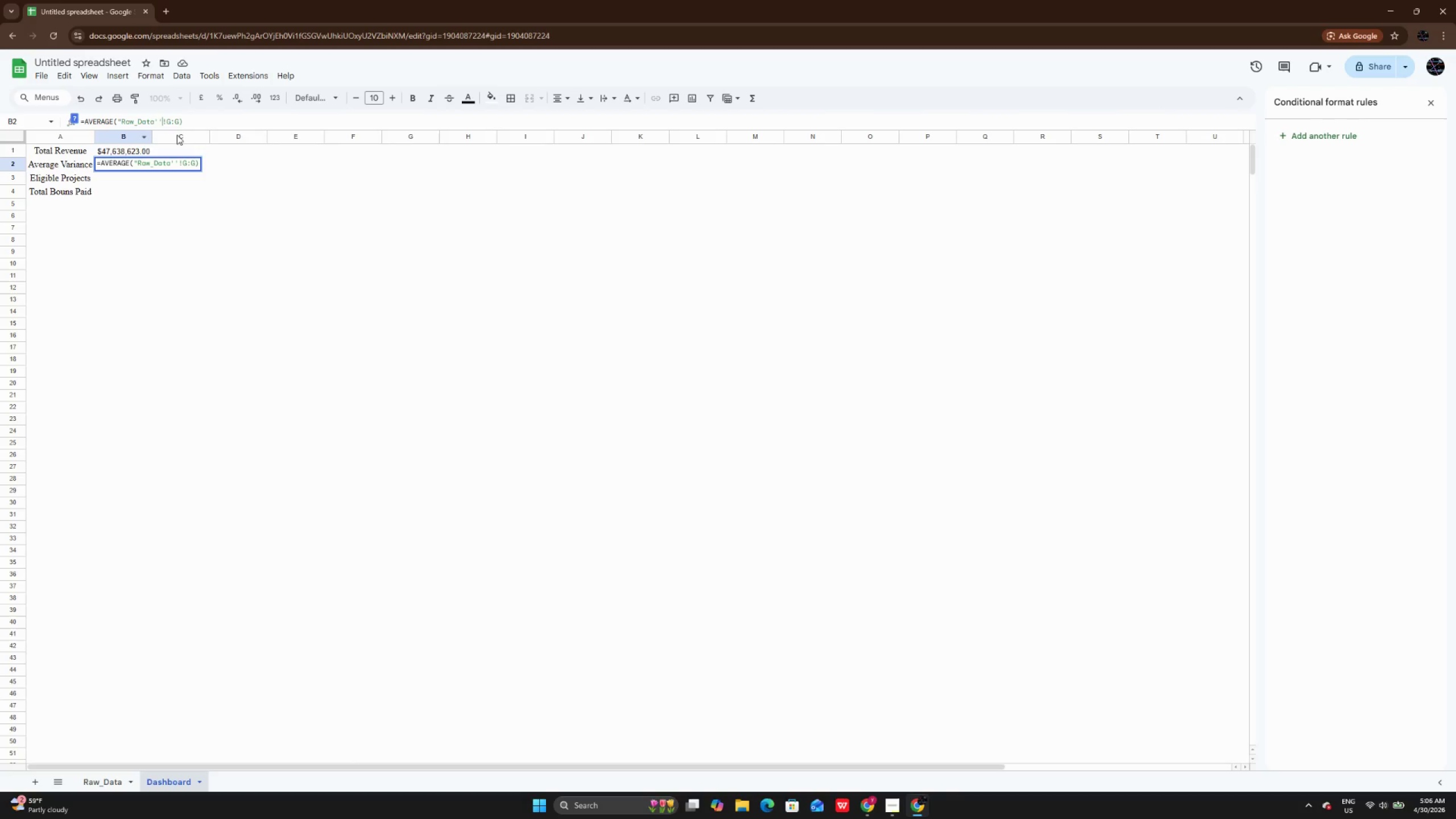 
key(Backspace)
 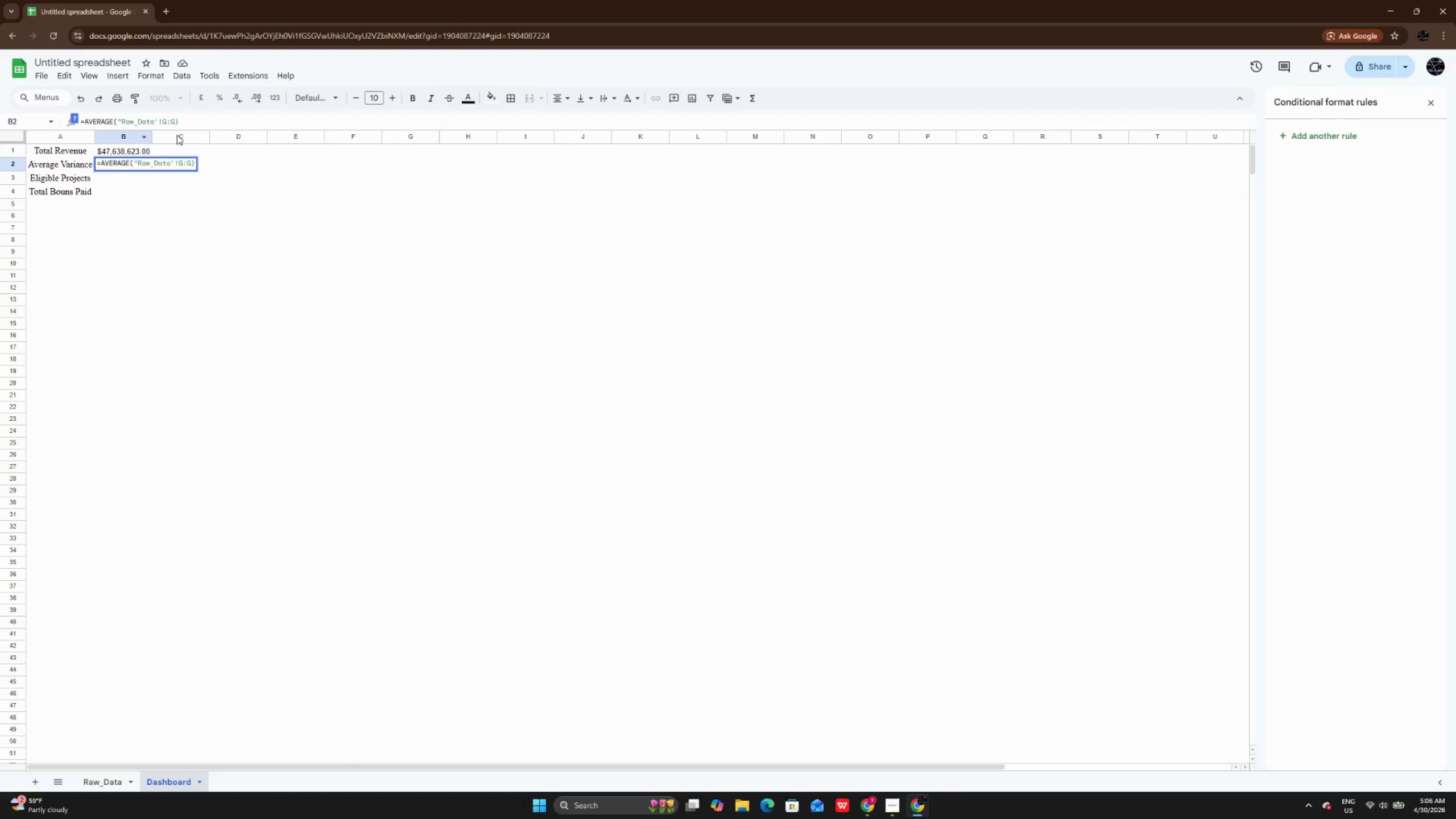 
hold_key(key=ArrowLeft, duration=0.67)
 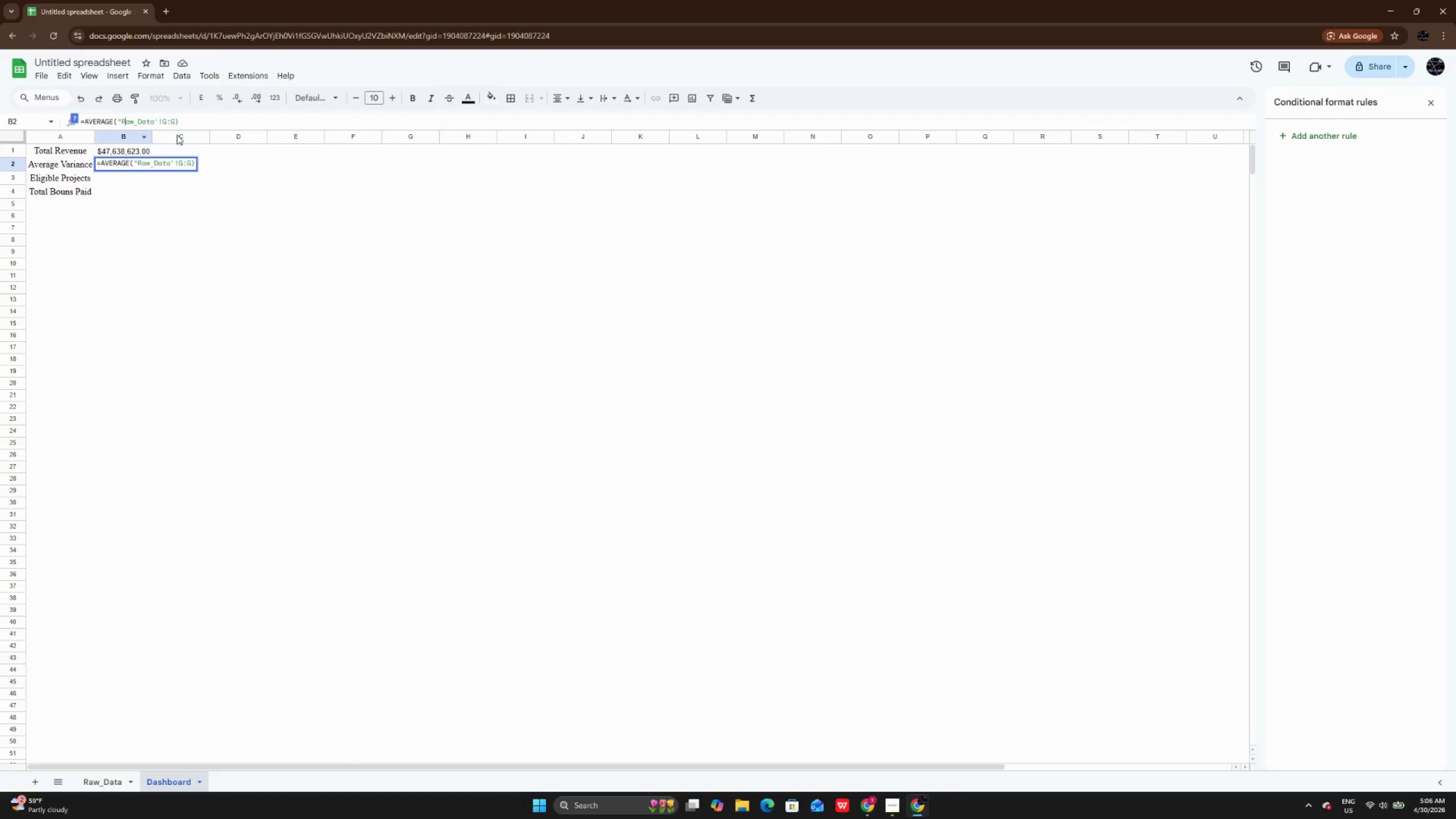 
key(ArrowLeft)
 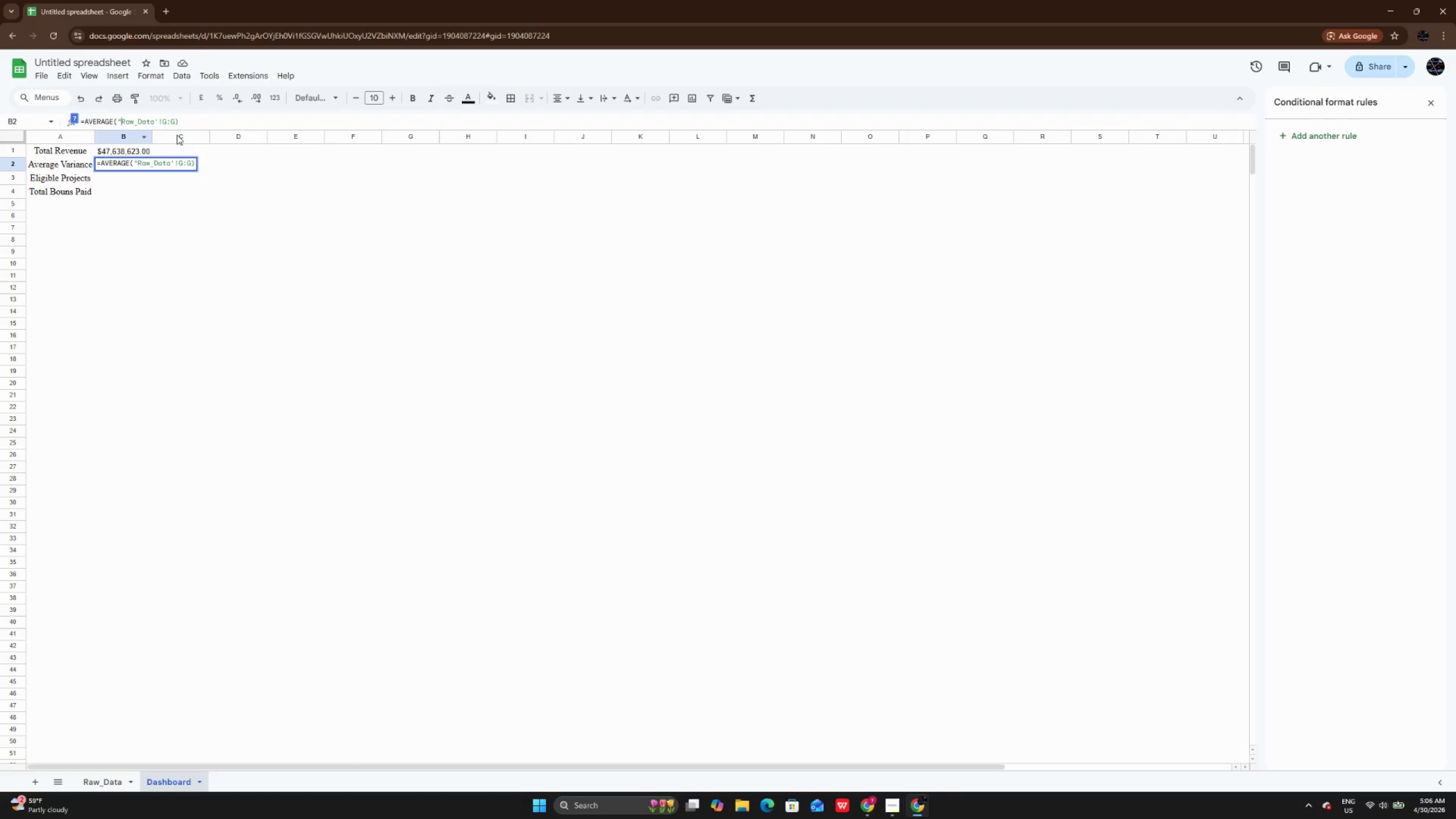 
key(ArrowLeft)
 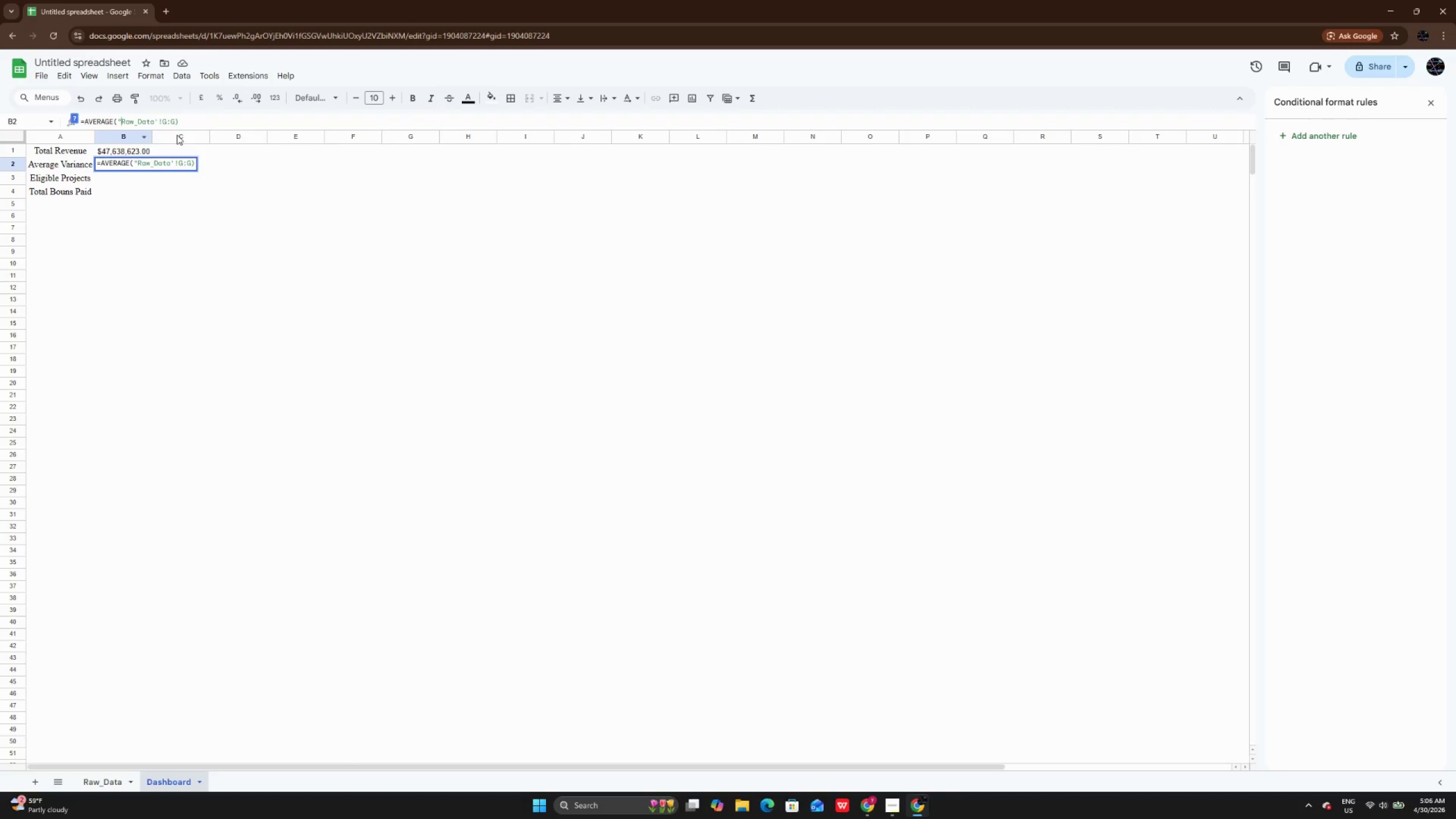 
key(Insert)
 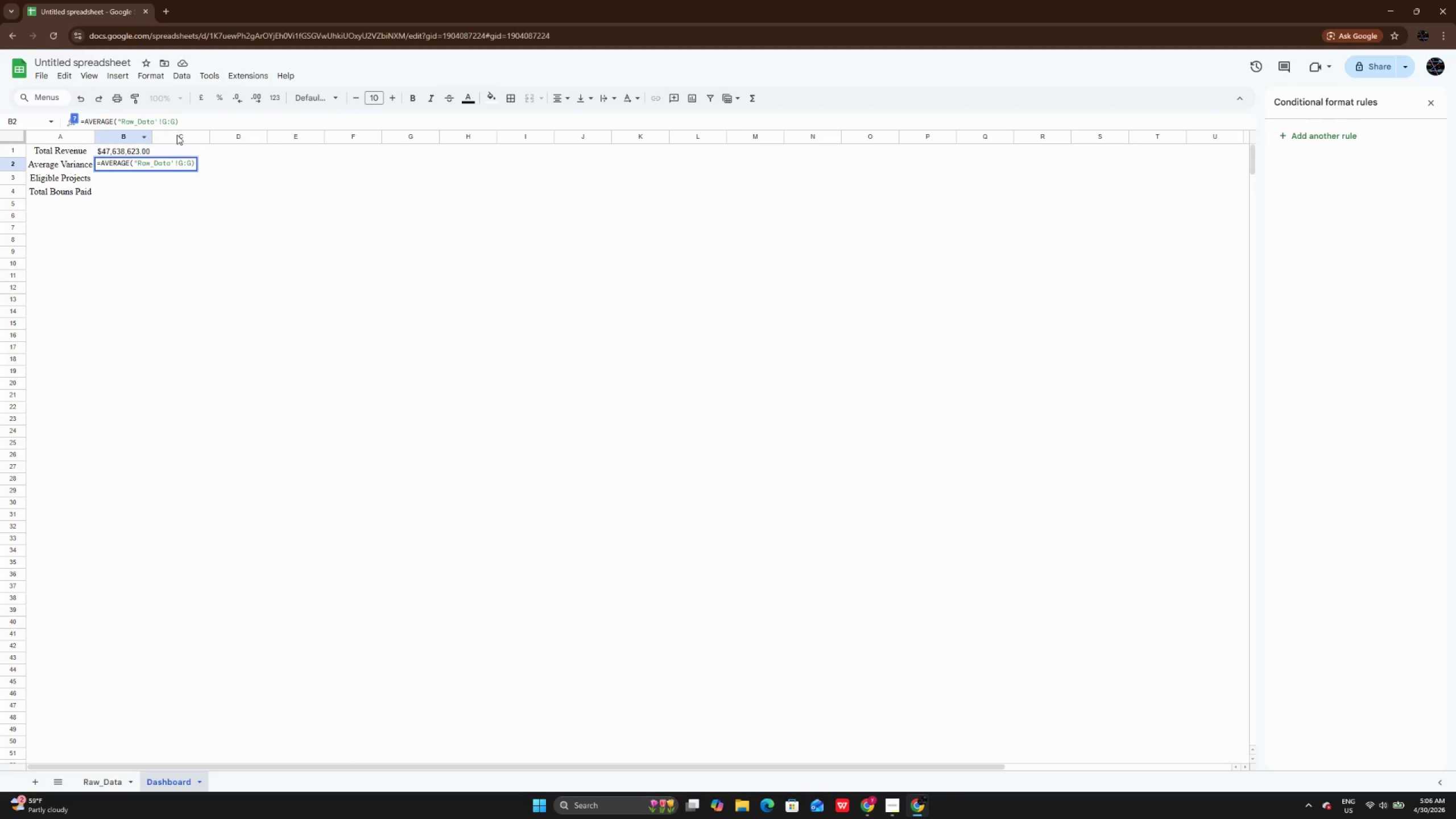 
key(Backspace)
 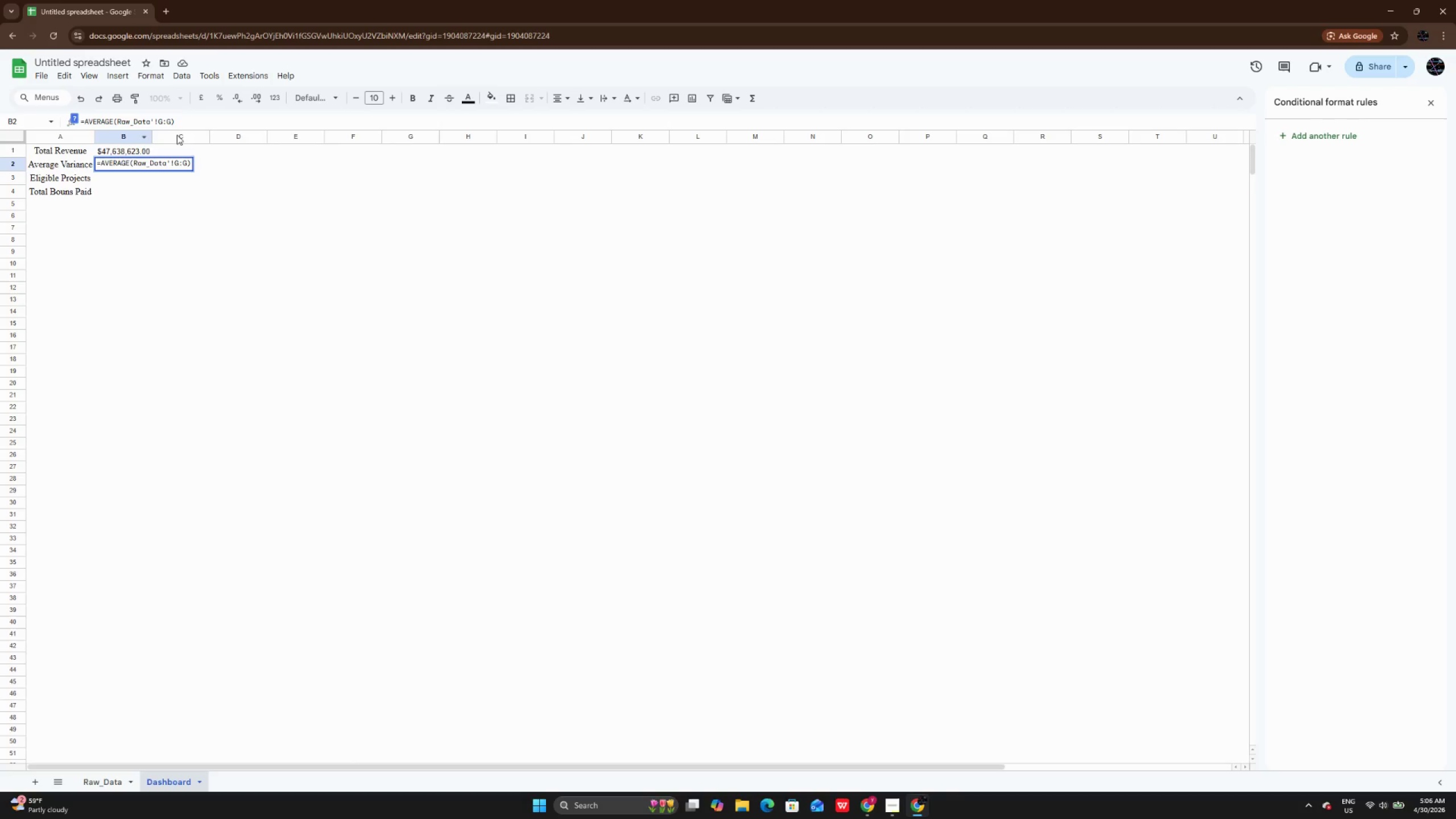 
key(Quote)
 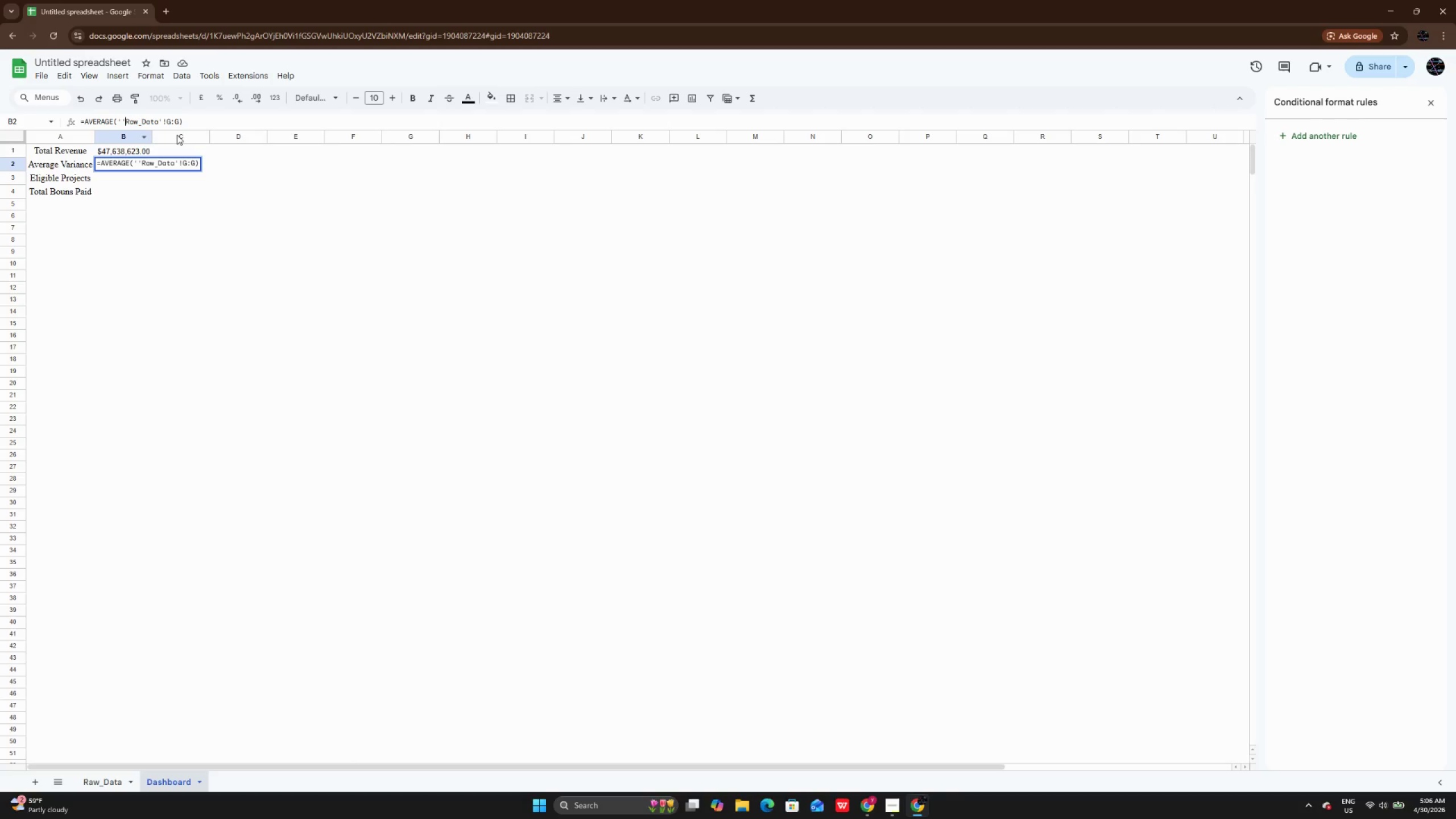 
key(Quote)
 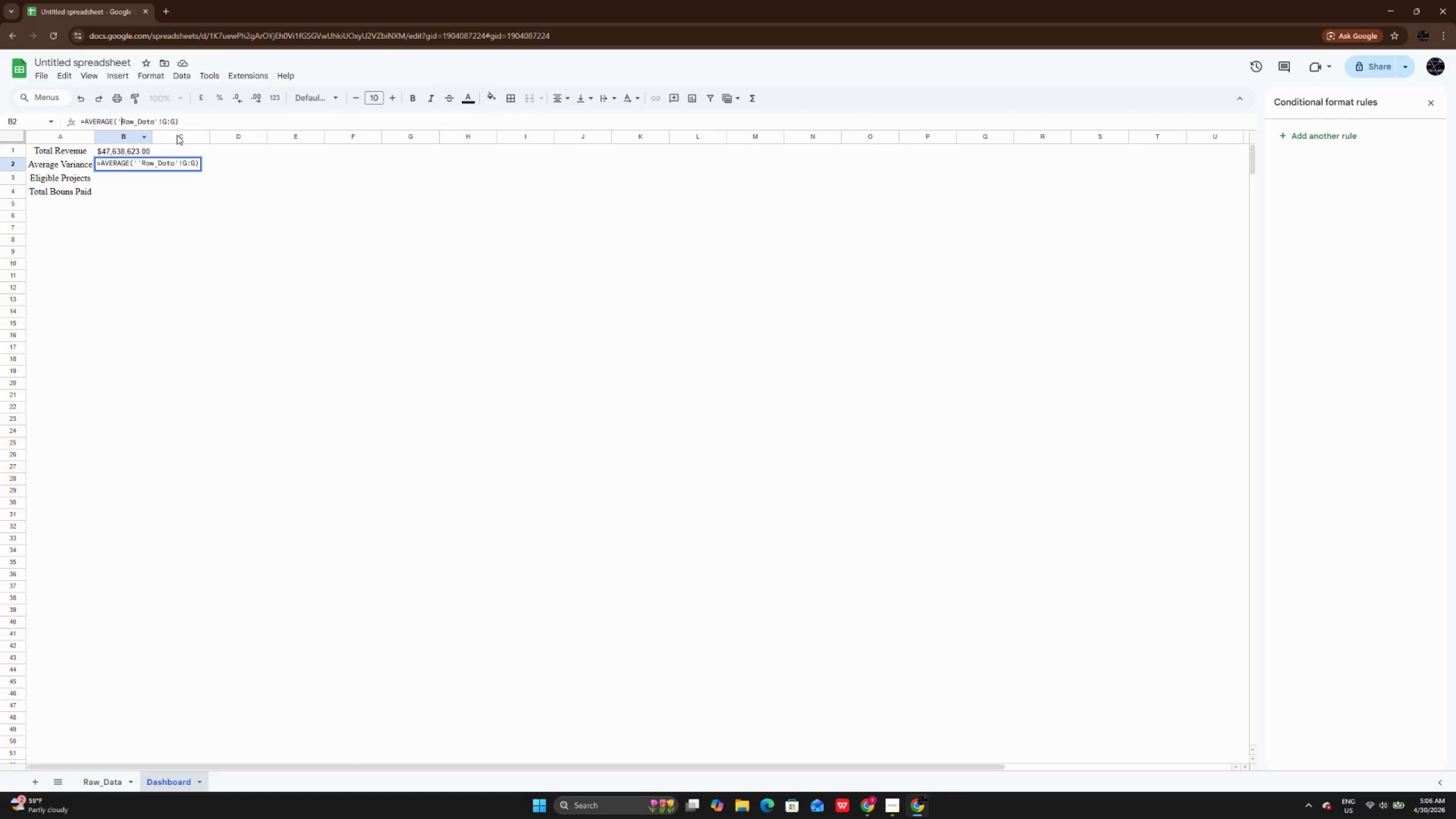 
key(Backspace)
 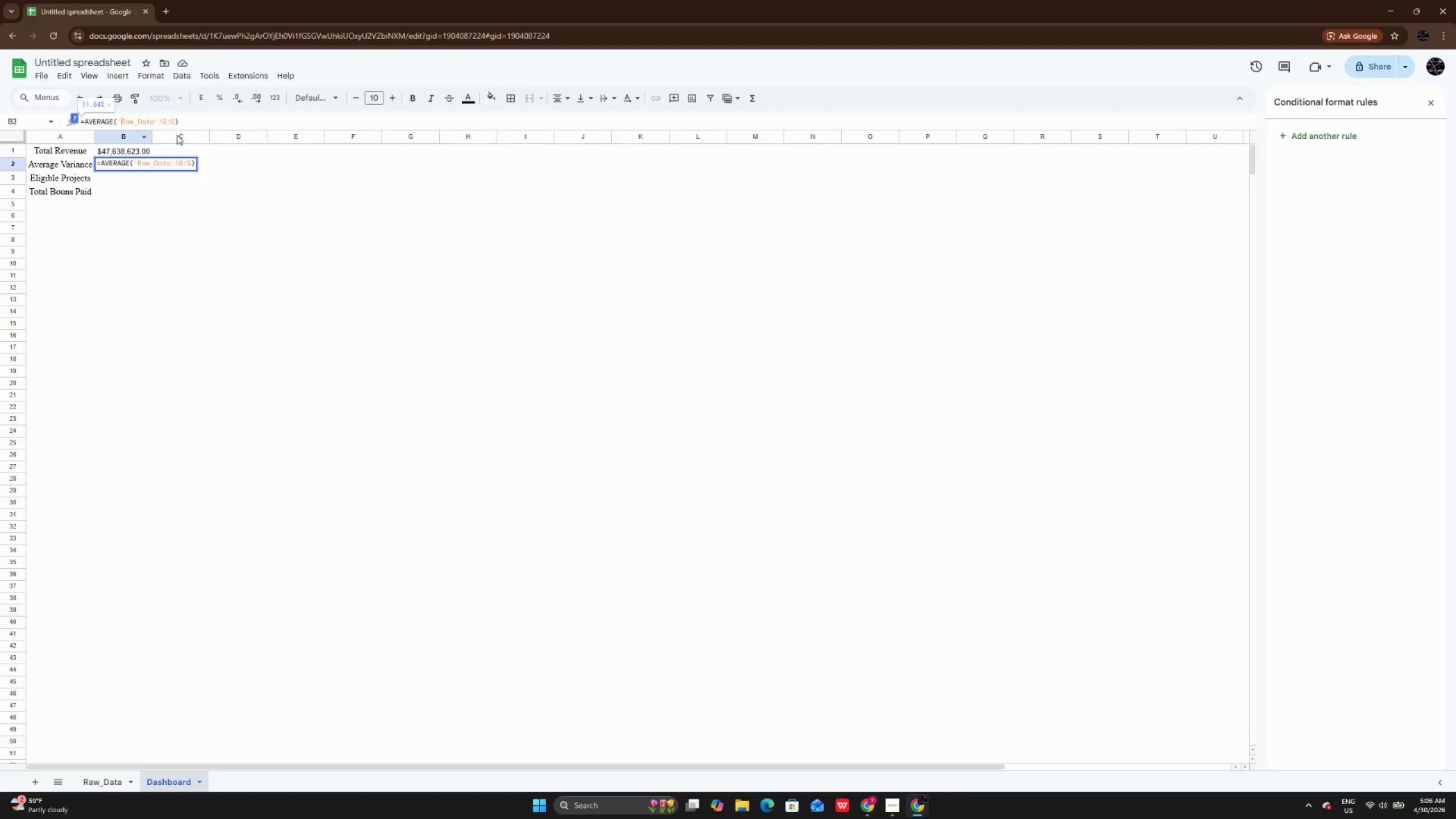 
key(Enter)
 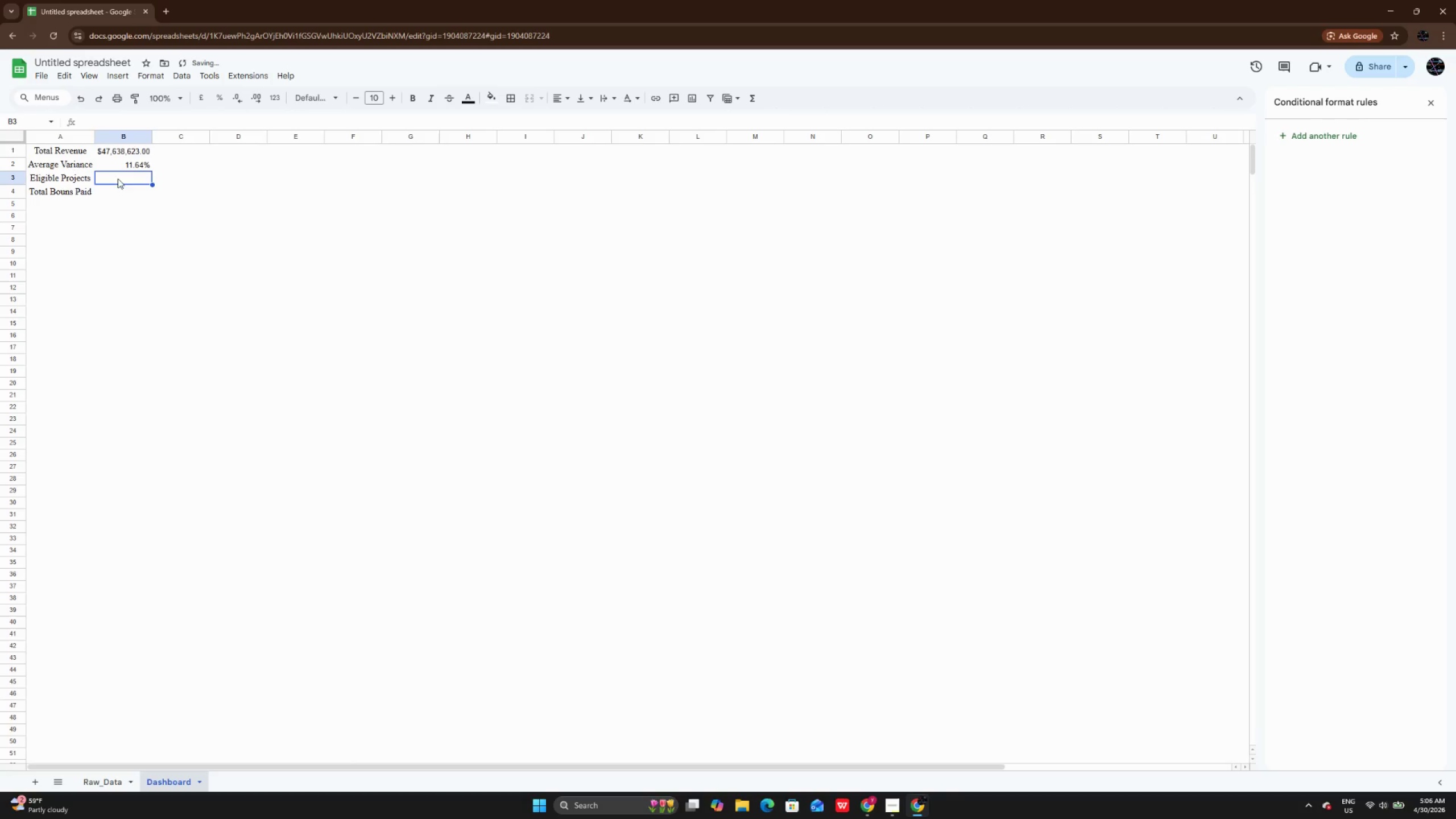 
left_click([122, 168])
 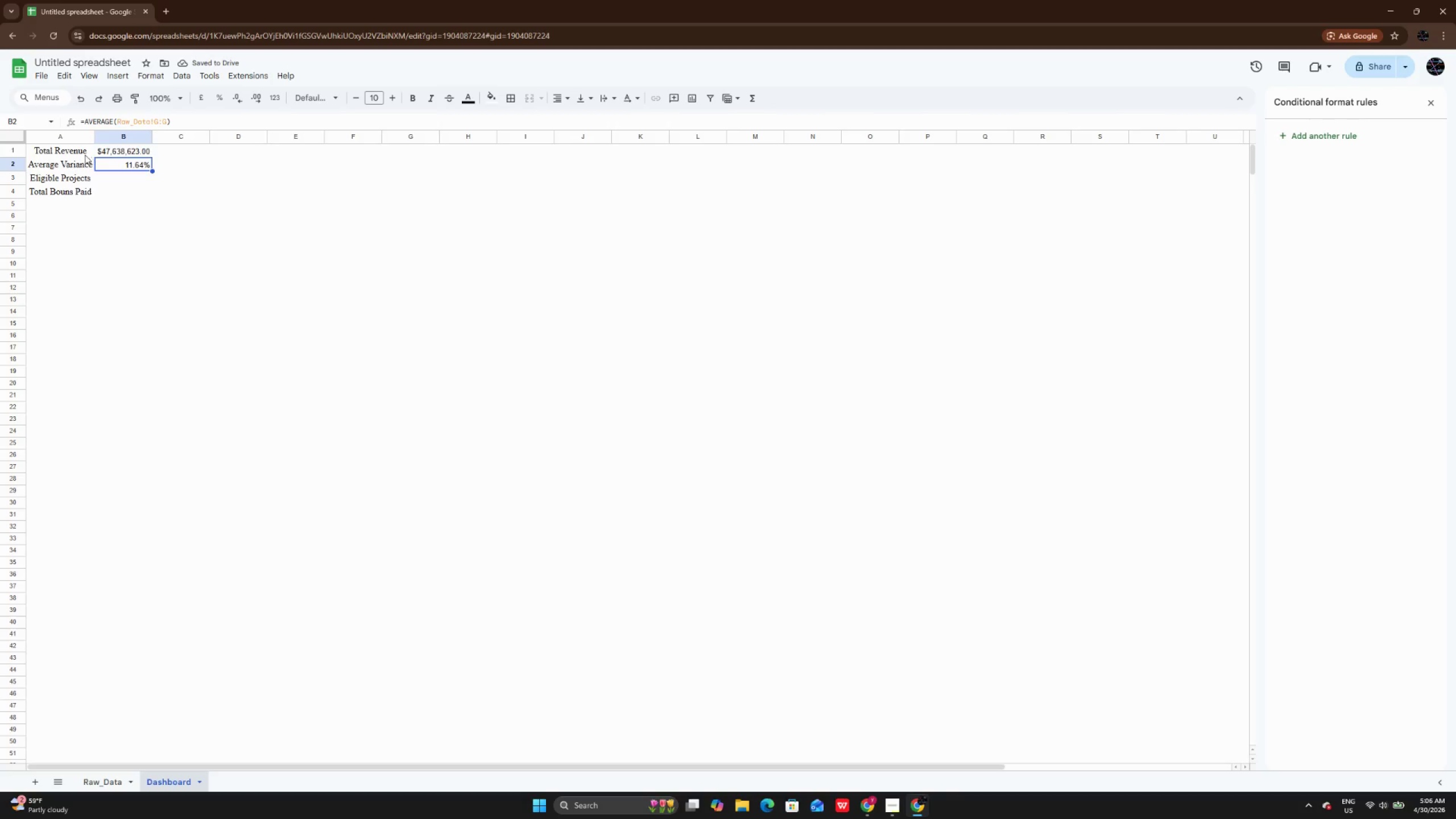 
left_click_drag(start_coordinate=[83, 155], to_coordinate=[143, 185])
 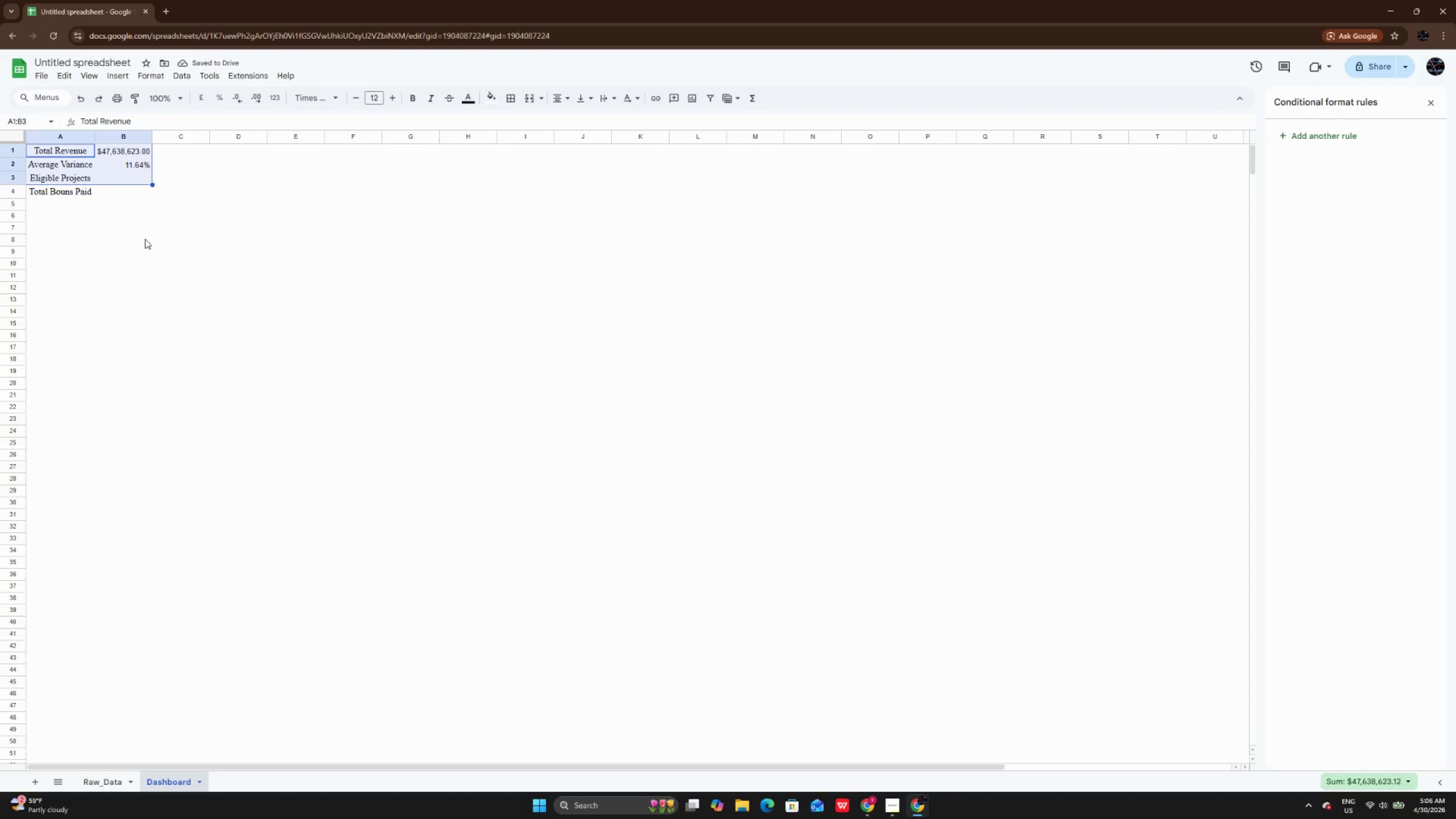 
left_click([145, 239])
 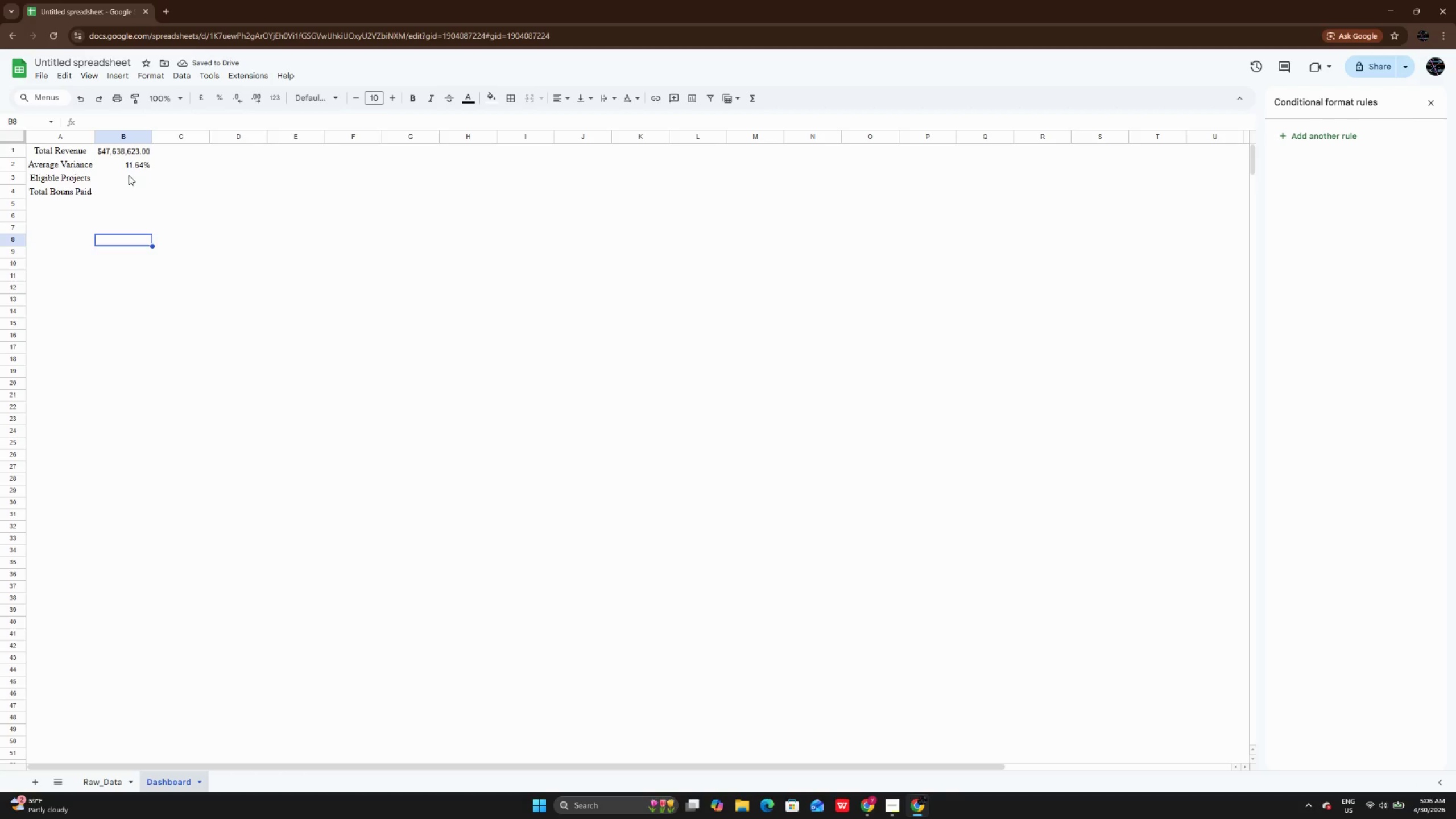 
left_click([129, 176])
 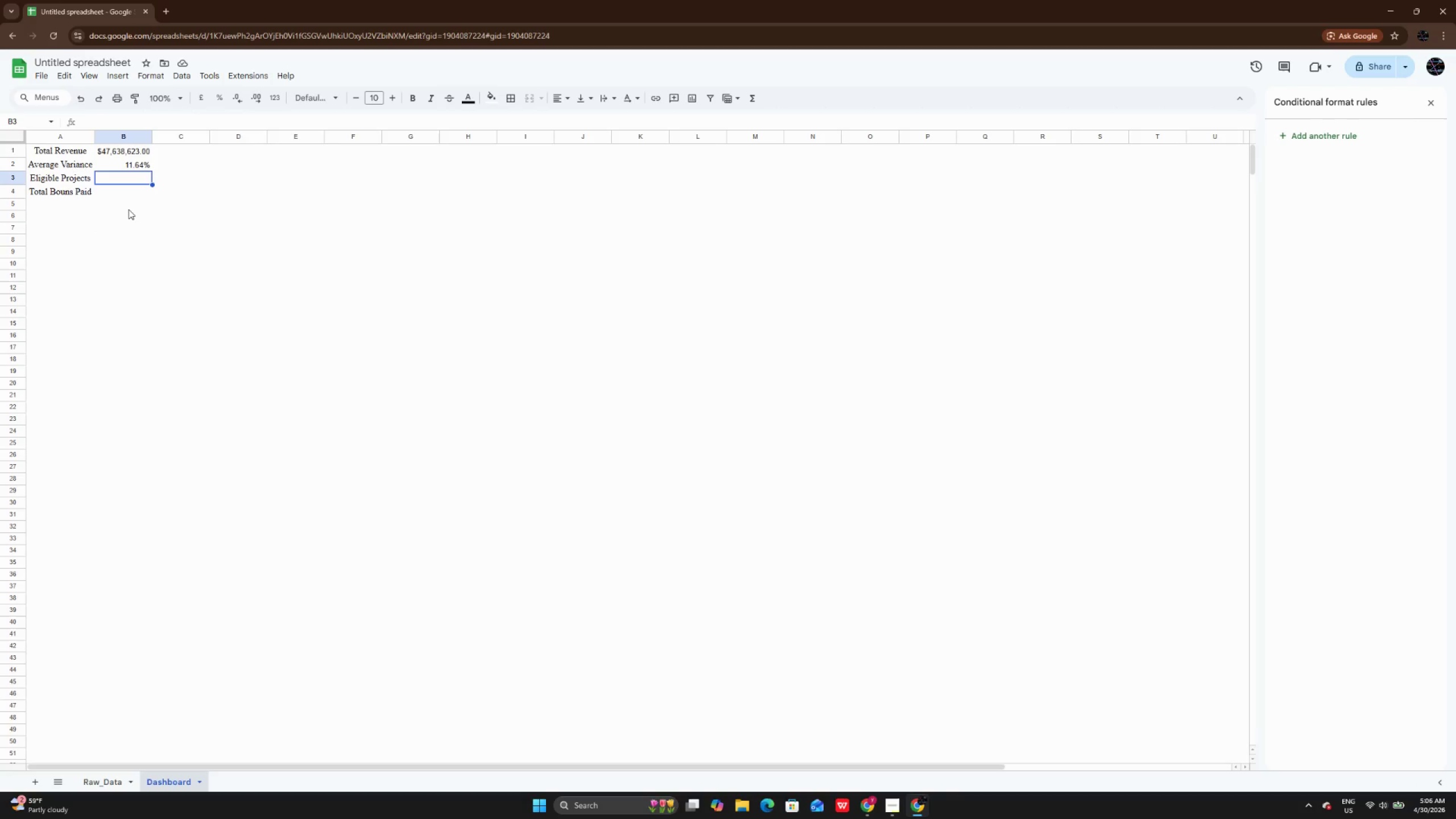 
wait(6.08)
 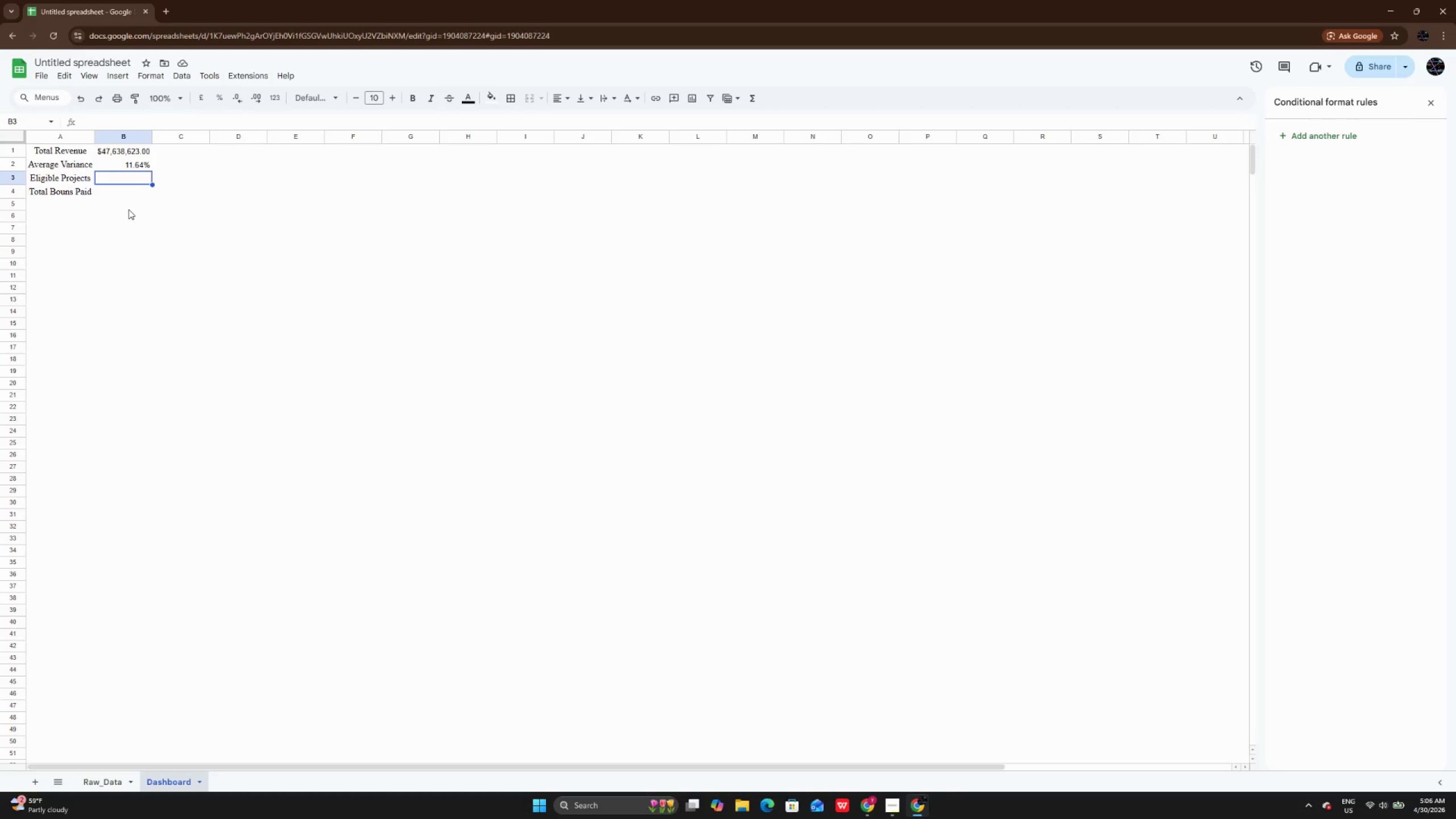 
type(=Coun)
key(Backspace)
key(Backspace)
key(Backspace)
type(OUNTIF('')
 